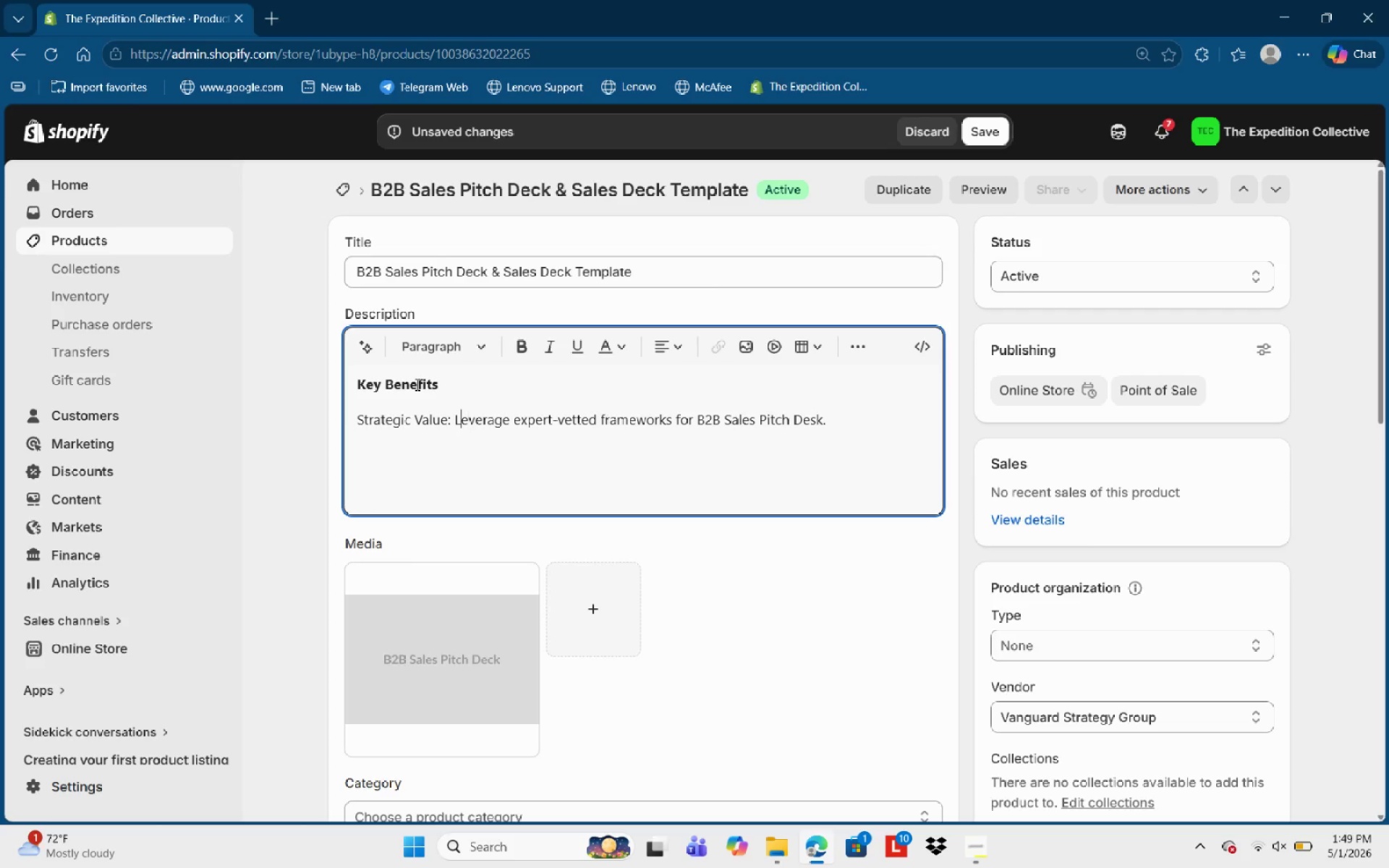 
key(ArrowLeft)
 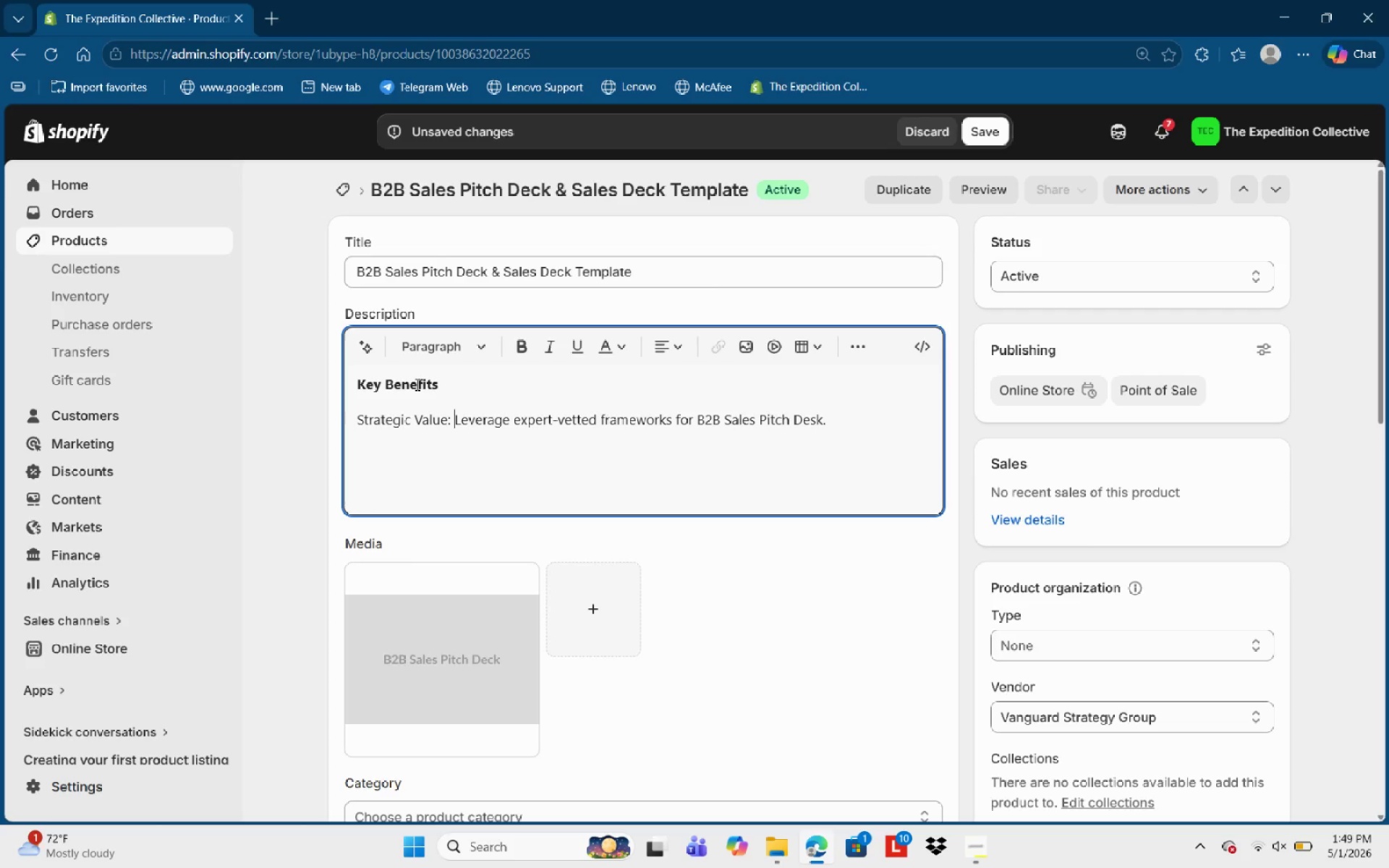 
key(ArrowLeft)
 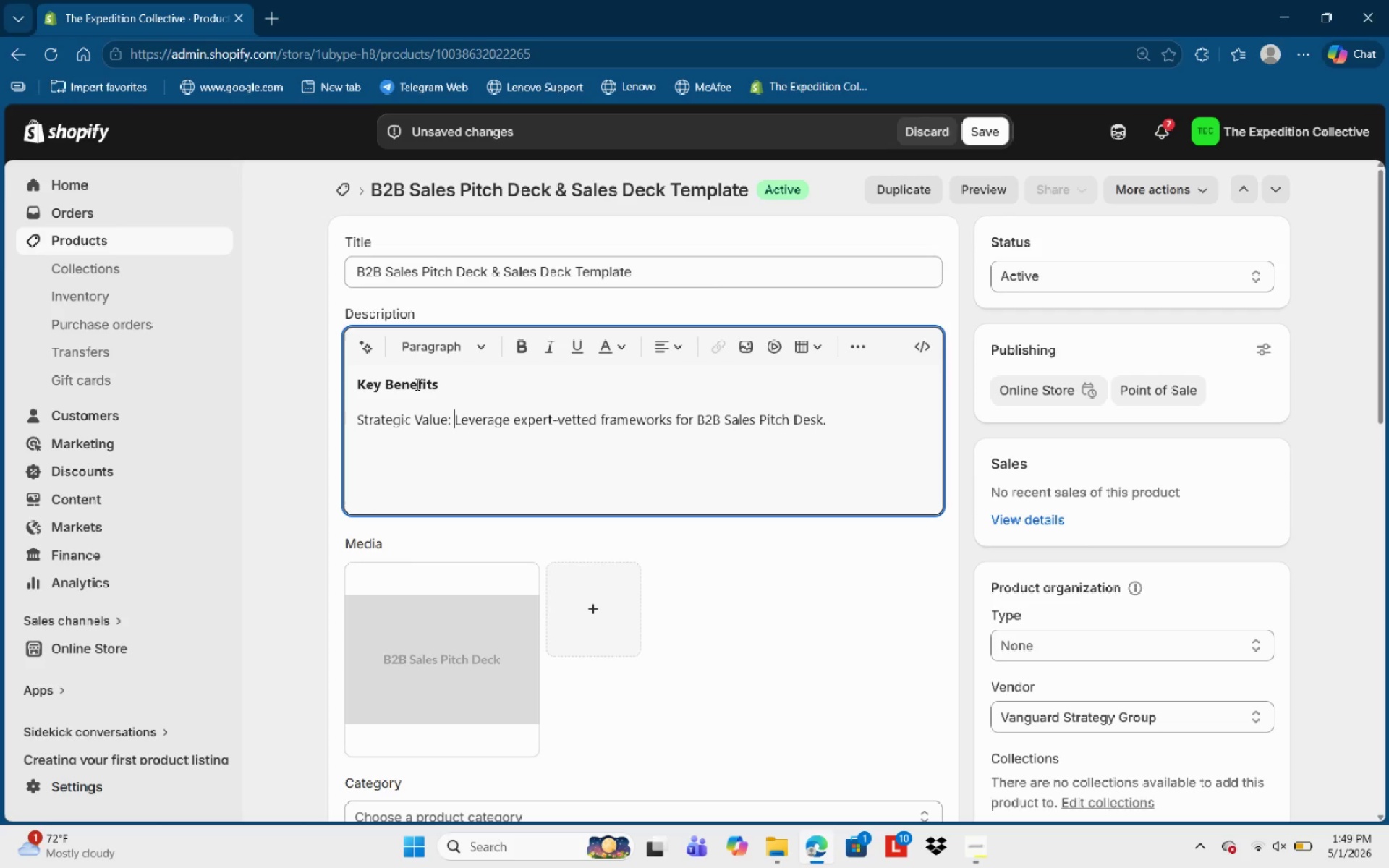 
key(Control+ControlLeft)
 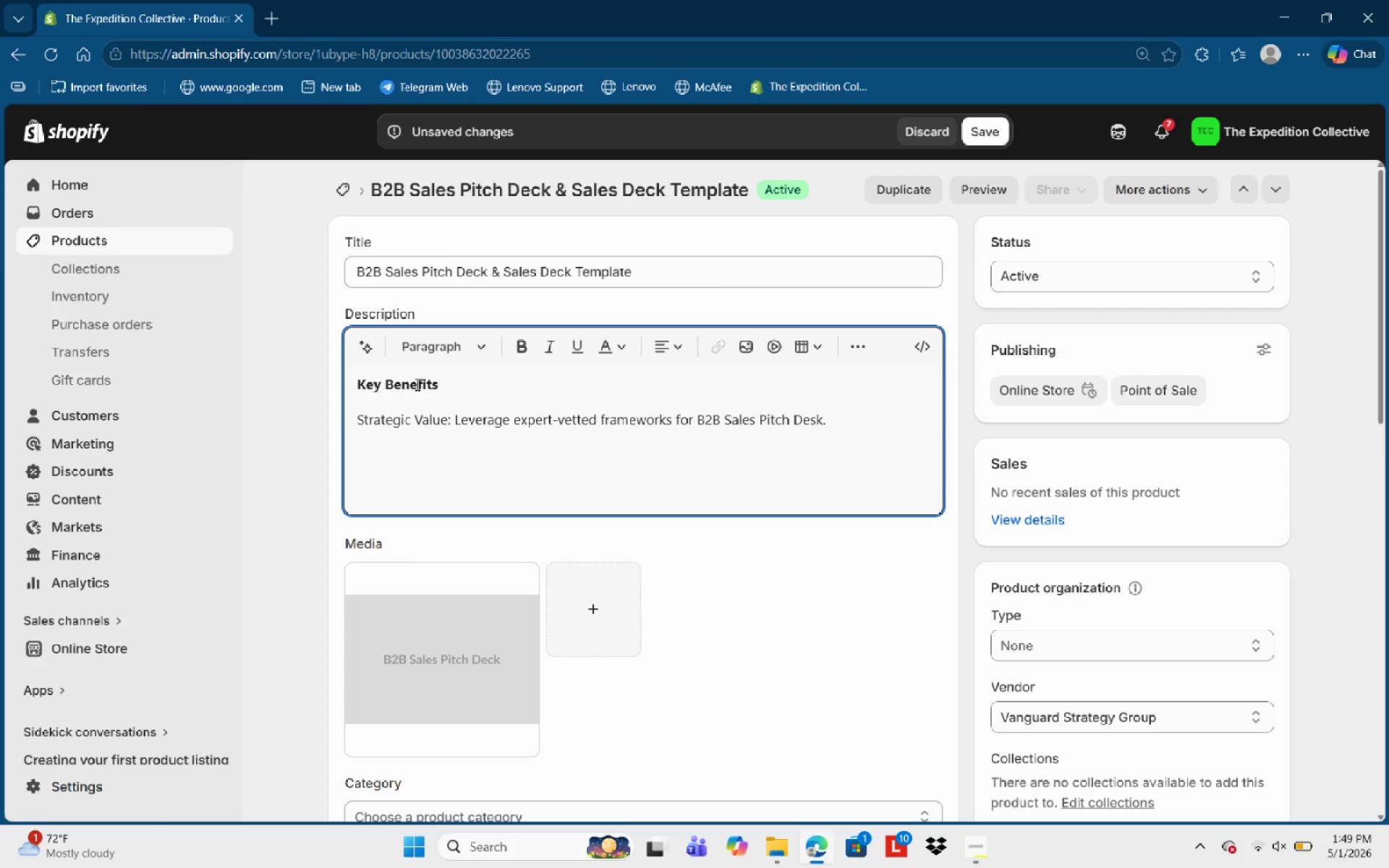 
key(ArrowLeft)
 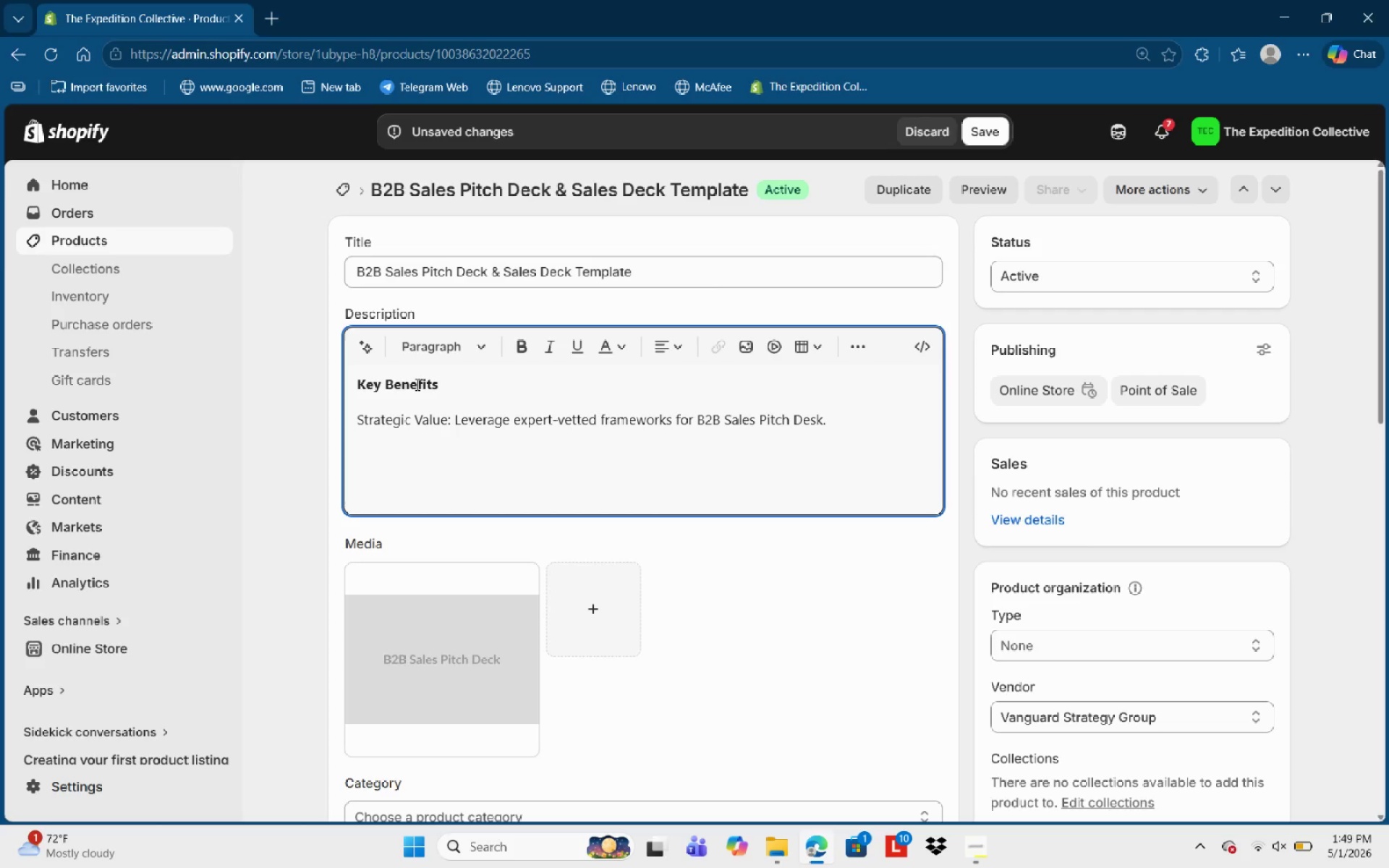 
key(Control+Shift+ArrowLeft)
 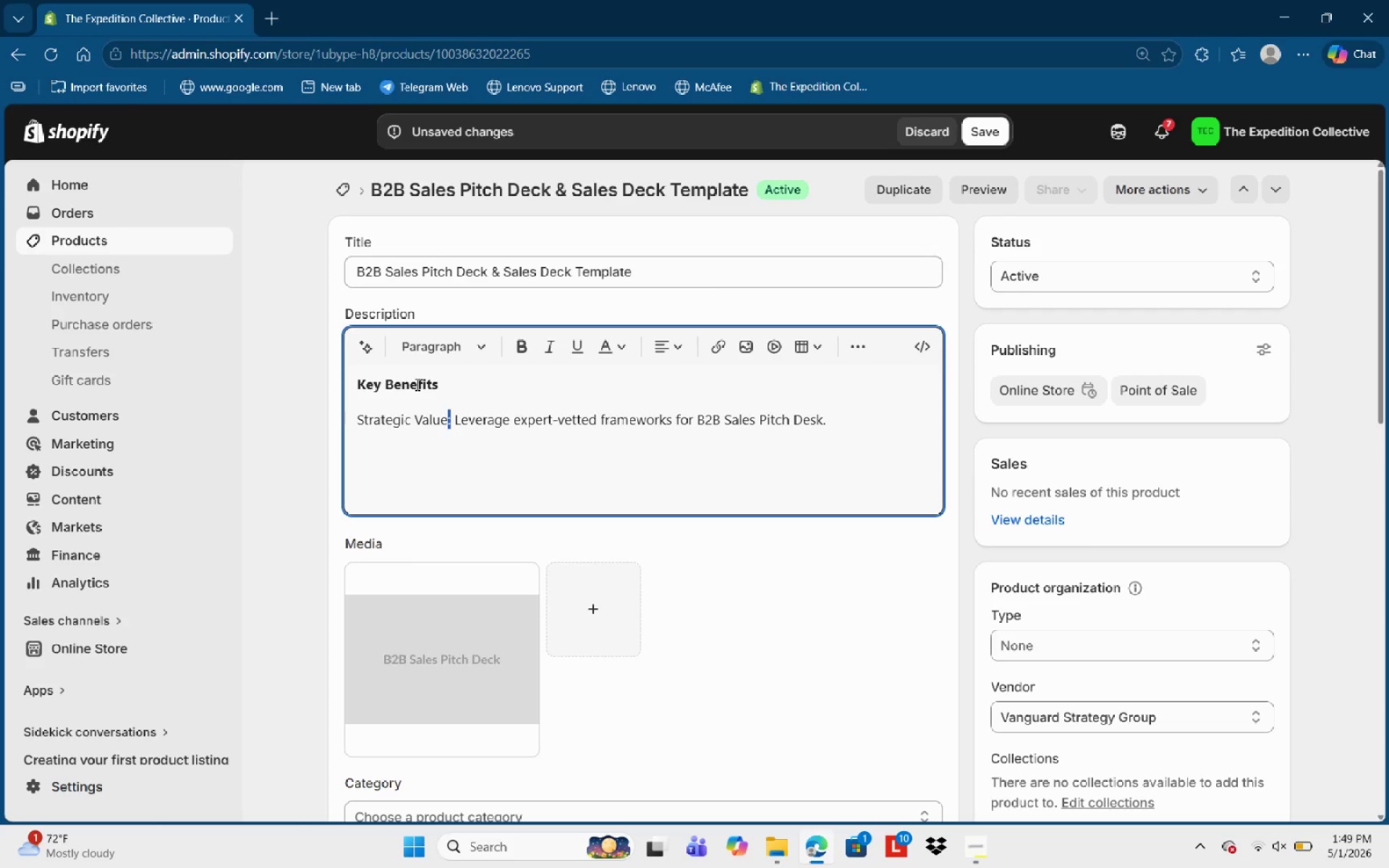 
key(Control+Shift+ArrowLeft)
 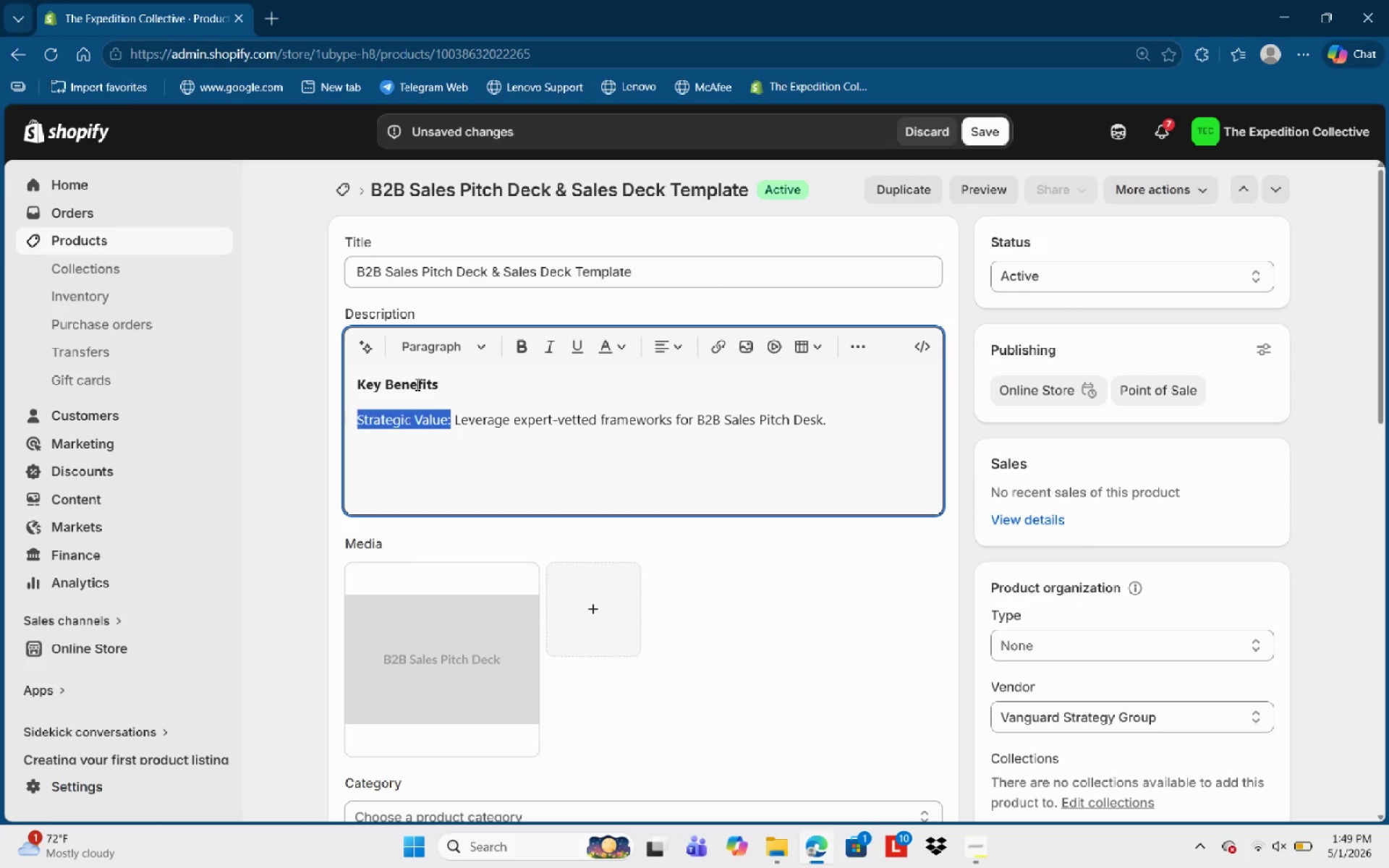 
key(Control+Shift+ArrowLeft)
 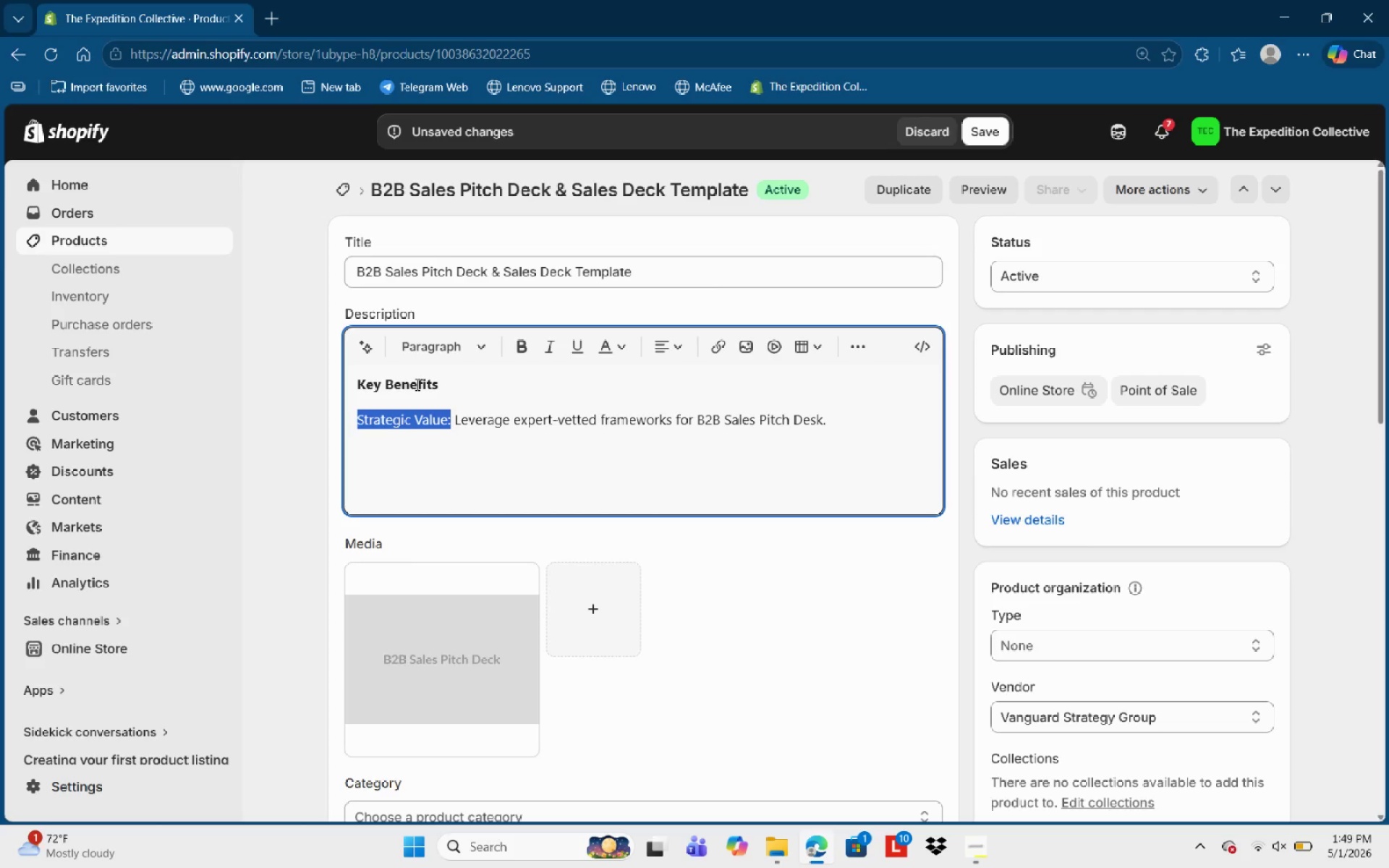 
key(Control+B)
 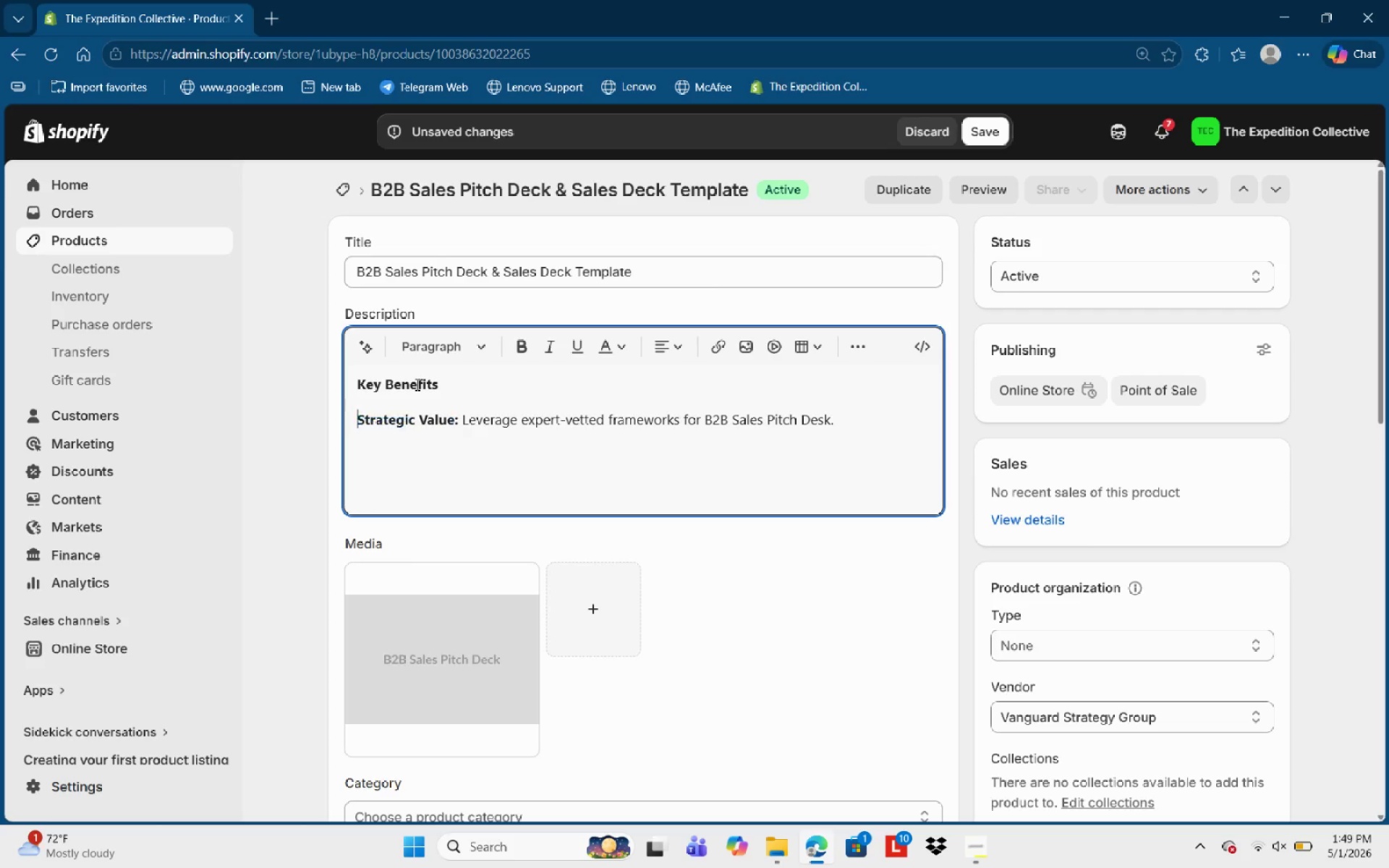 
key(ArrowLeft)
 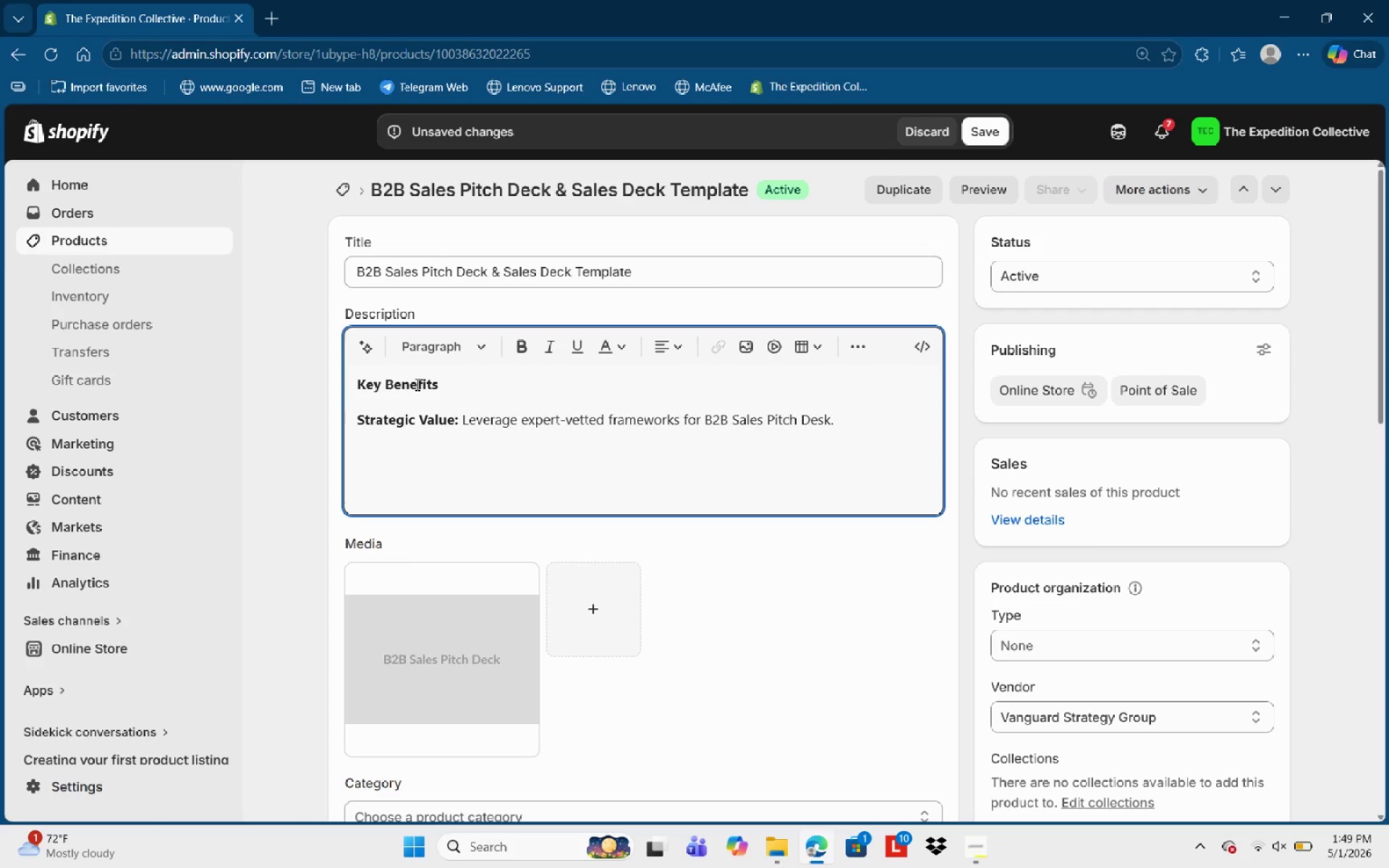 
key(NumpadSubtract)
 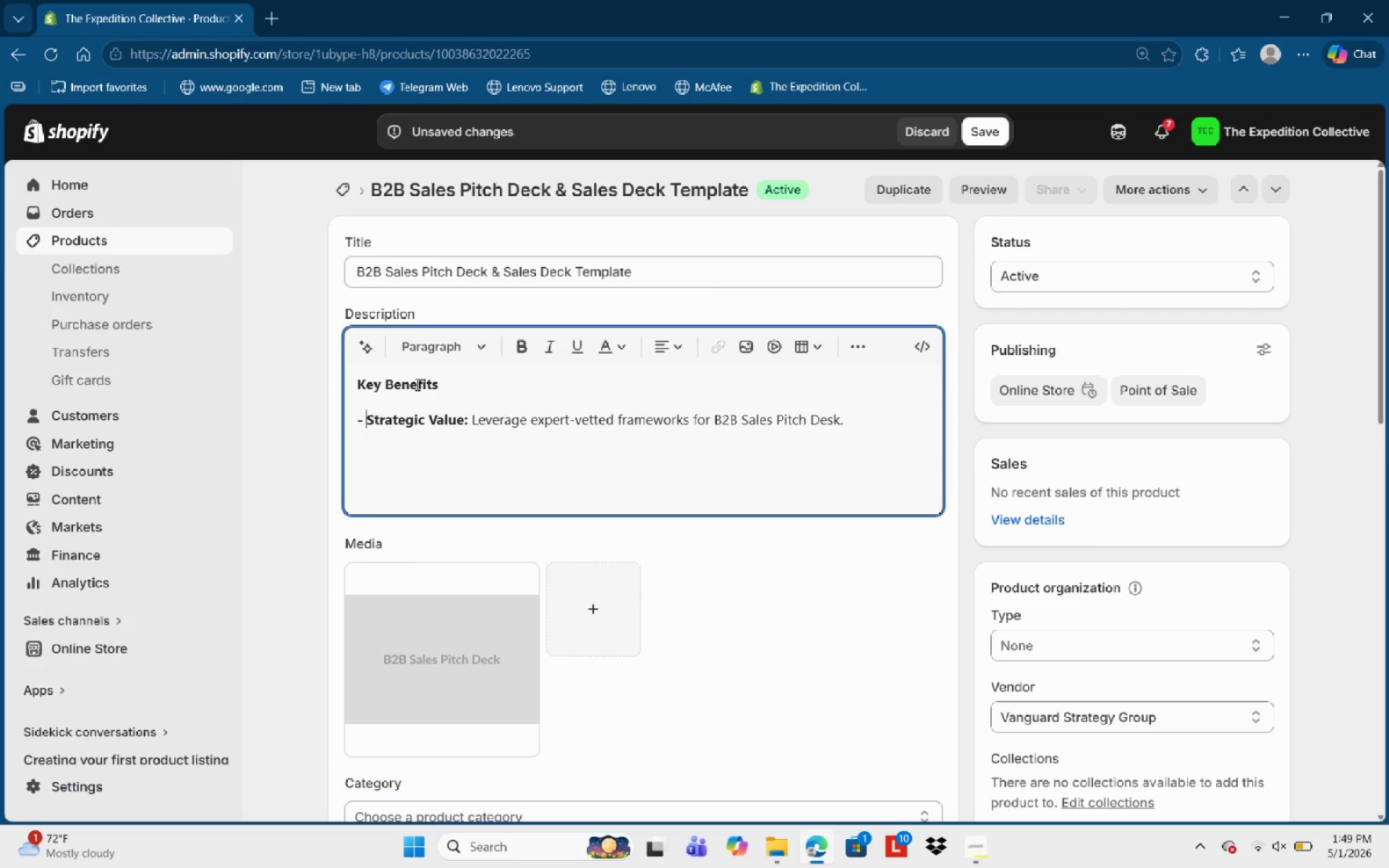 
key(Space)
 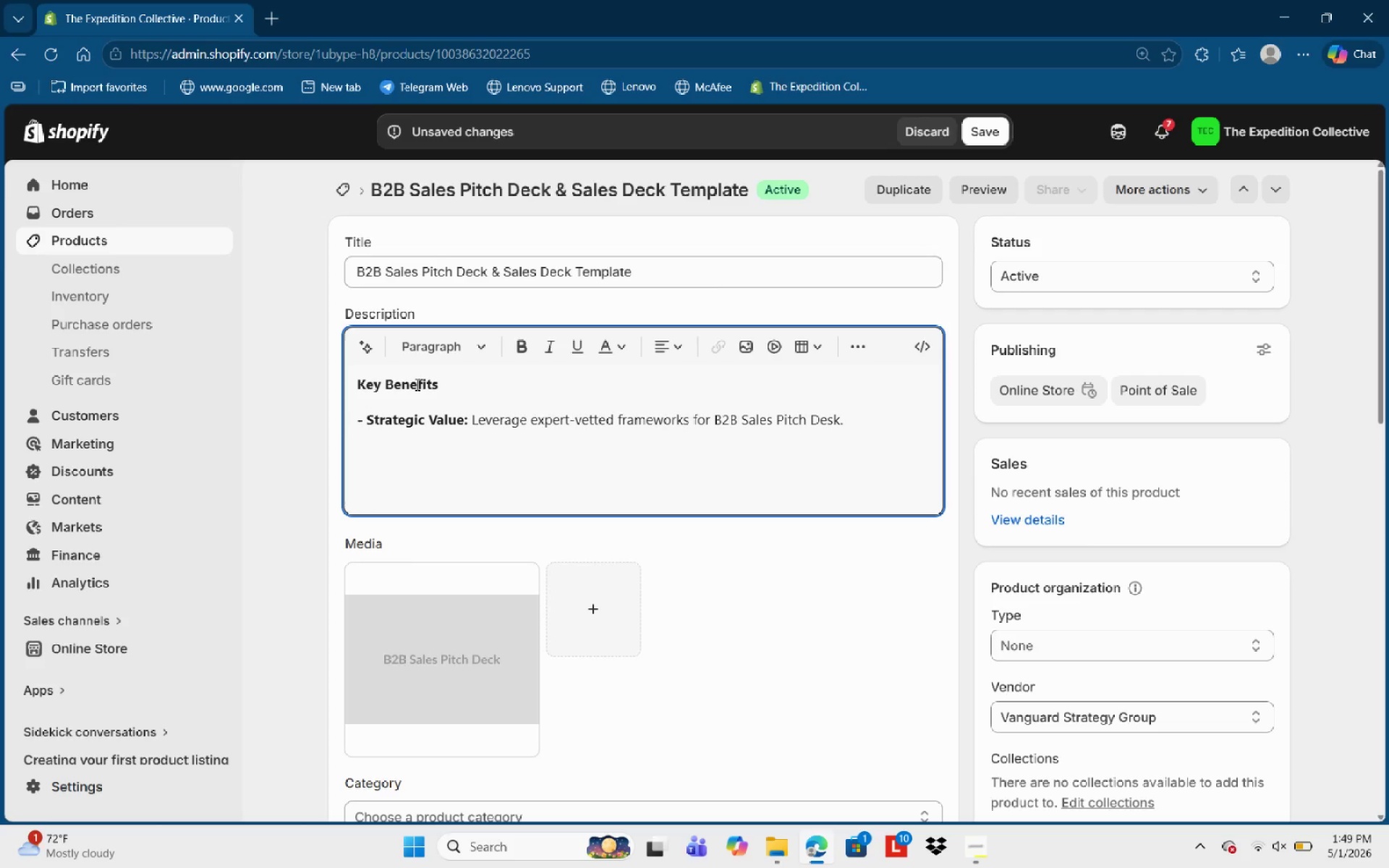 
key(Control+ArrowRight)
 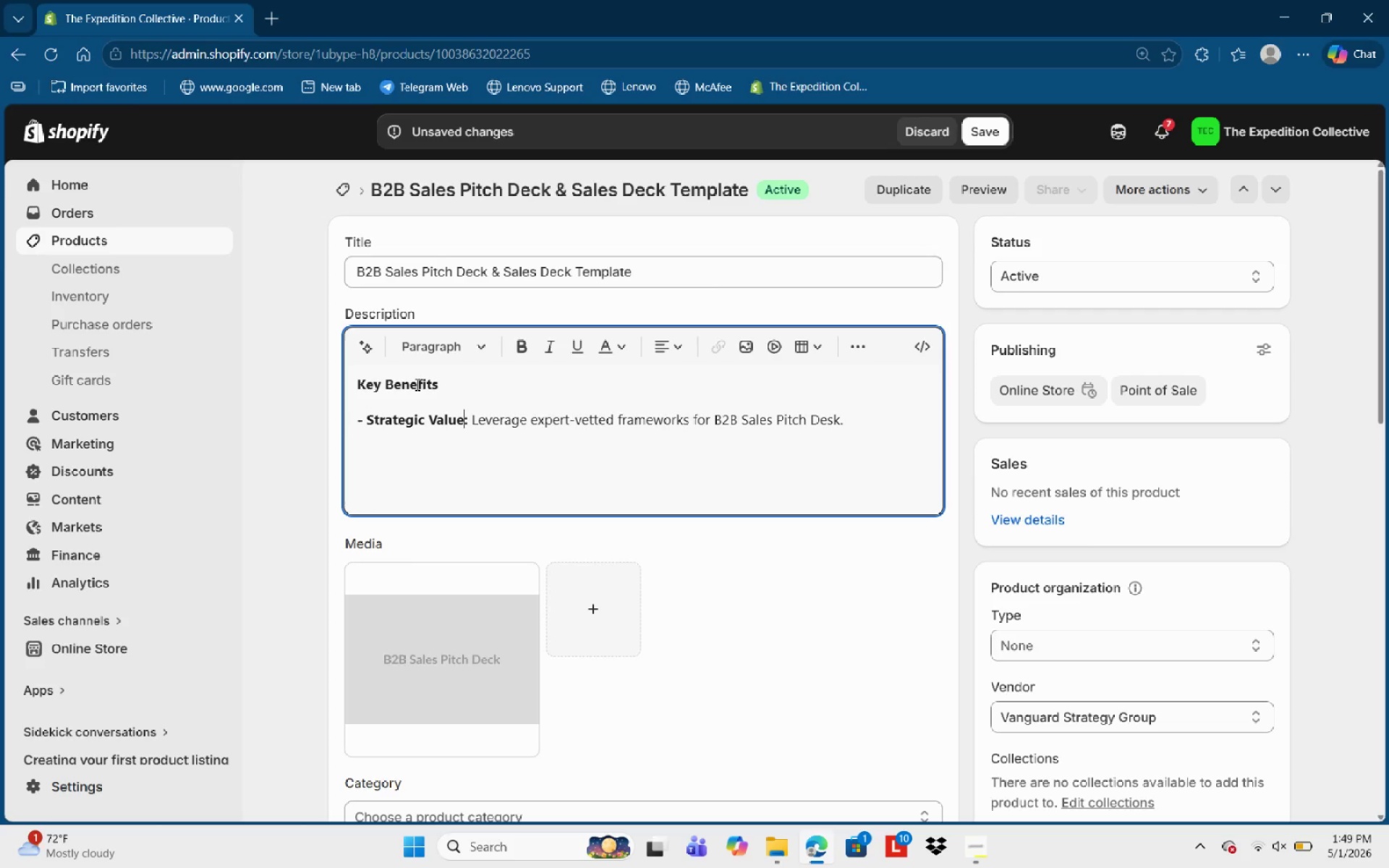 
key(Control+ArrowRight)
 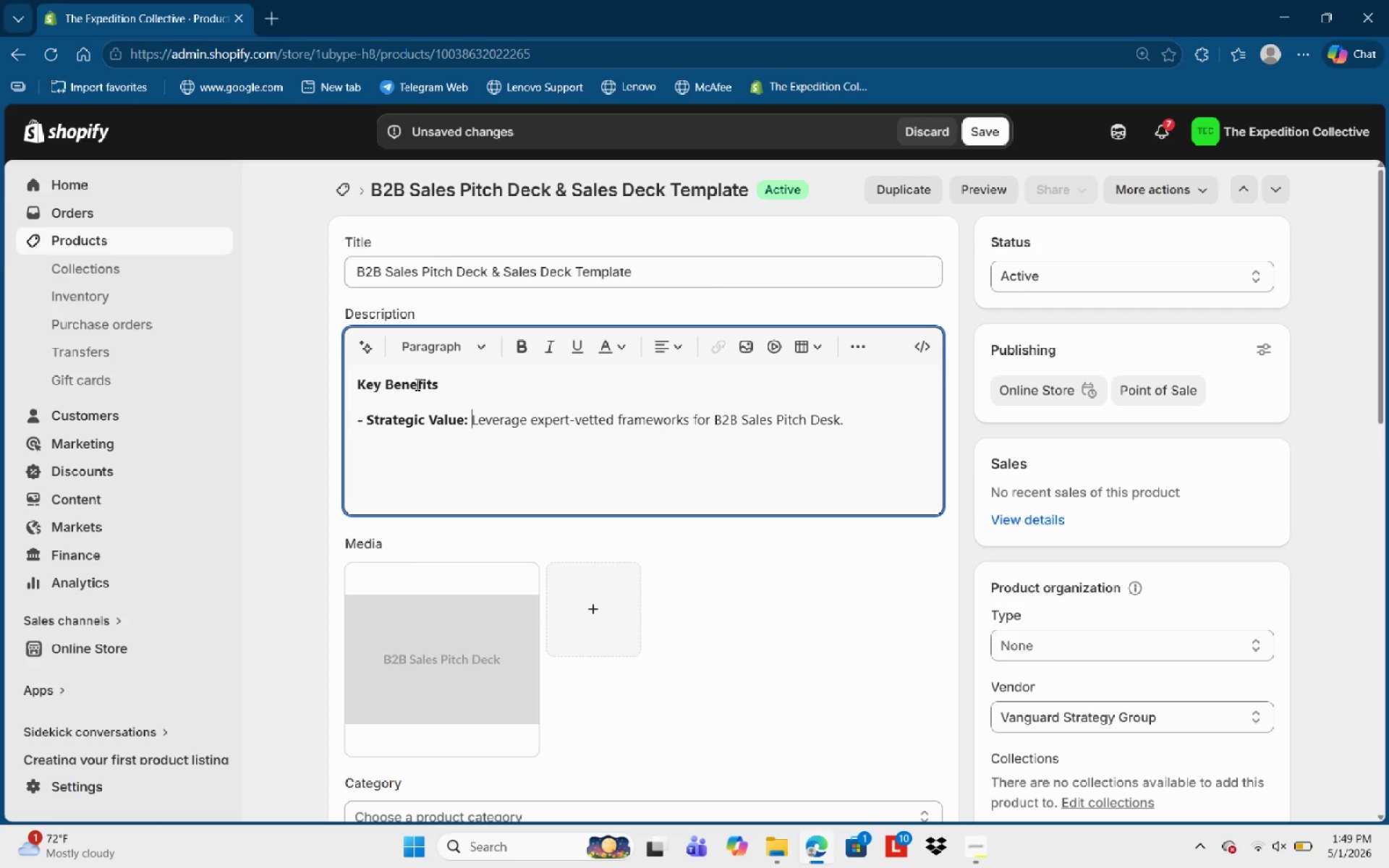 
key(Control+ArrowRight)
 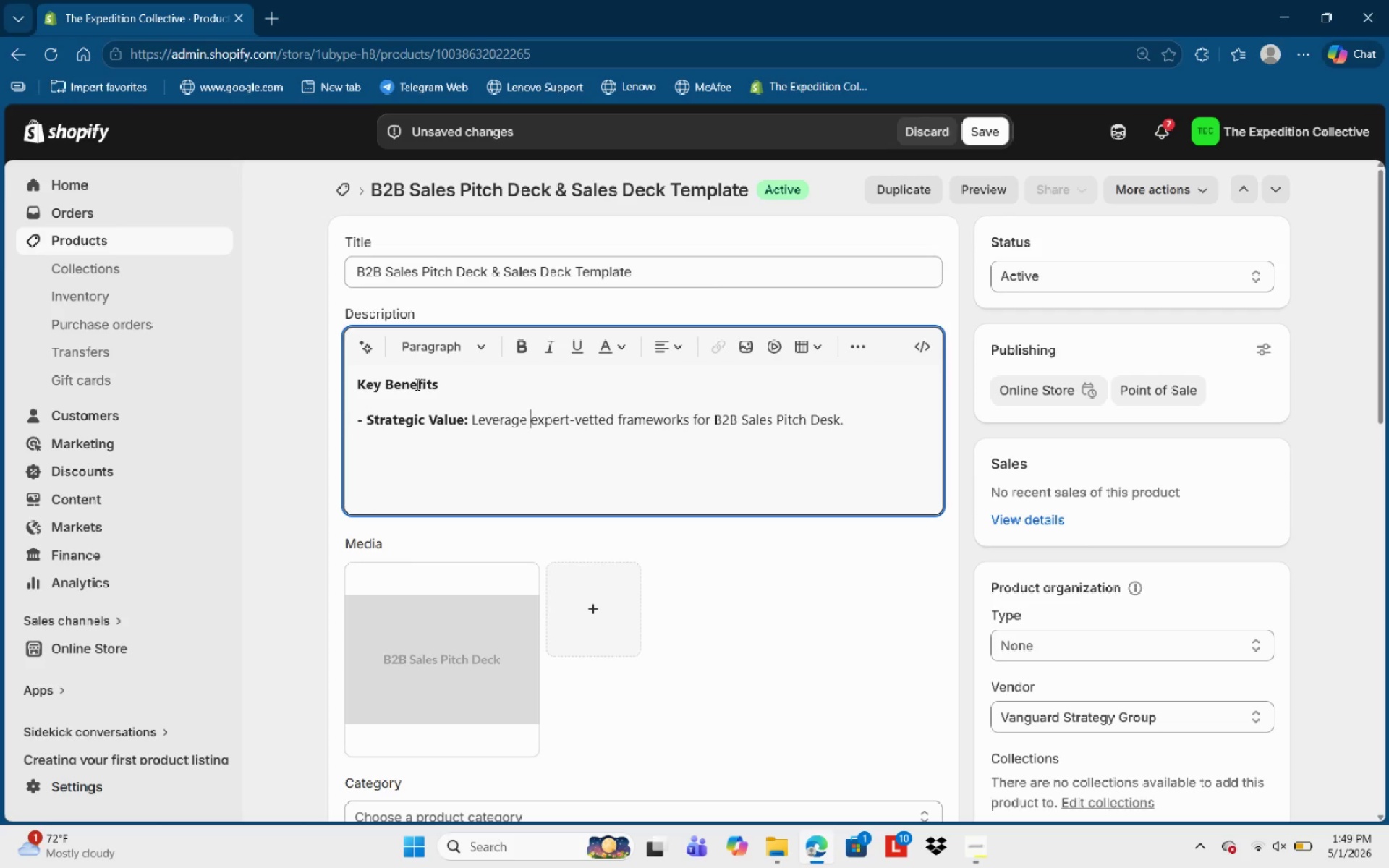 
key(Control+ArrowRight)
 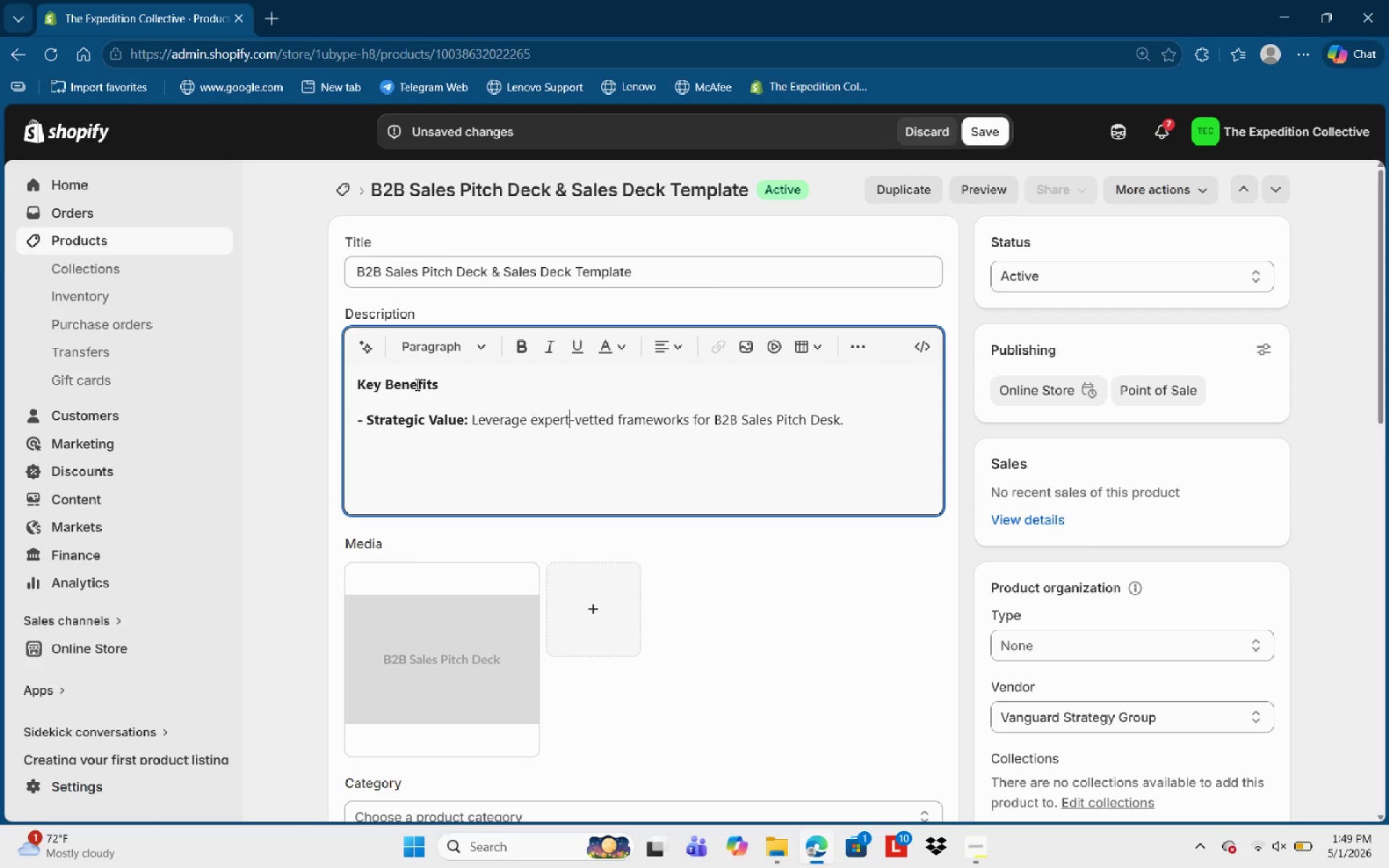 
key(Control+ArrowRight)
 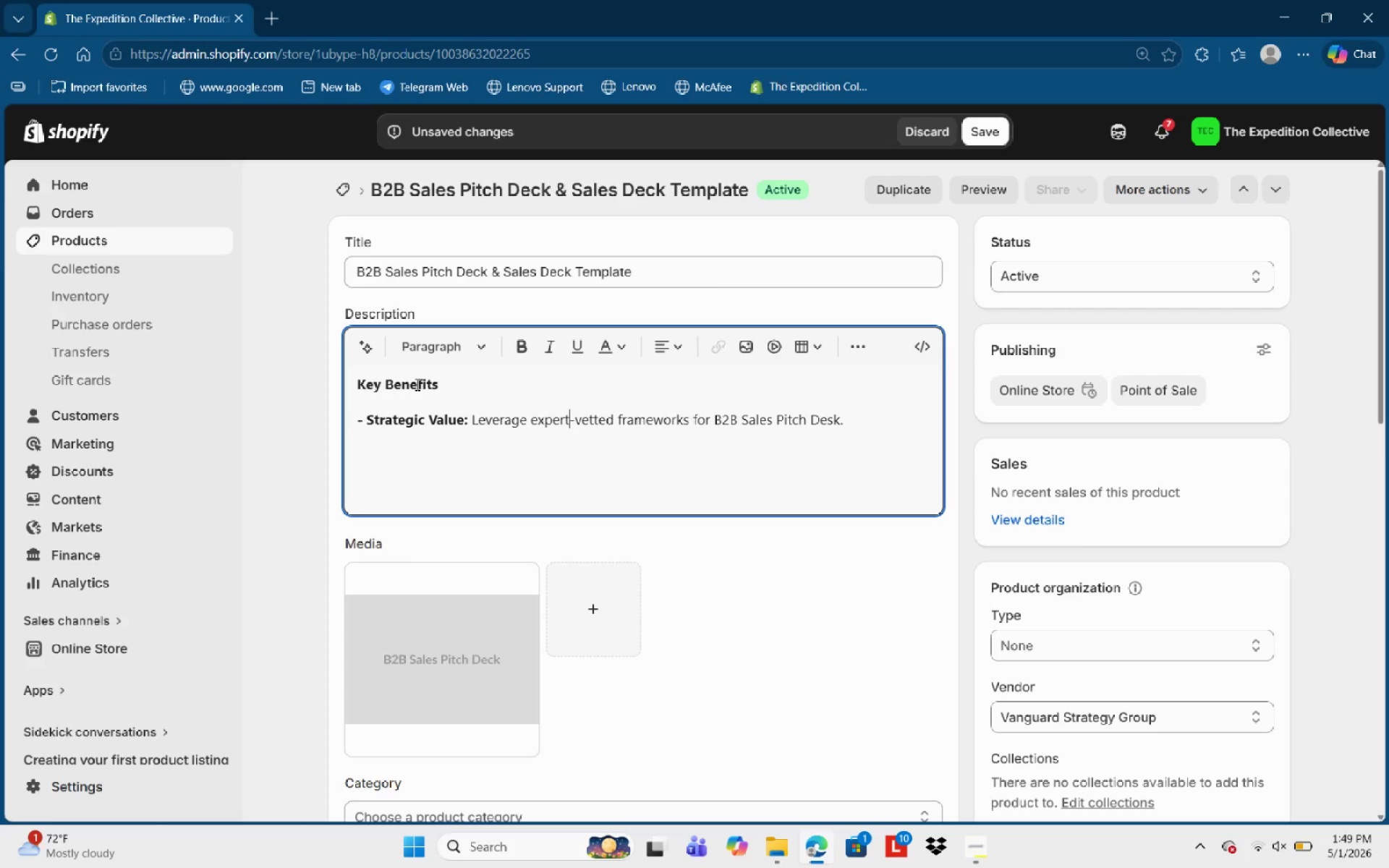 
key(Control+ArrowRight)
 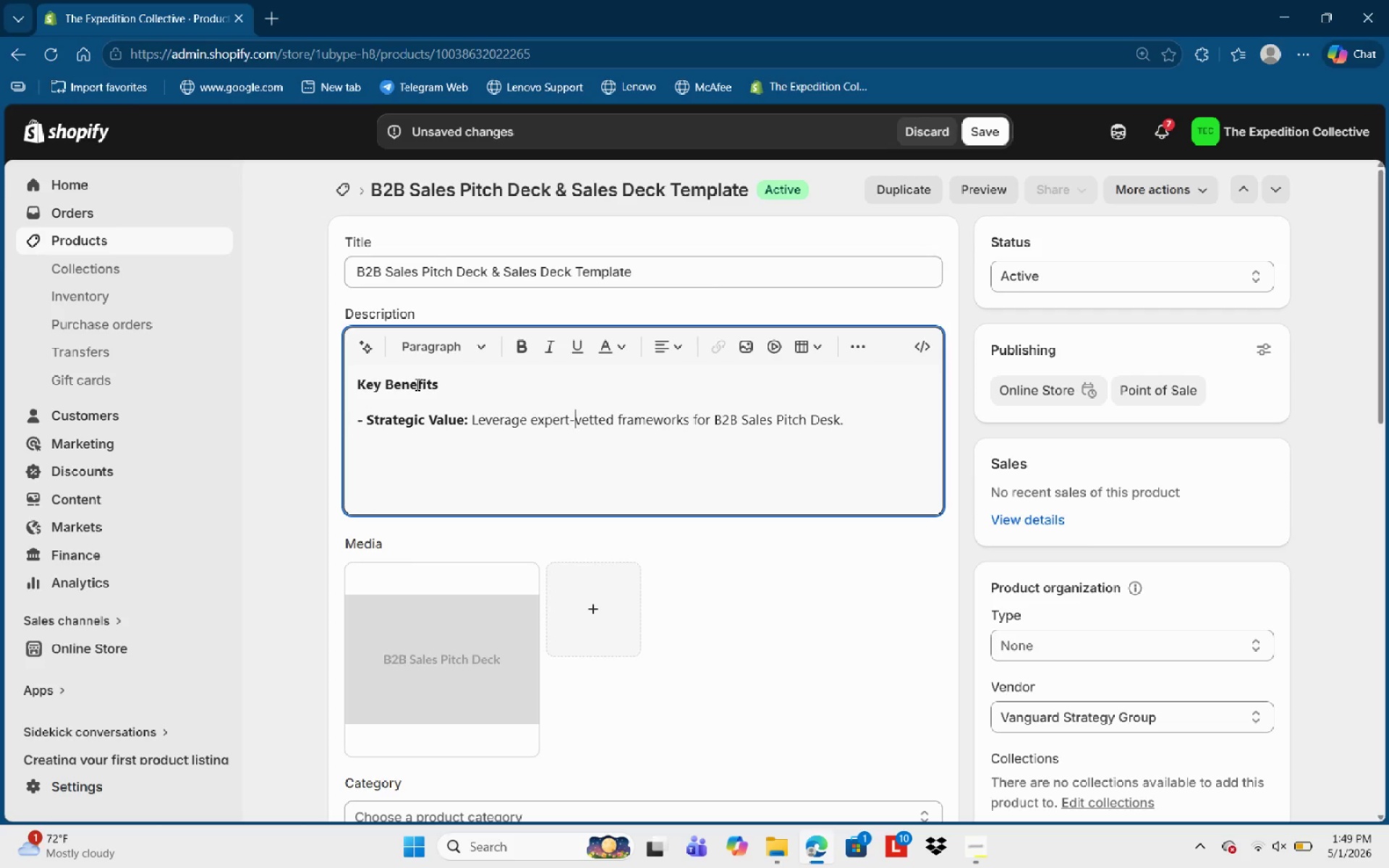 
key(Control+ArrowRight)
 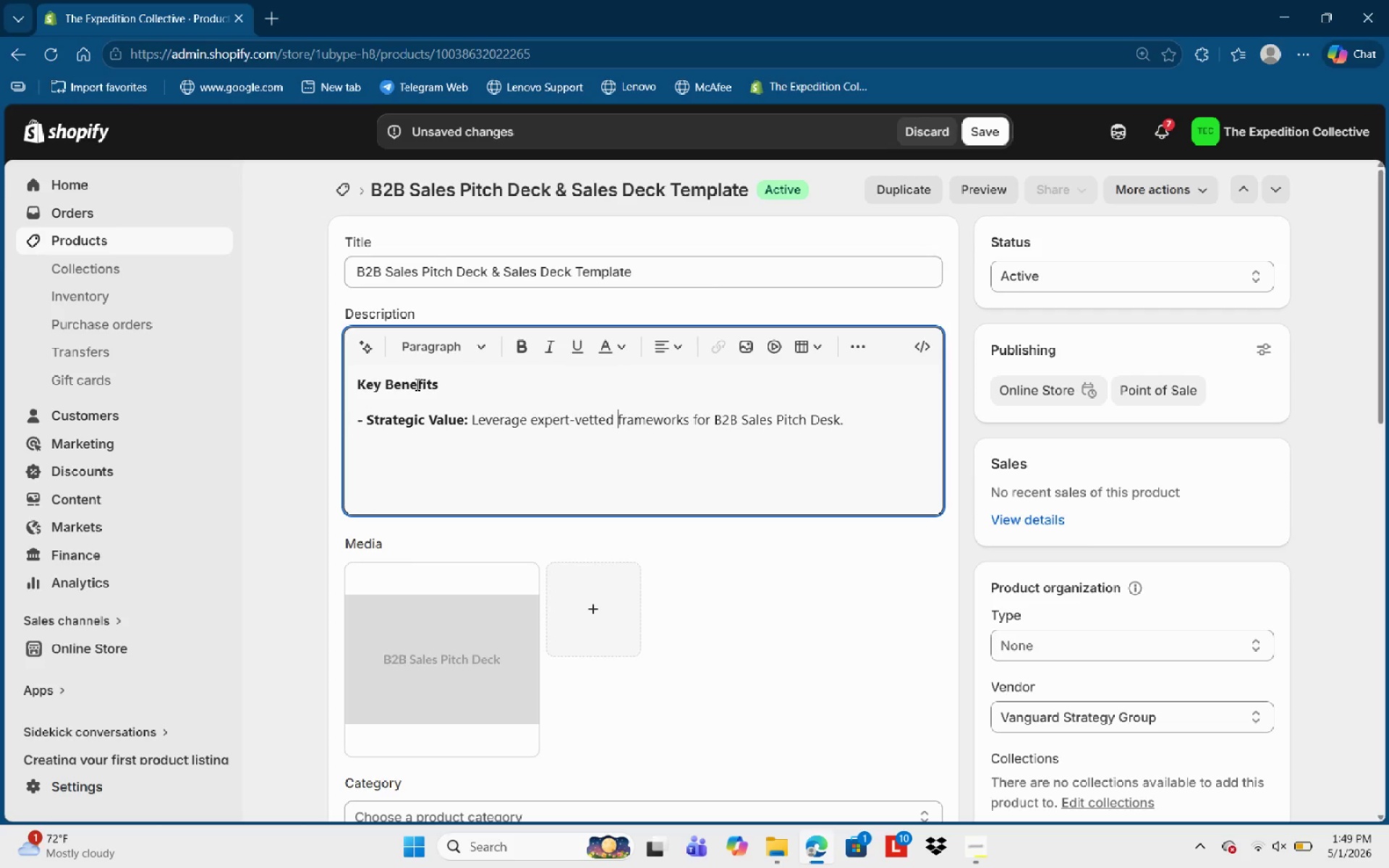 
key(Control+ArrowRight)
 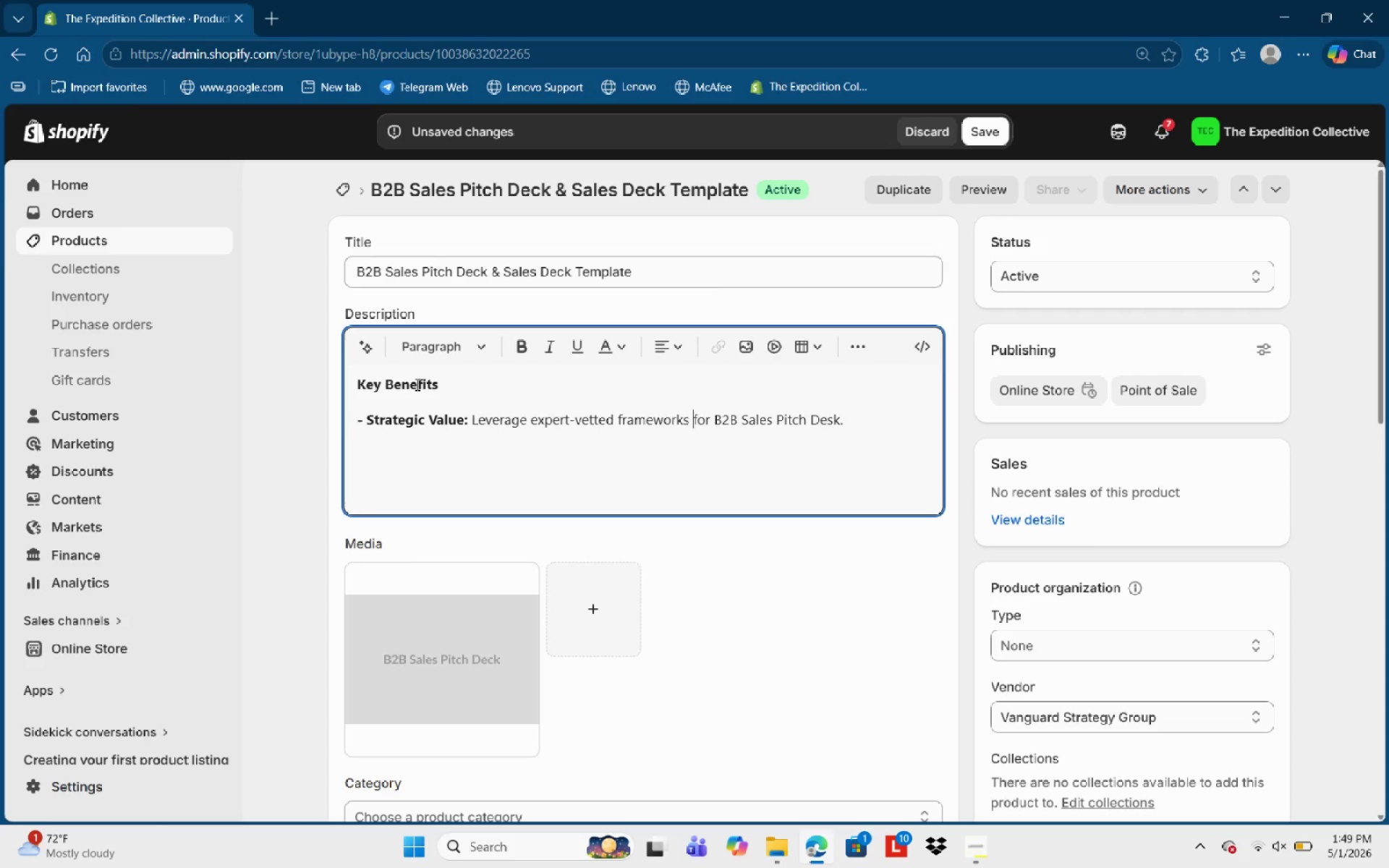 
key(Control+ArrowRight)
 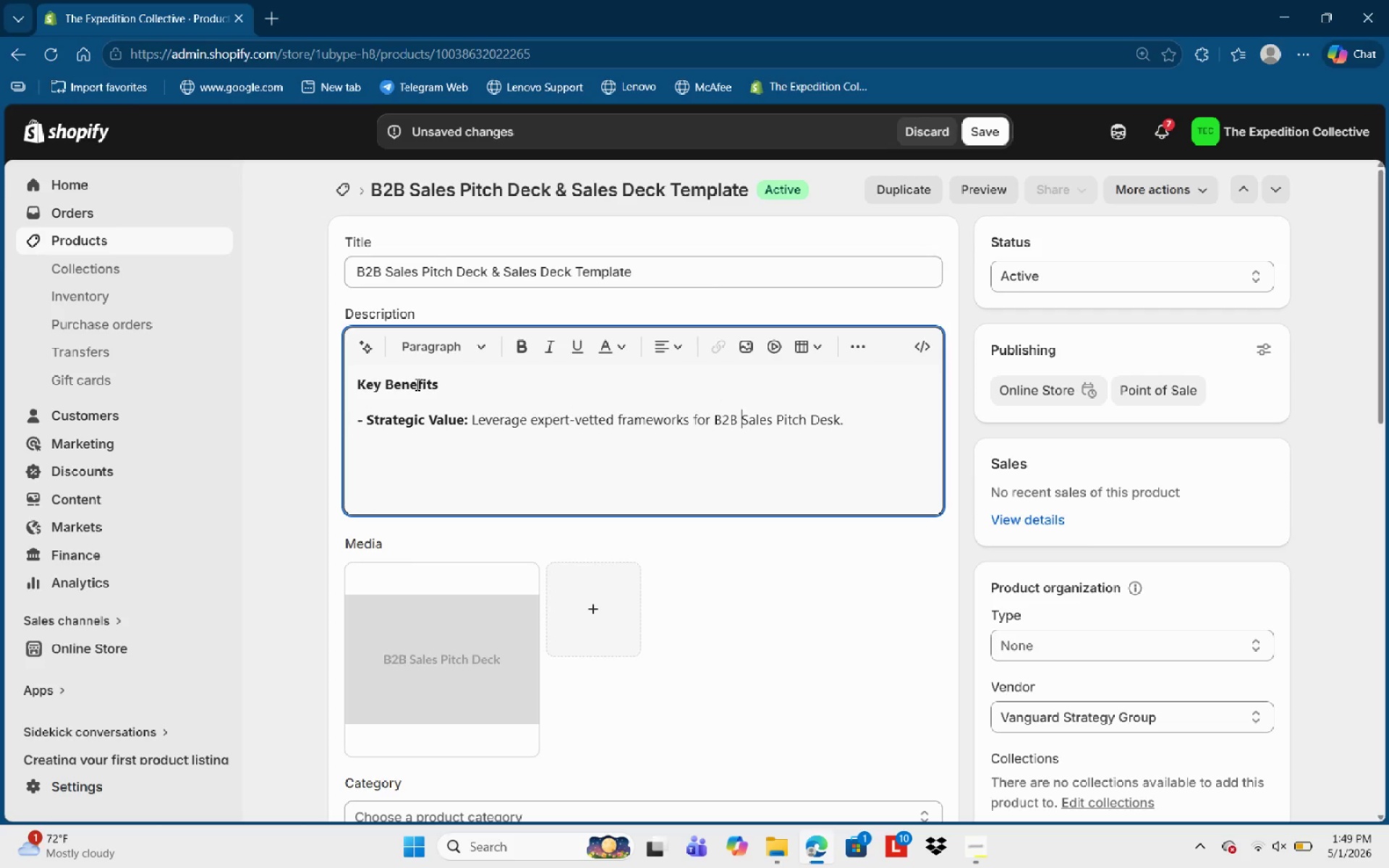 
key(Control+ArrowRight)
 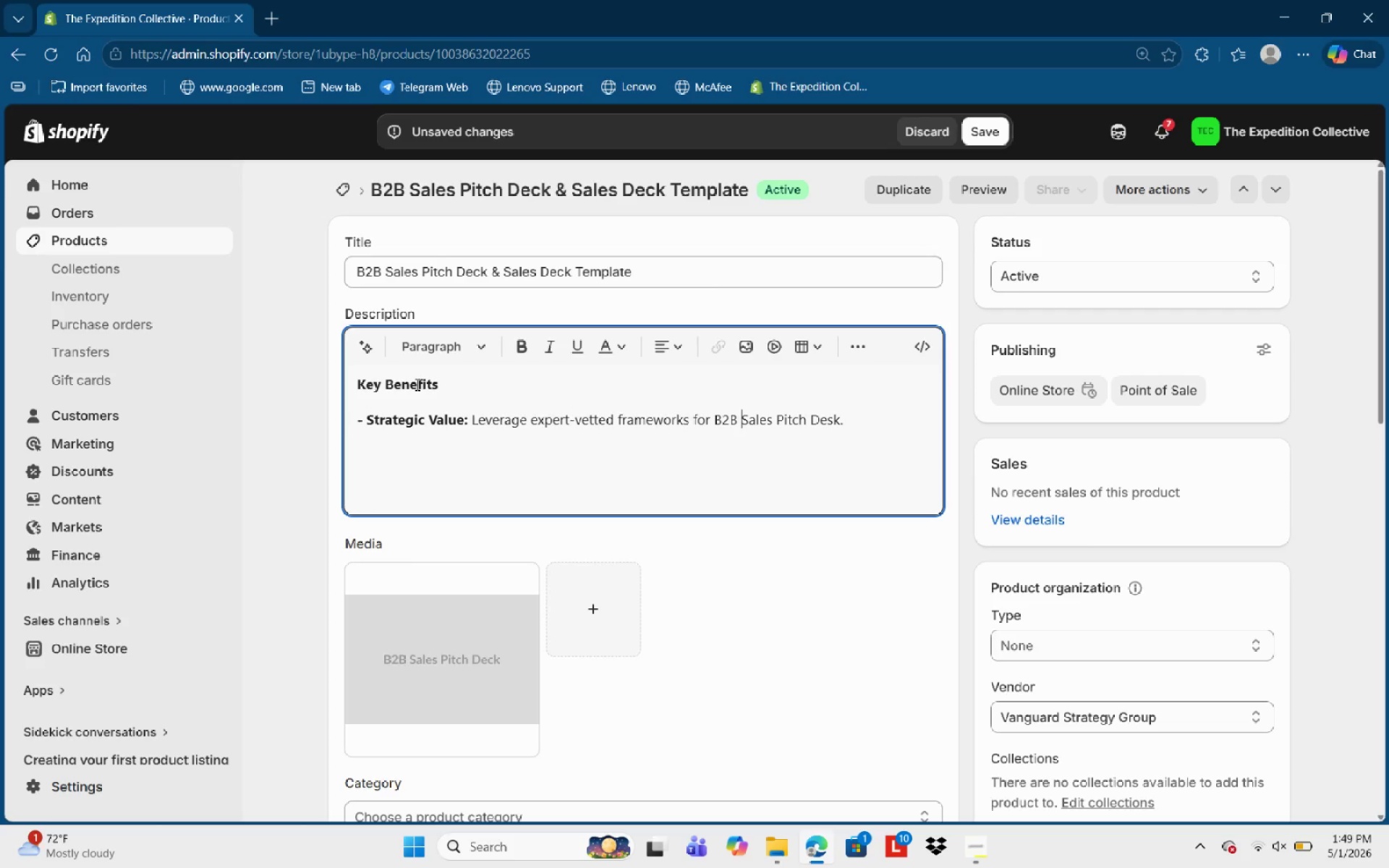 
key(Control+ArrowRight)
 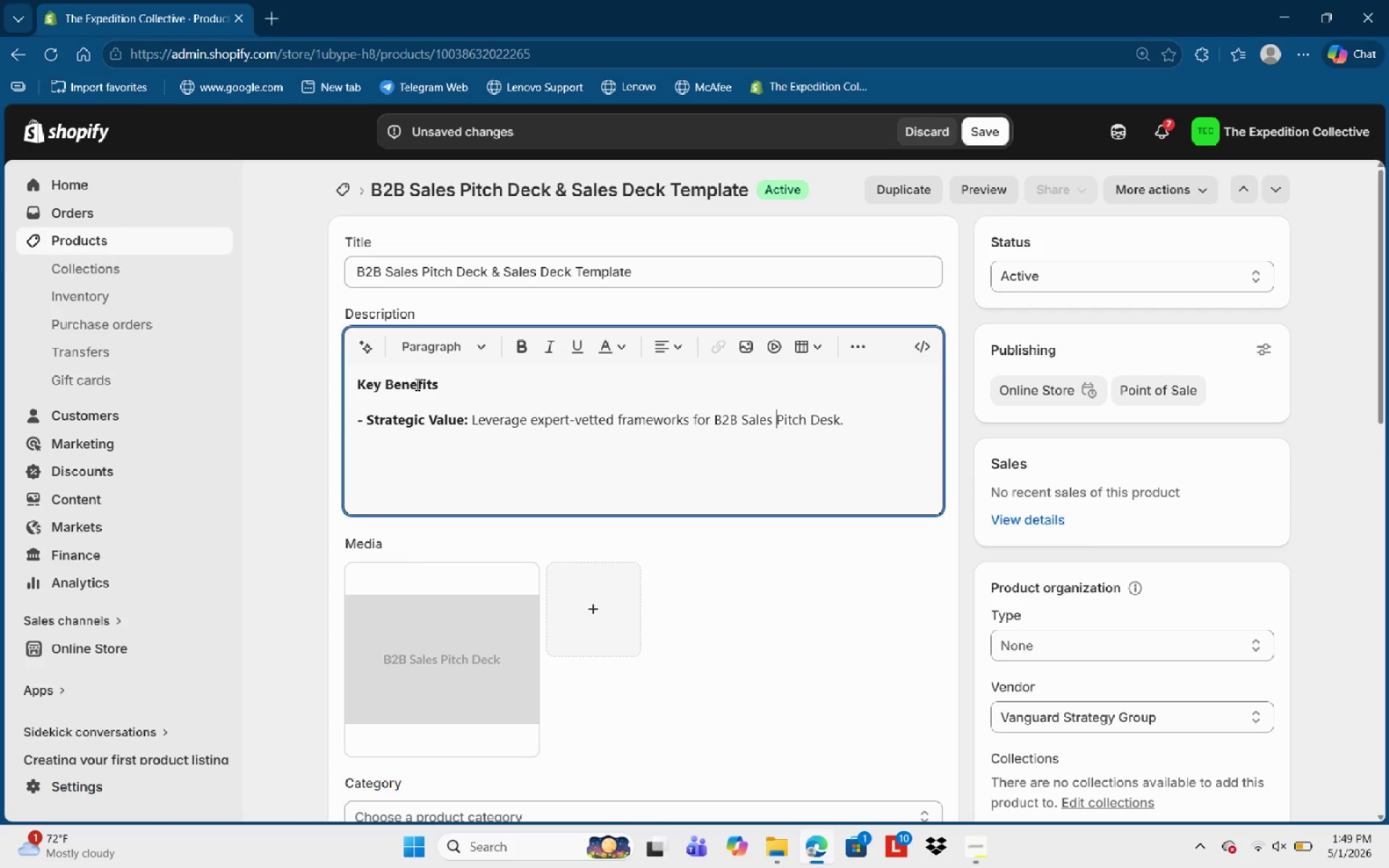 
key(Control+ArrowRight)
 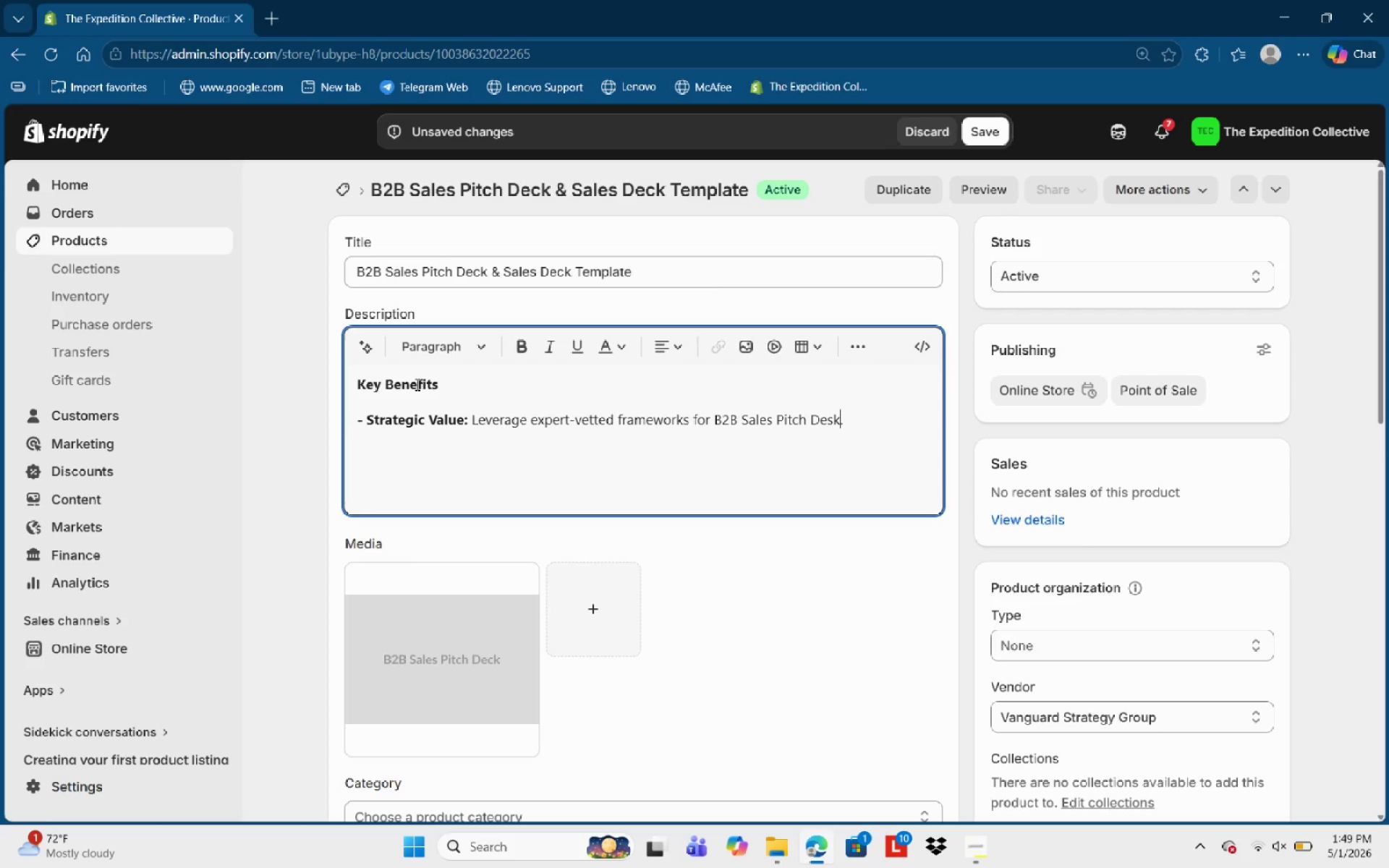 
key(Control+ArrowRight)
 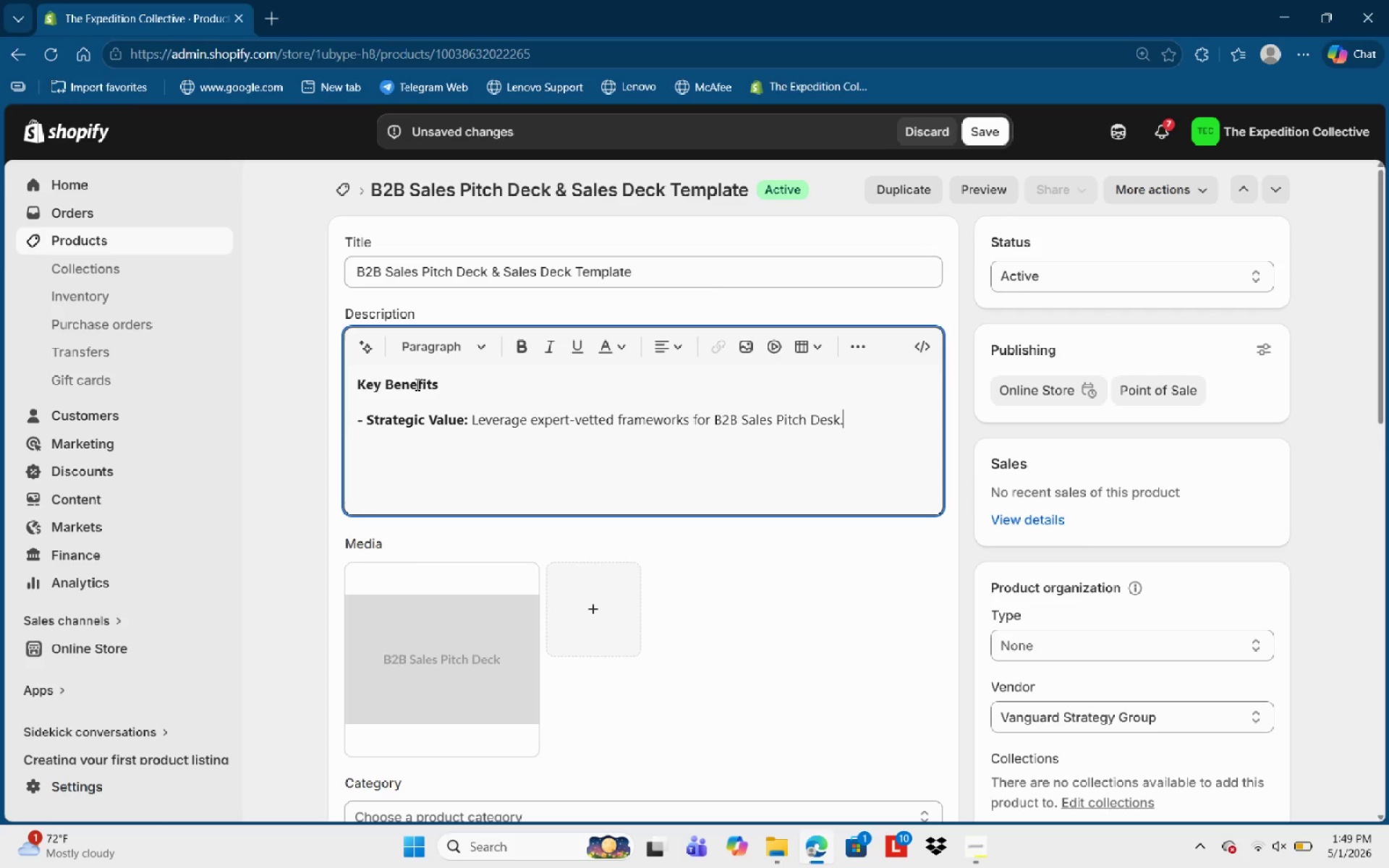 
key(Control+ArrowRight)
 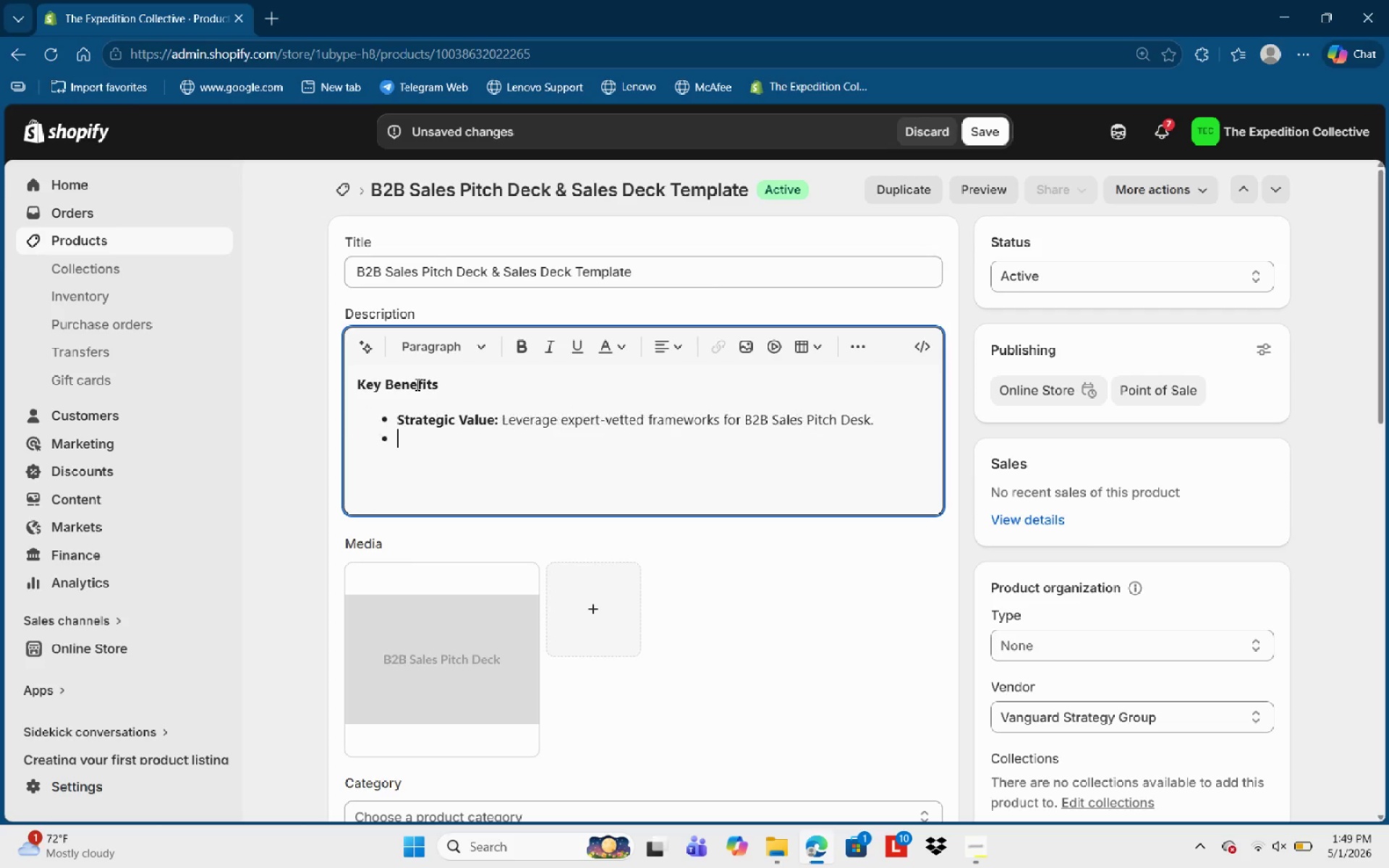 
key(Enter)
 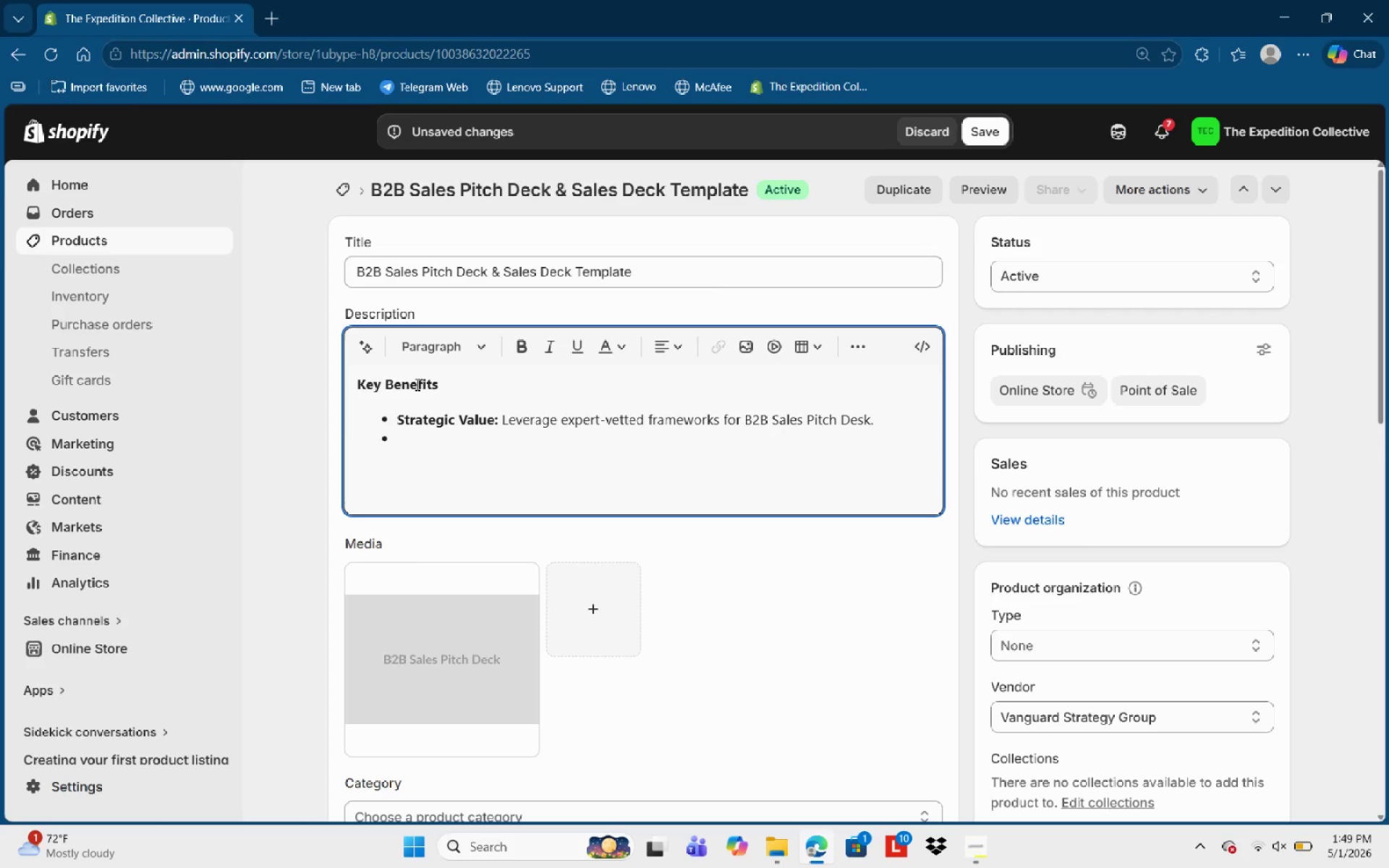 
type(Executice )
key(Backspace)
key(Backspace)
type(e)
key(Backspace)
key(Backspace)
type(ve)
key(Backspace)
key(Backspace)
key(Backspace)
type(ve re)
key(Backspace)
key(Backspace)
type(REad)
key(Backspace)
key(Backspace)
type(e)
key(Backspace)
type(a)
key(Backspace)
key(Backspace)
type(eady: )
 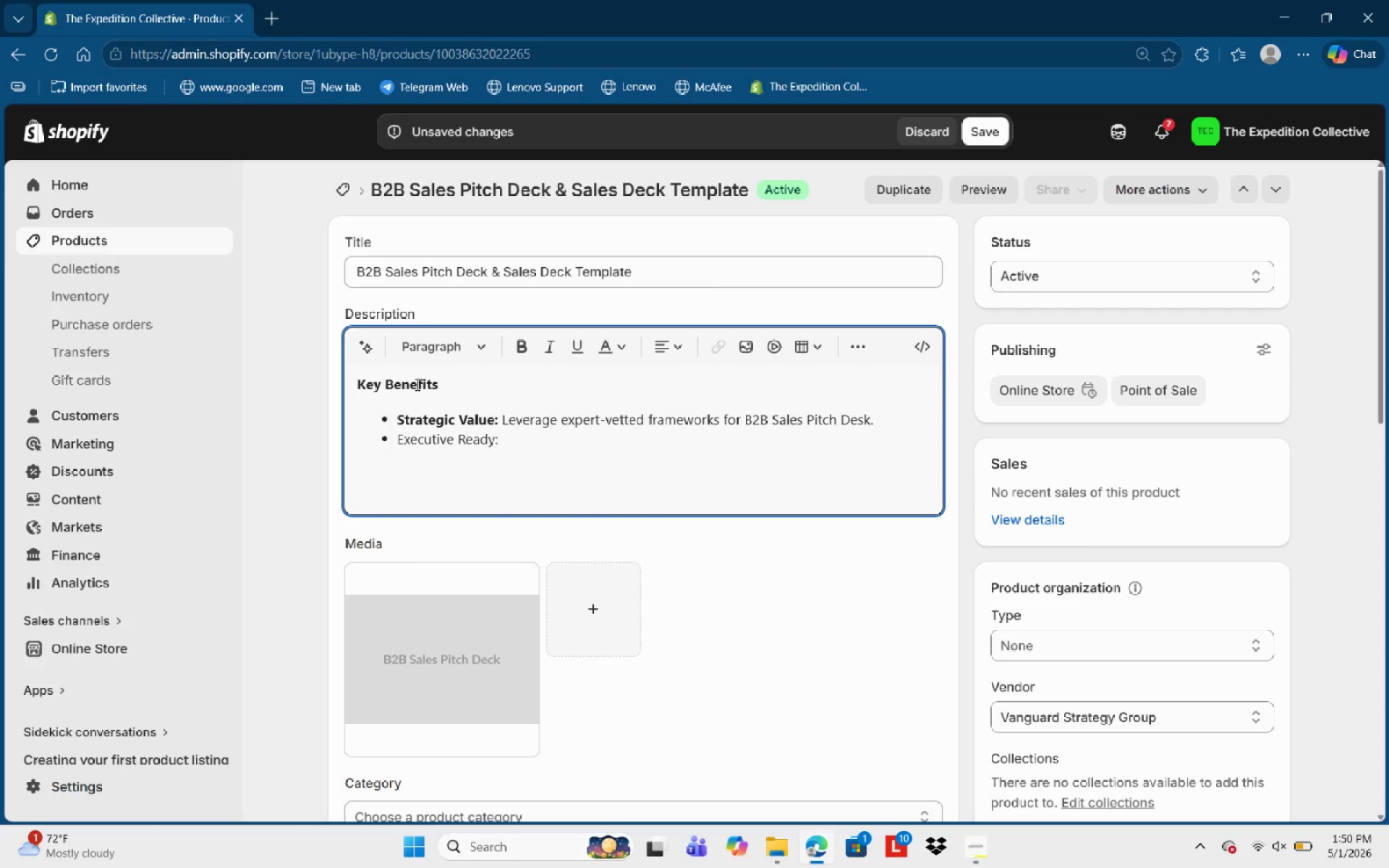 
key(ArrowLeft)
 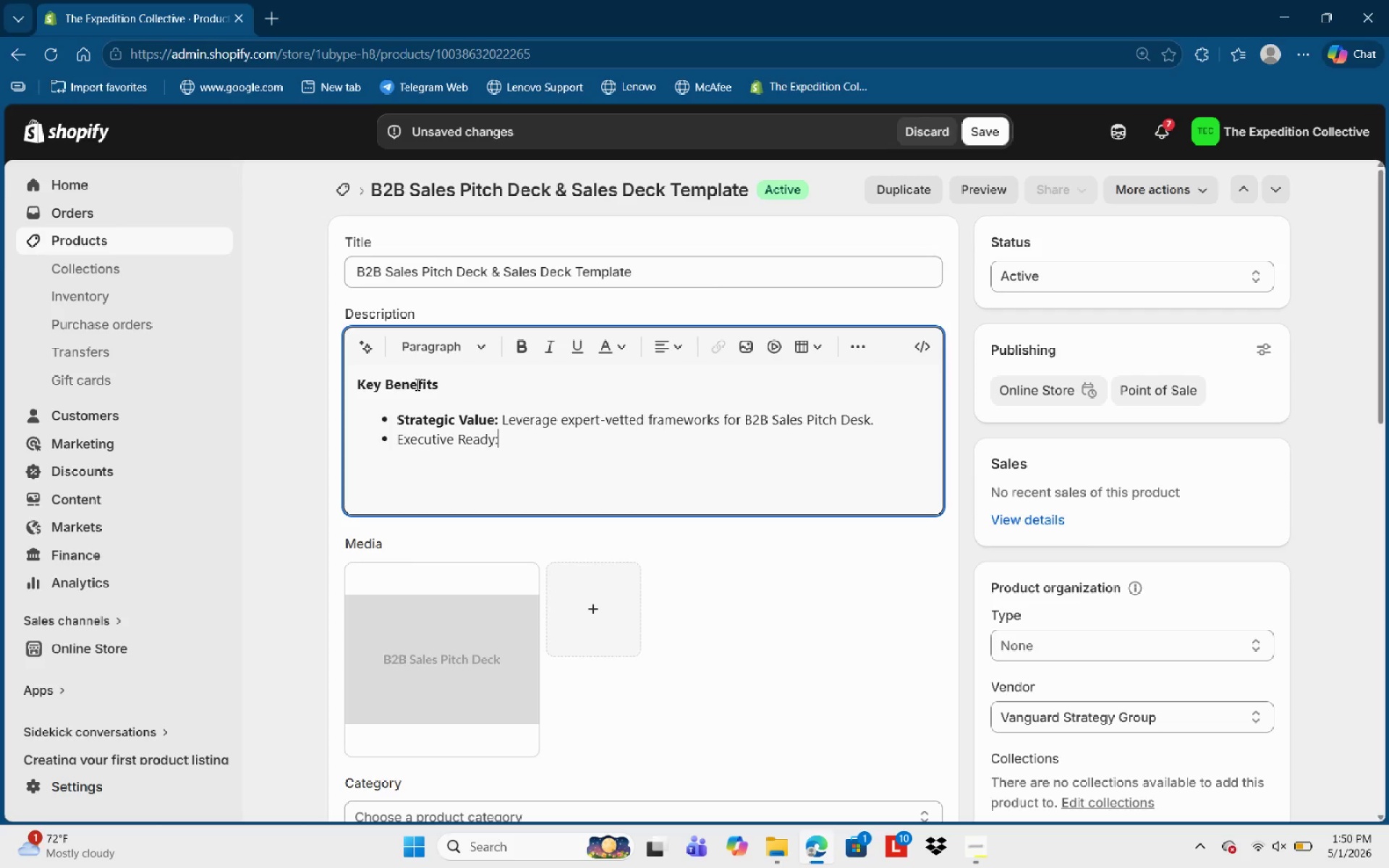 
key(Control+Shift+ArrowLeft)
 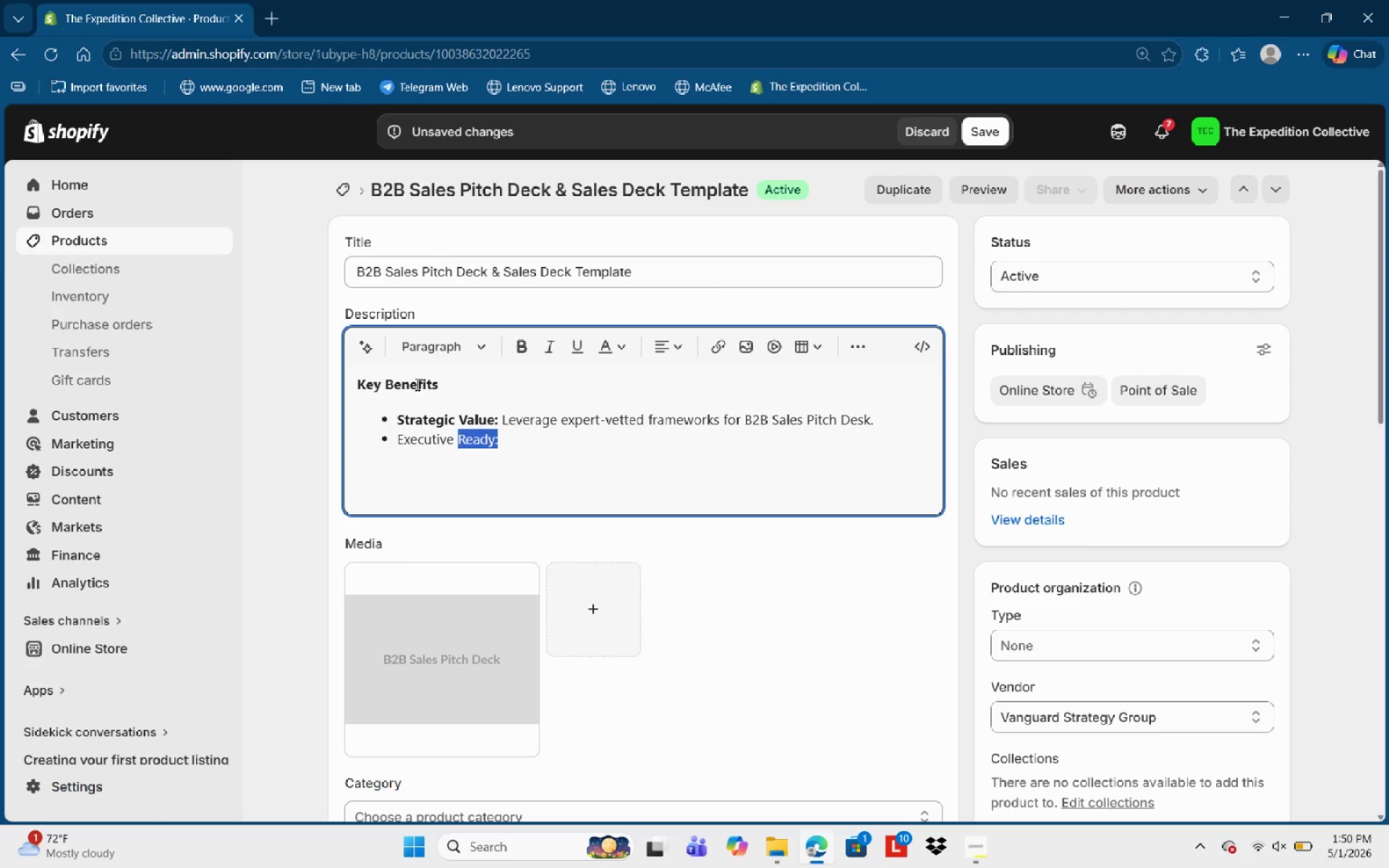 
key(Control+Shift+ArrowLeft)
 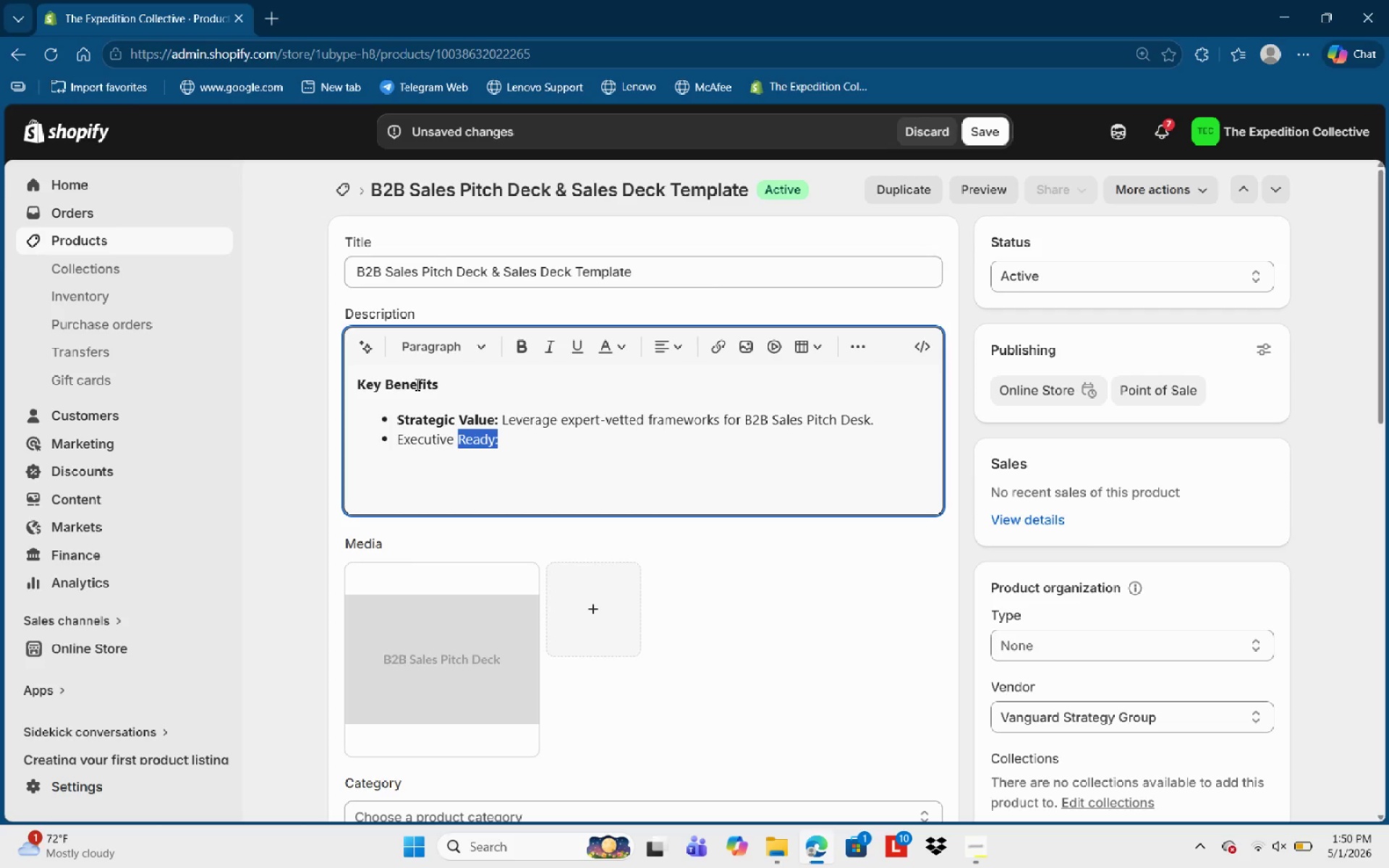 
key(Control+Shift+ArrowLeft)
 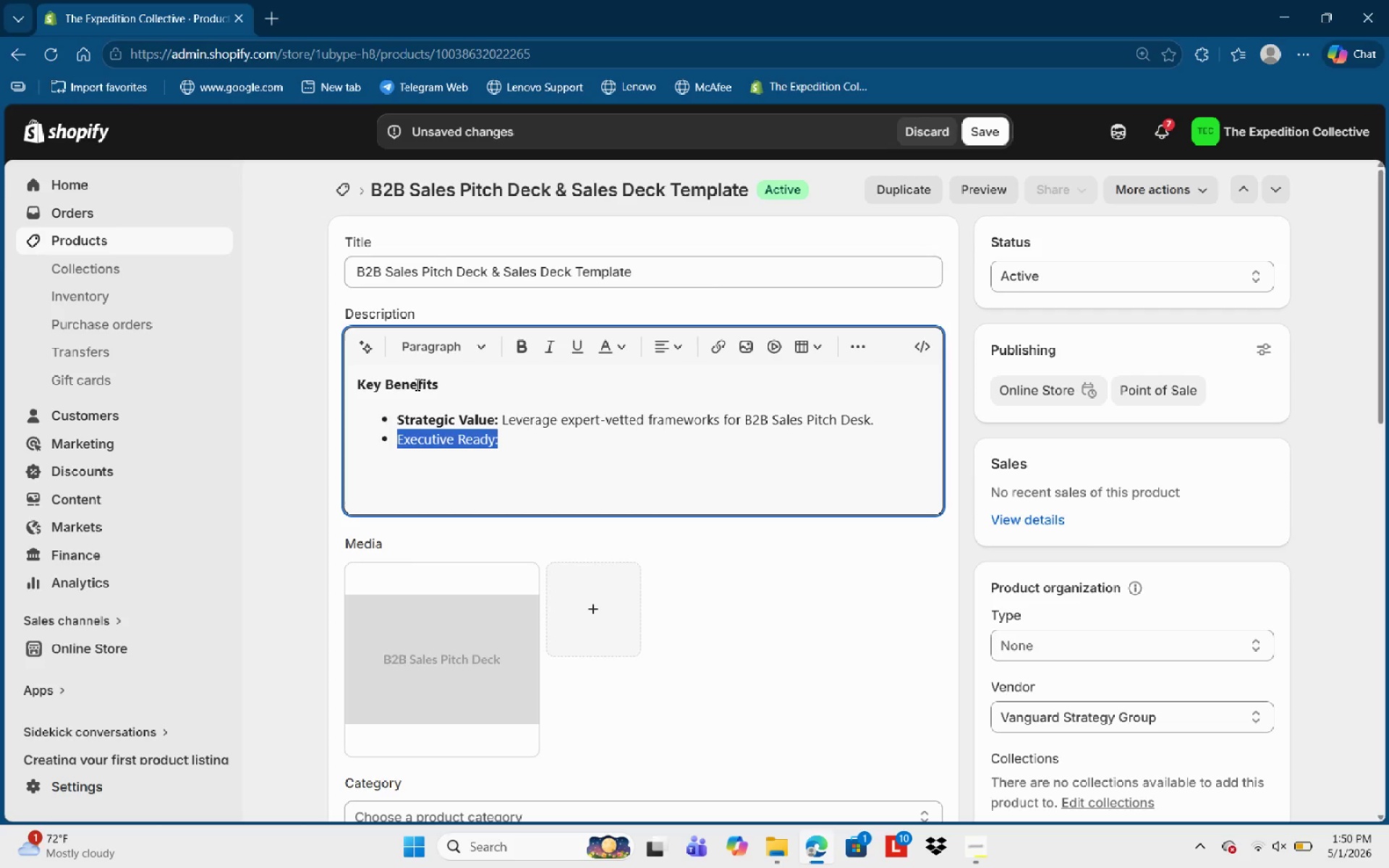 
key(Control+B)
 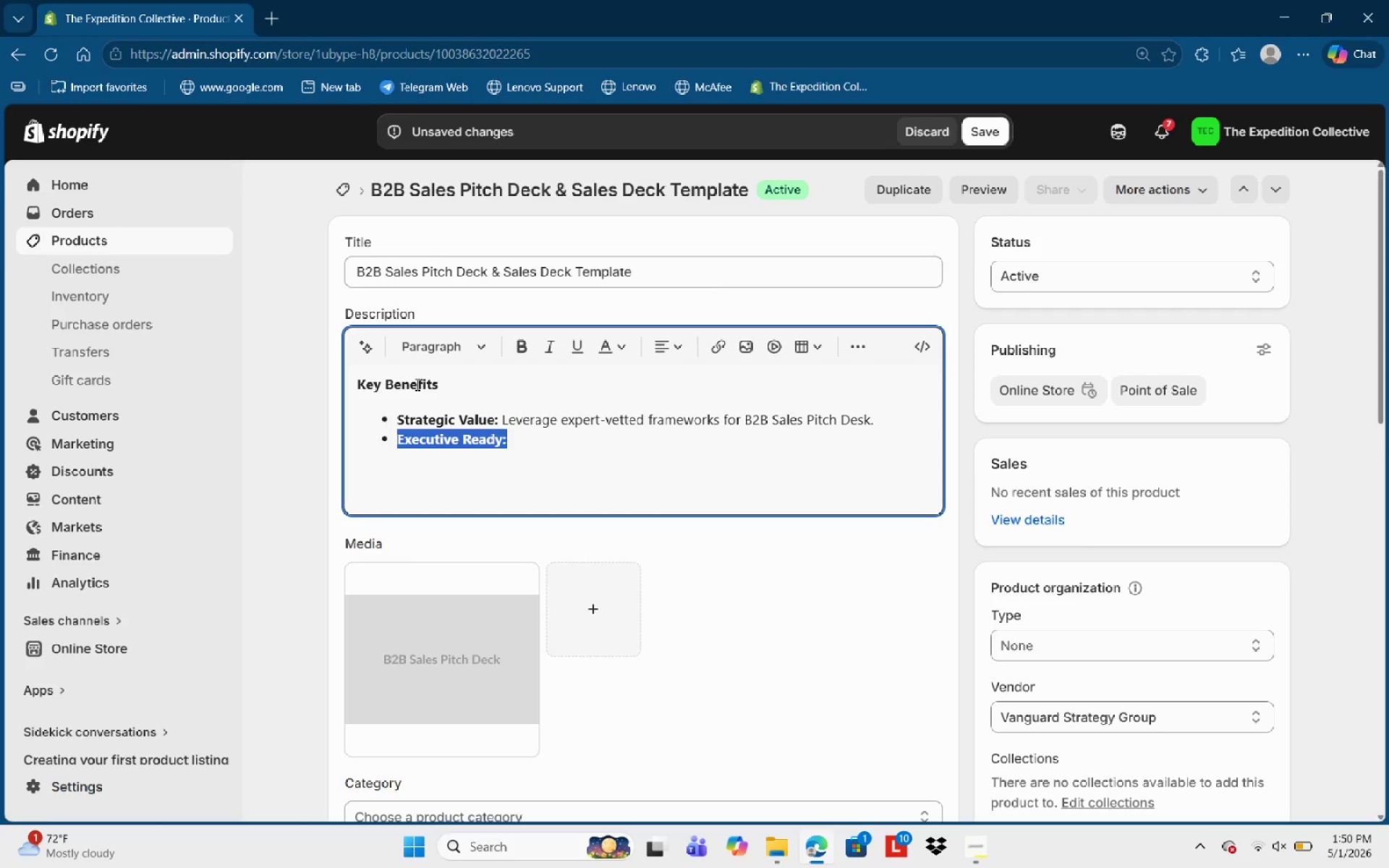 
key(ArrowRight)
 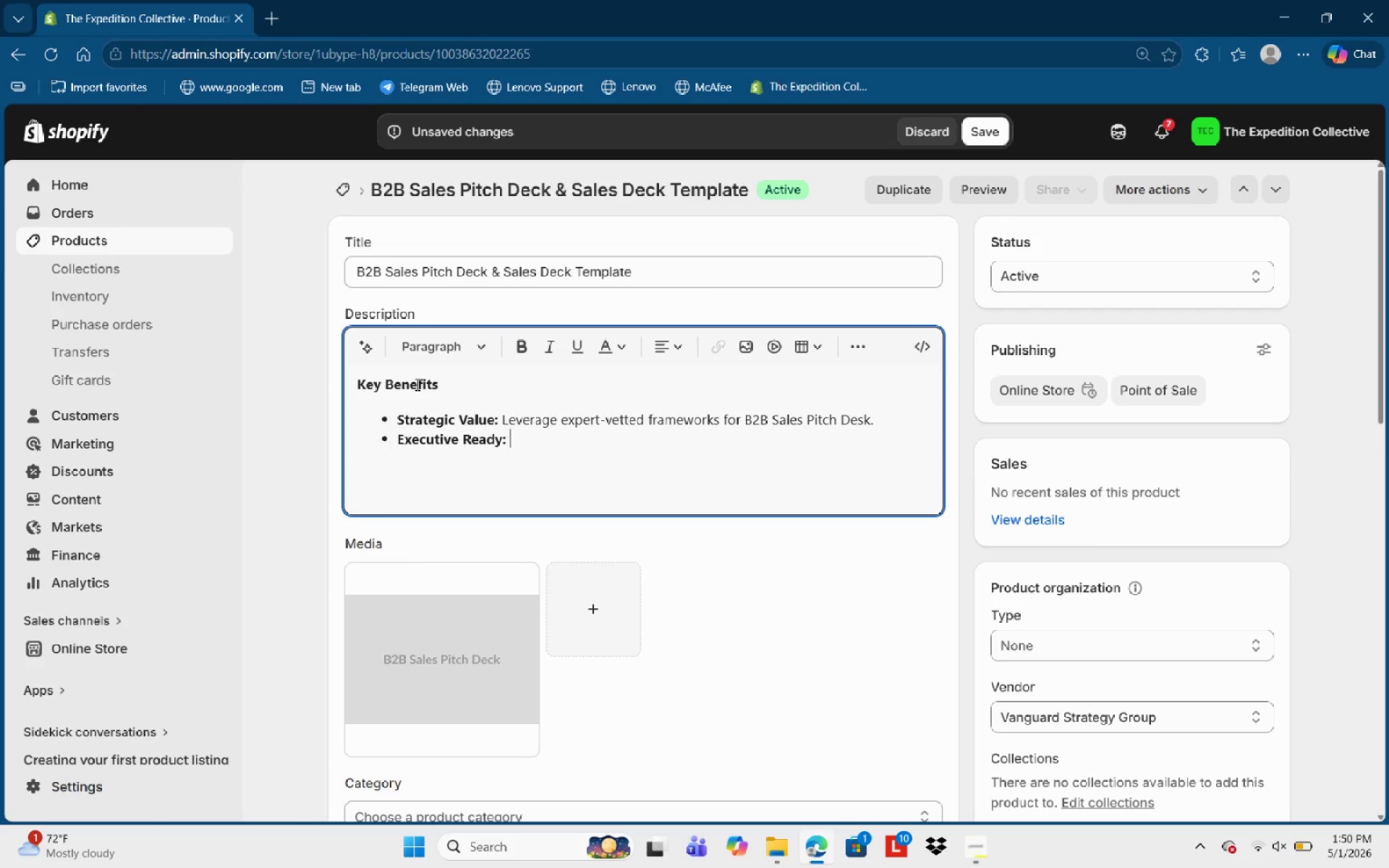 
key(Space)
 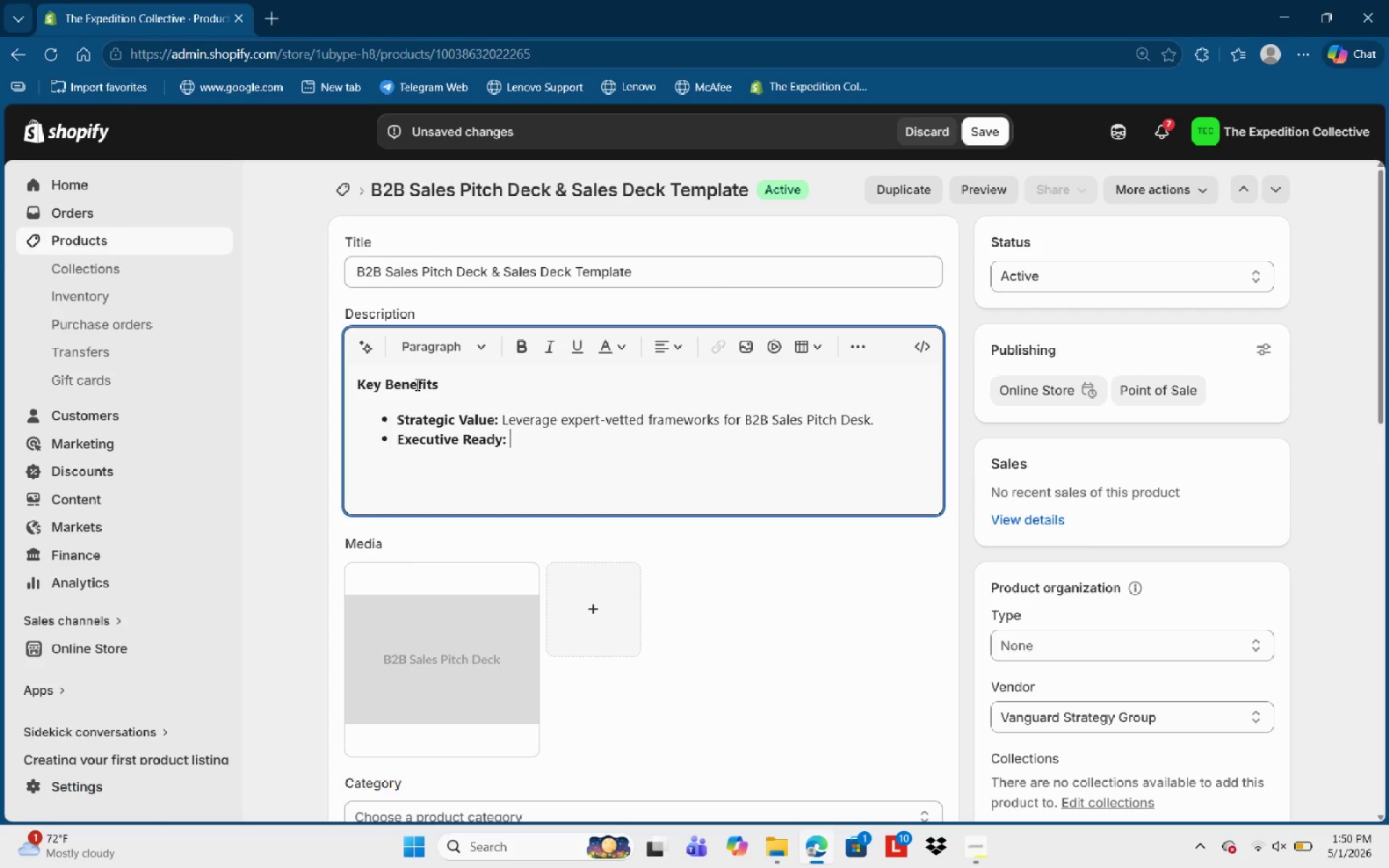 
key(Control+B)
 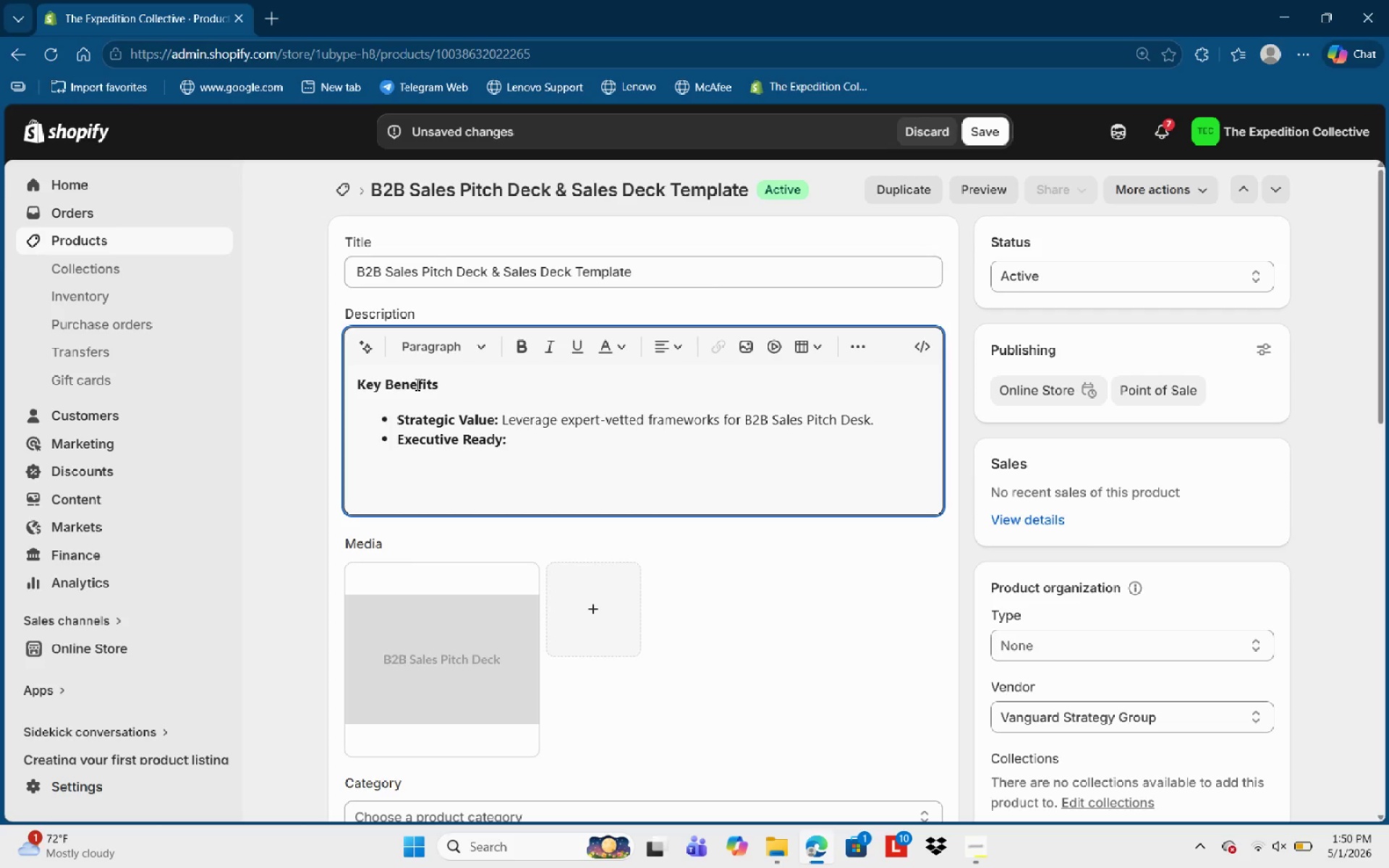 
key(Shift+D)
 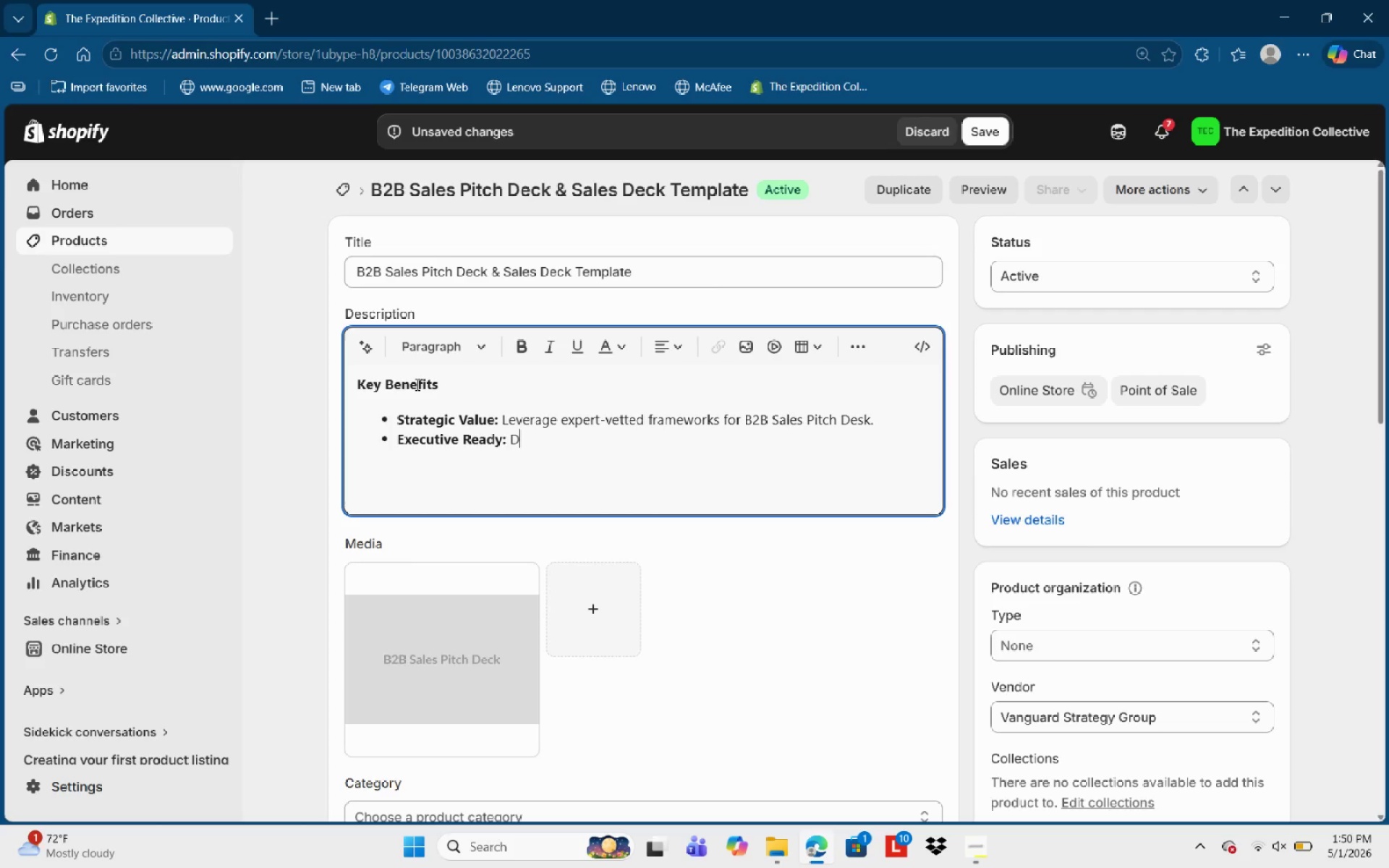 
hold_key(key=ShiftLeft, duration=1.06)
 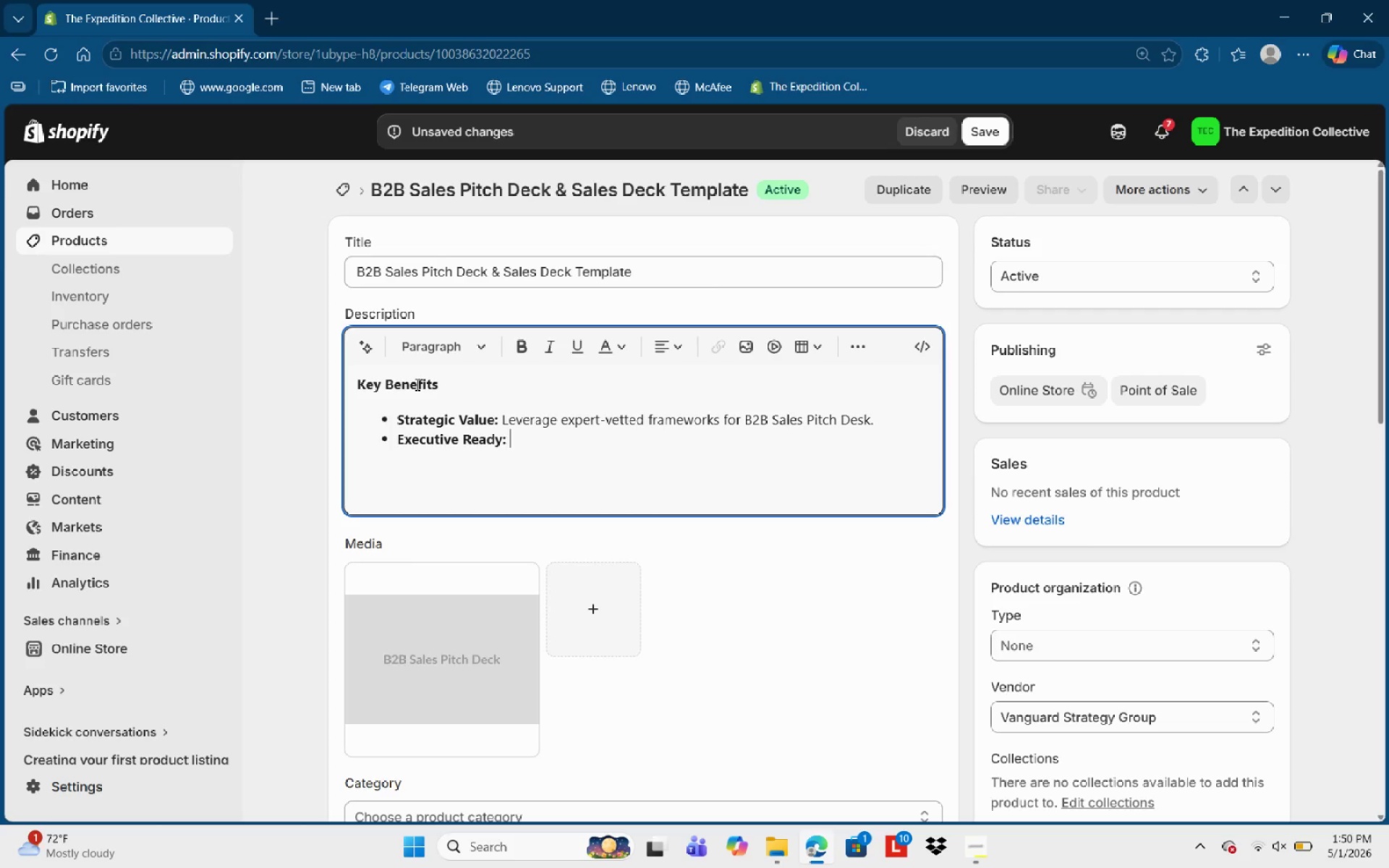 
key(Backspace)
 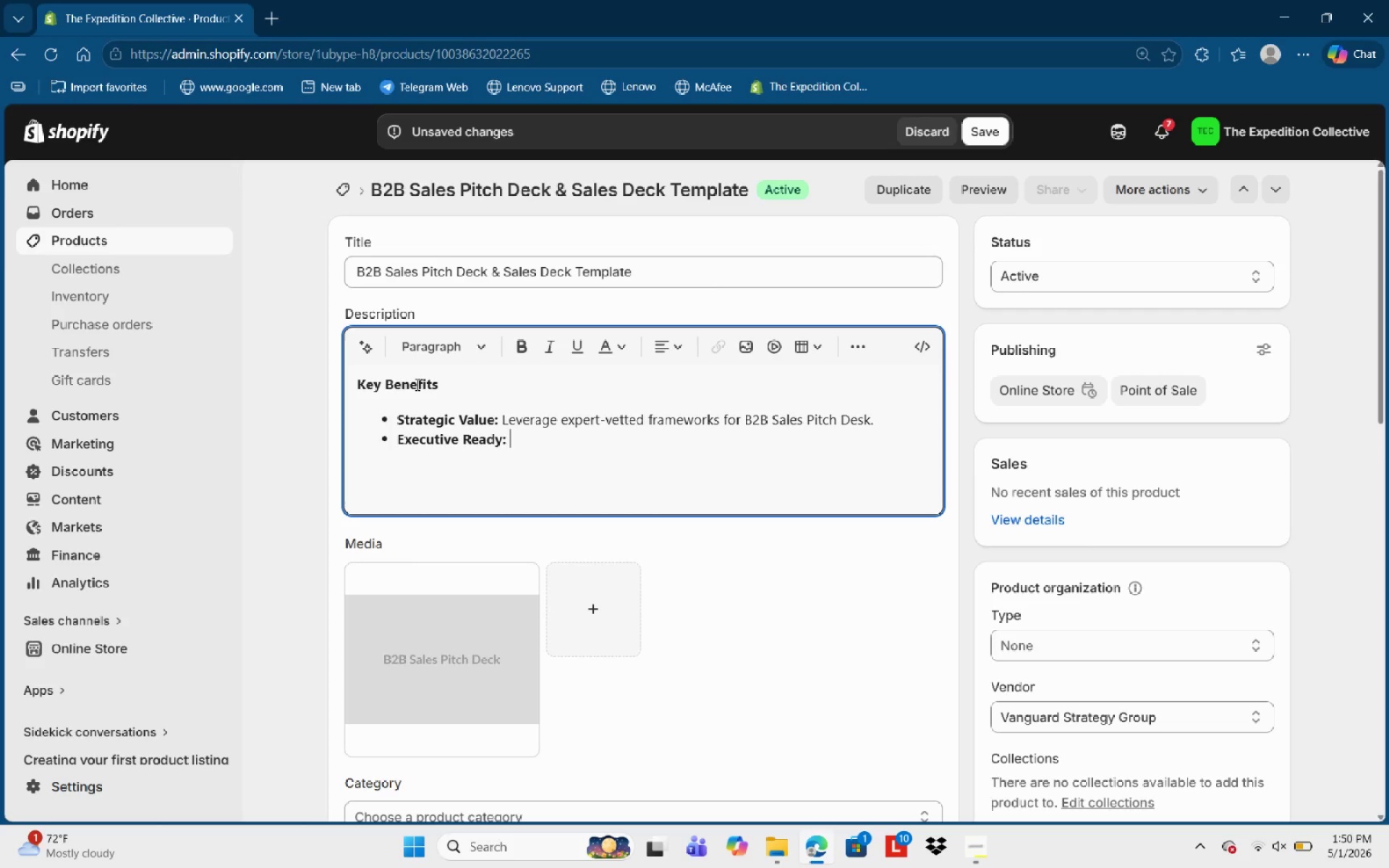 
key(Control+B)
 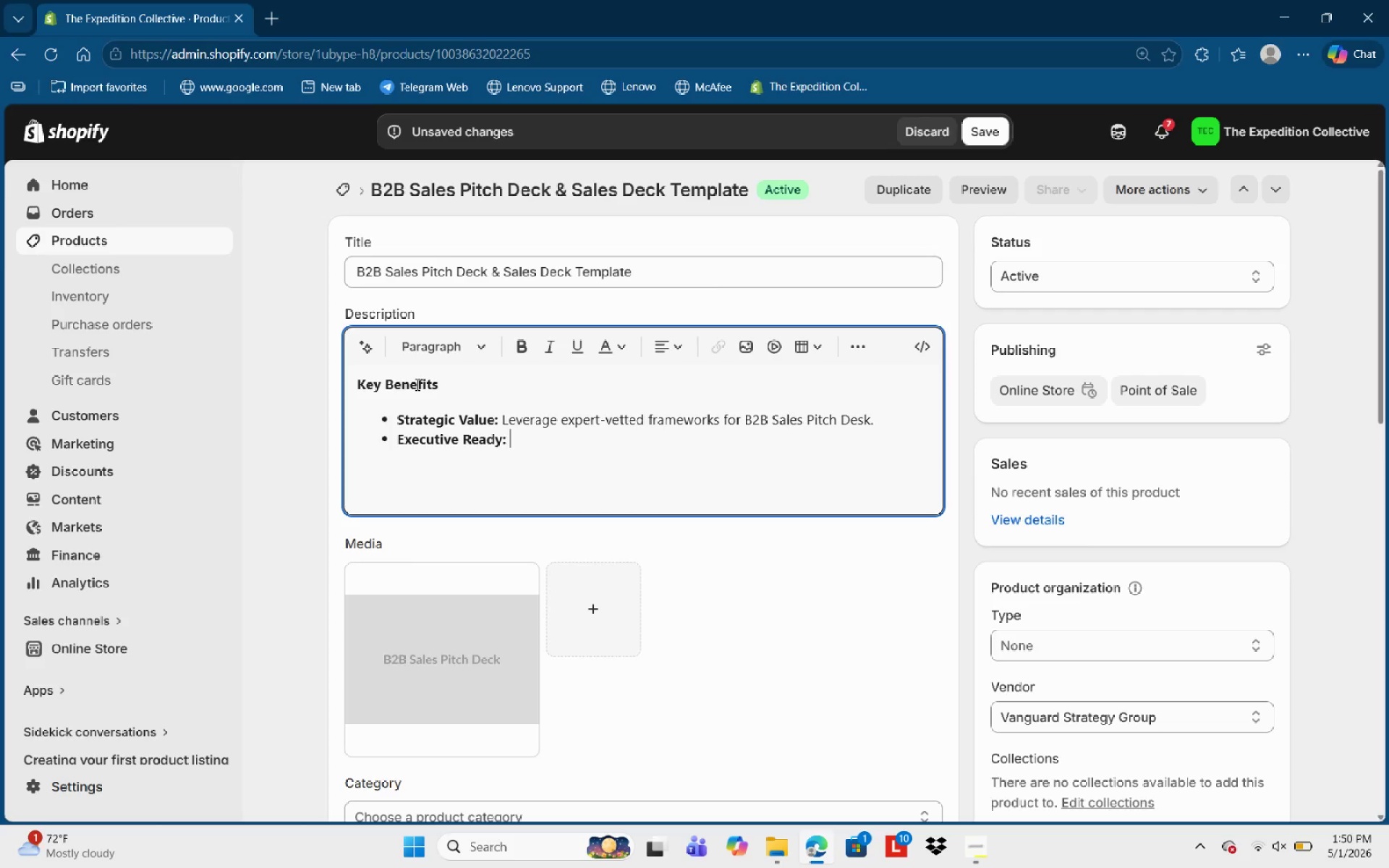 
type(Professional formatting Suitabe )
key(Backspace)
key(Backspace)
type(le for Boardroom )
 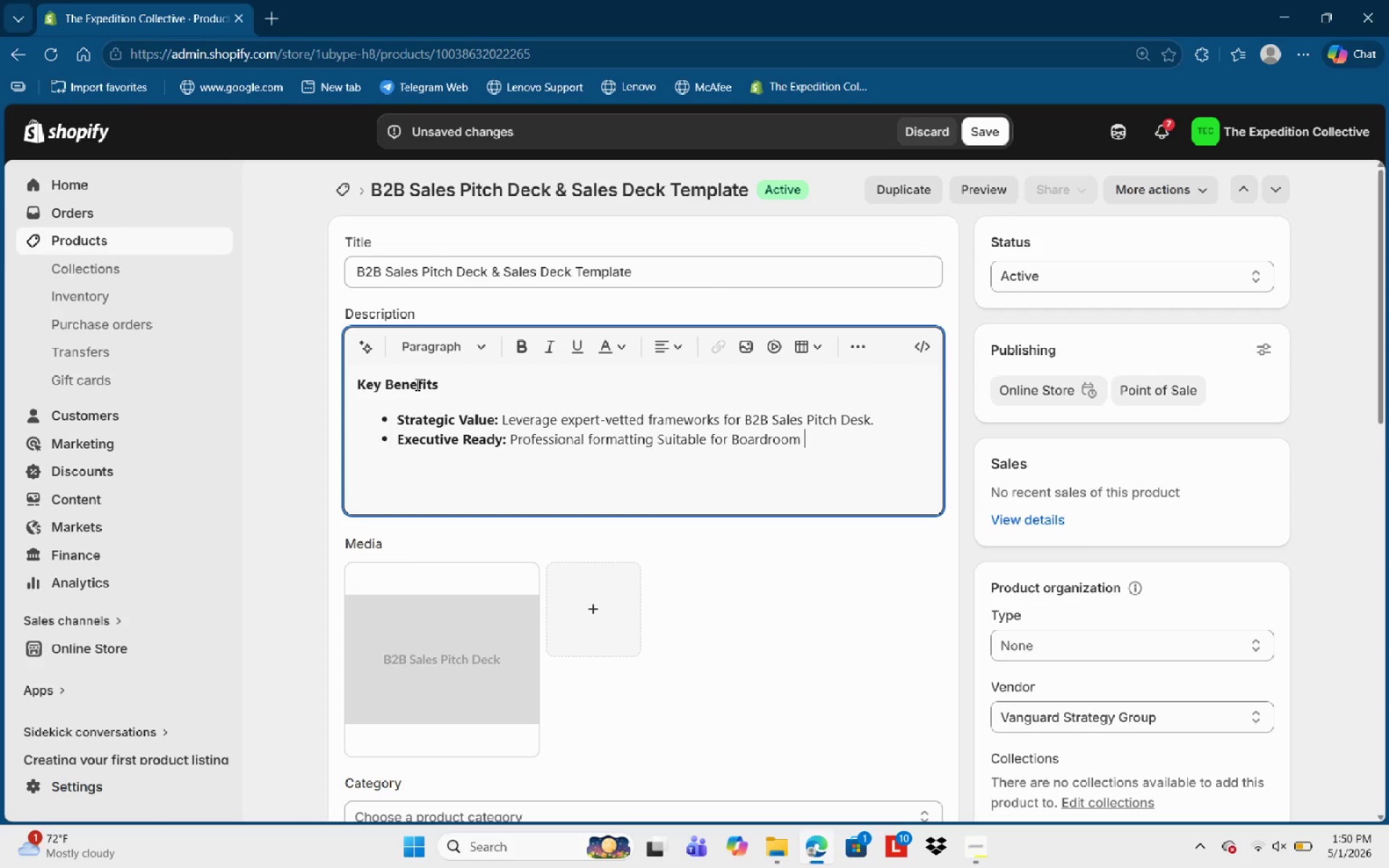 
type(presentations.)
 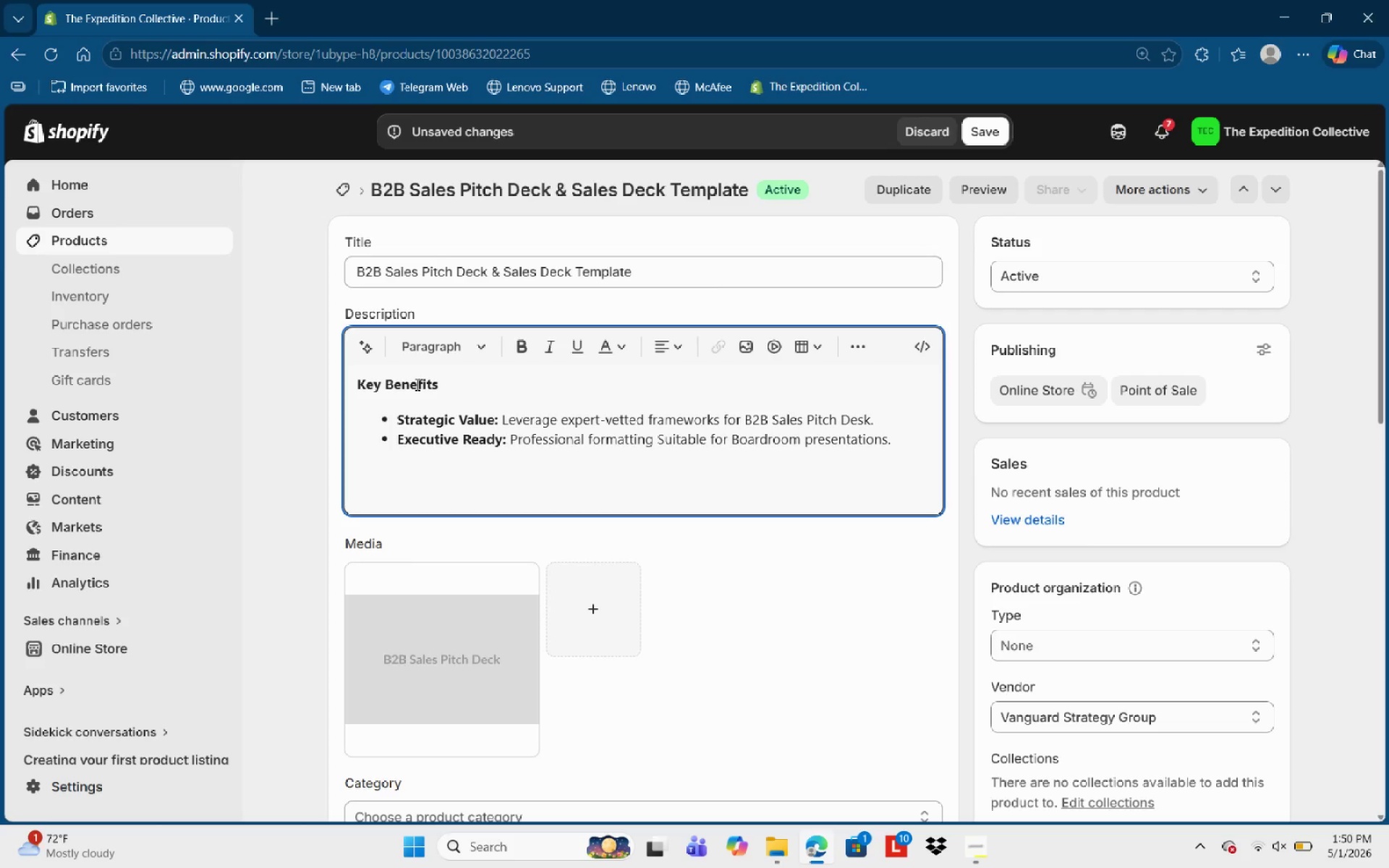 
key(Enter)
 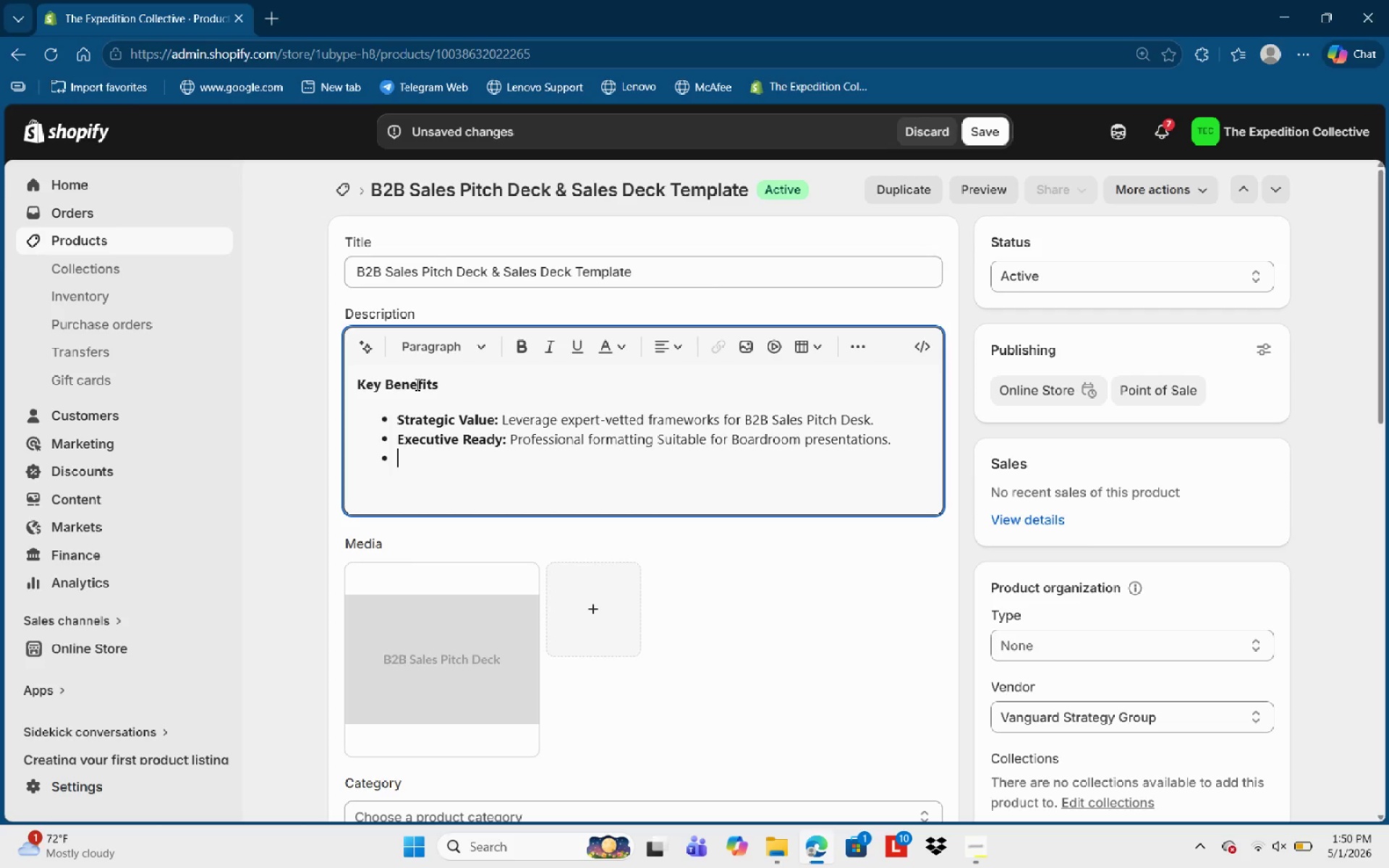 
hold_key(key=ShiftLeft, duration=0.31)
 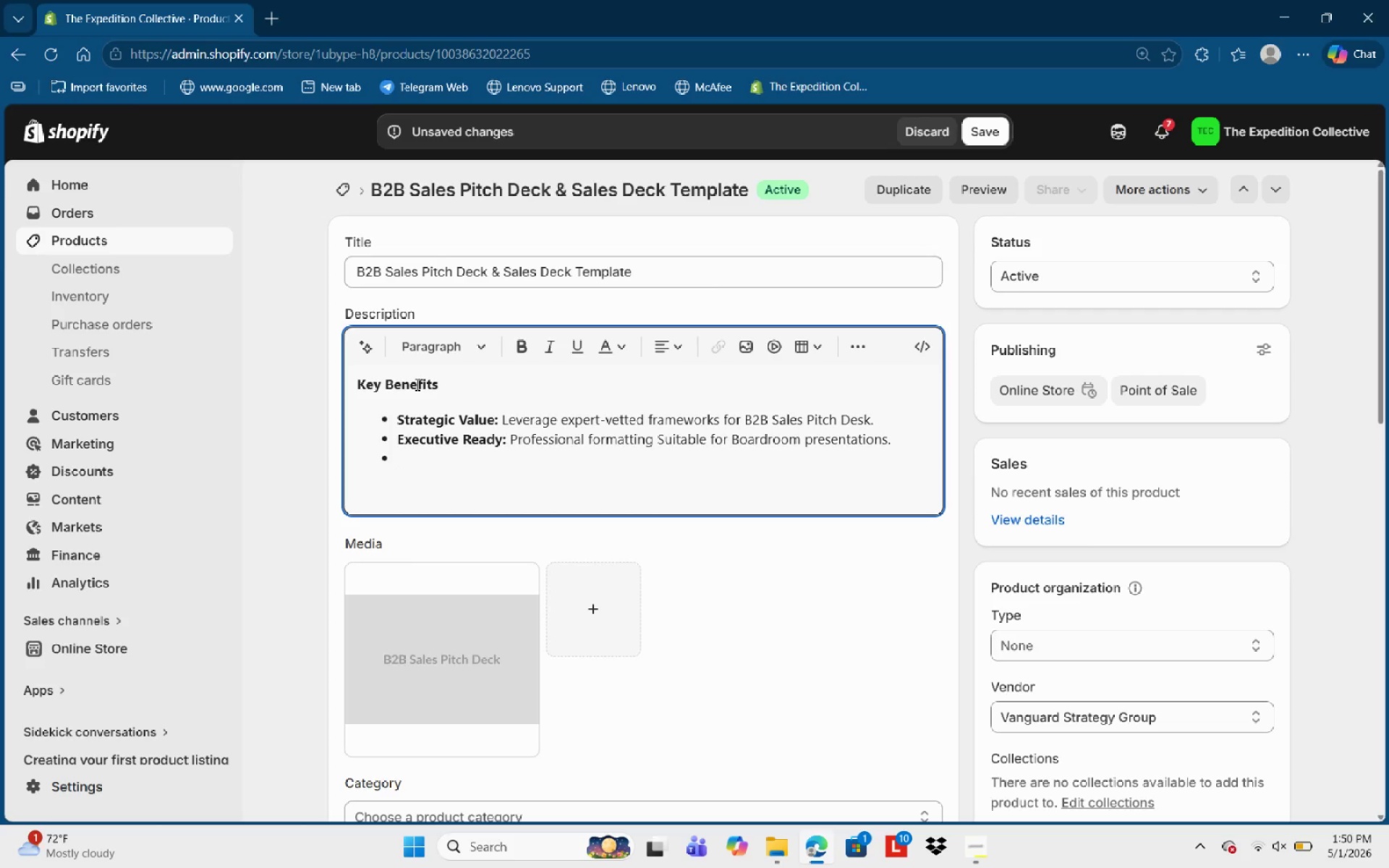 
key(Enter)
 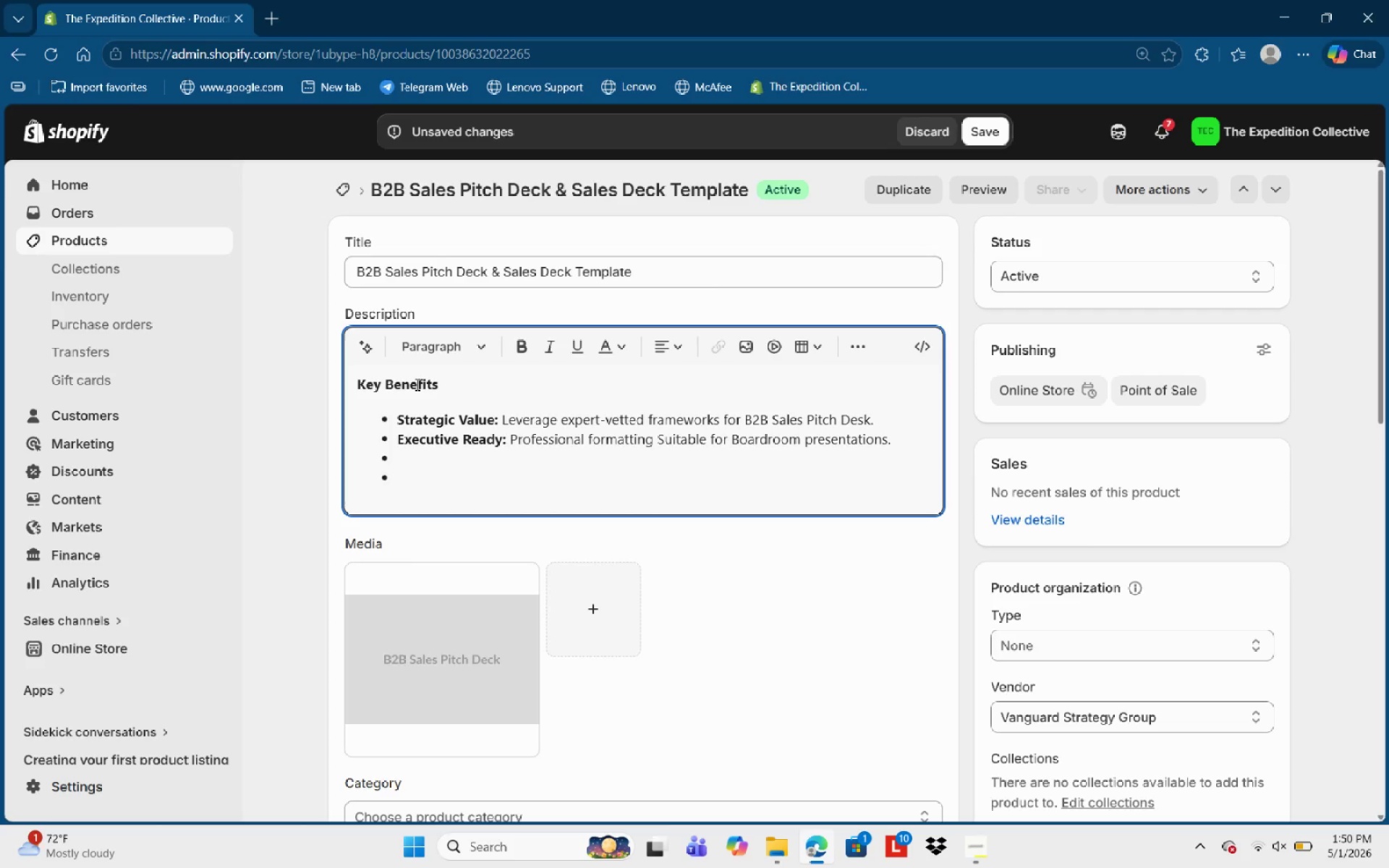 
key(Backspace)
 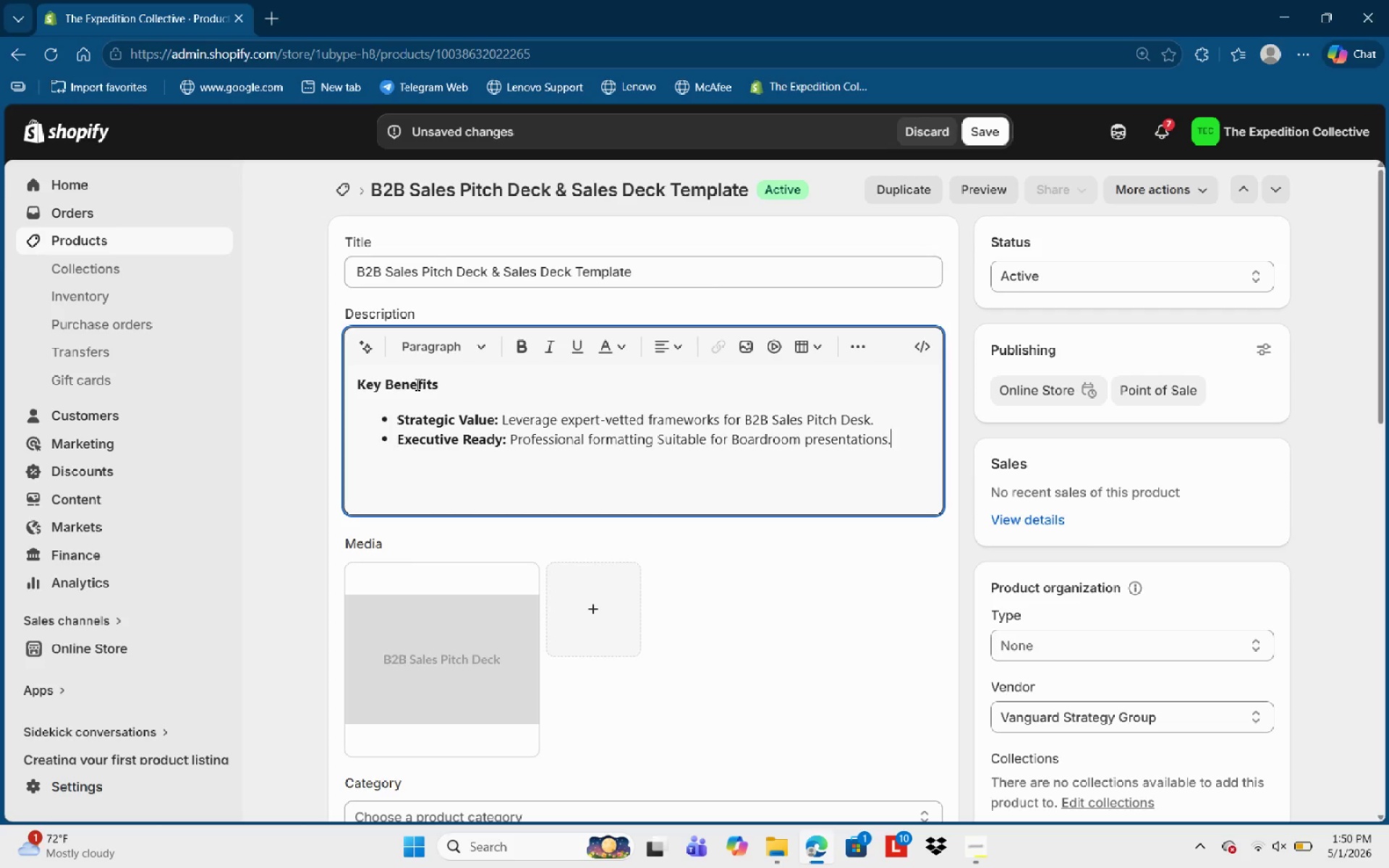 
key(Backspace)
 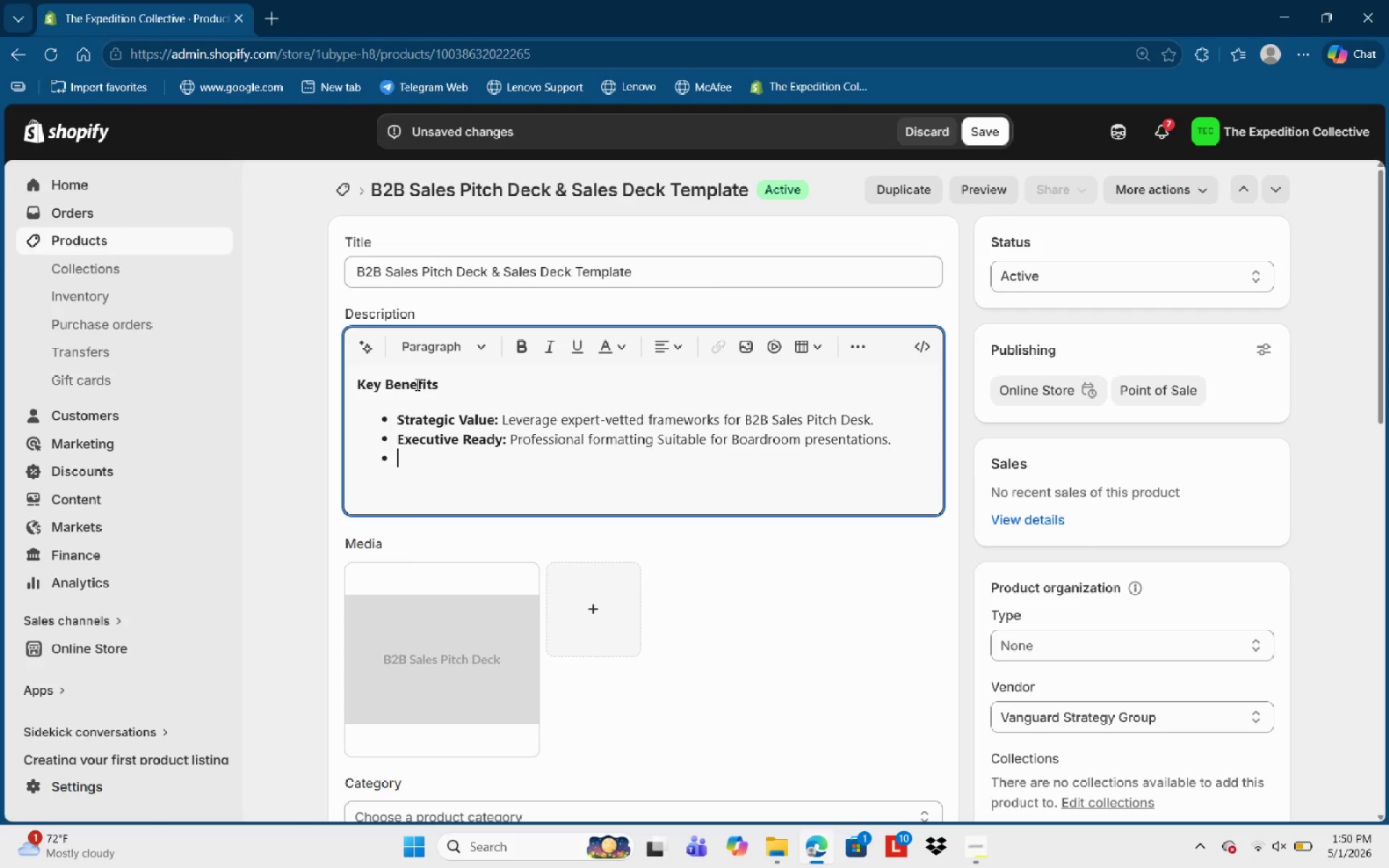 
key(Enter)
 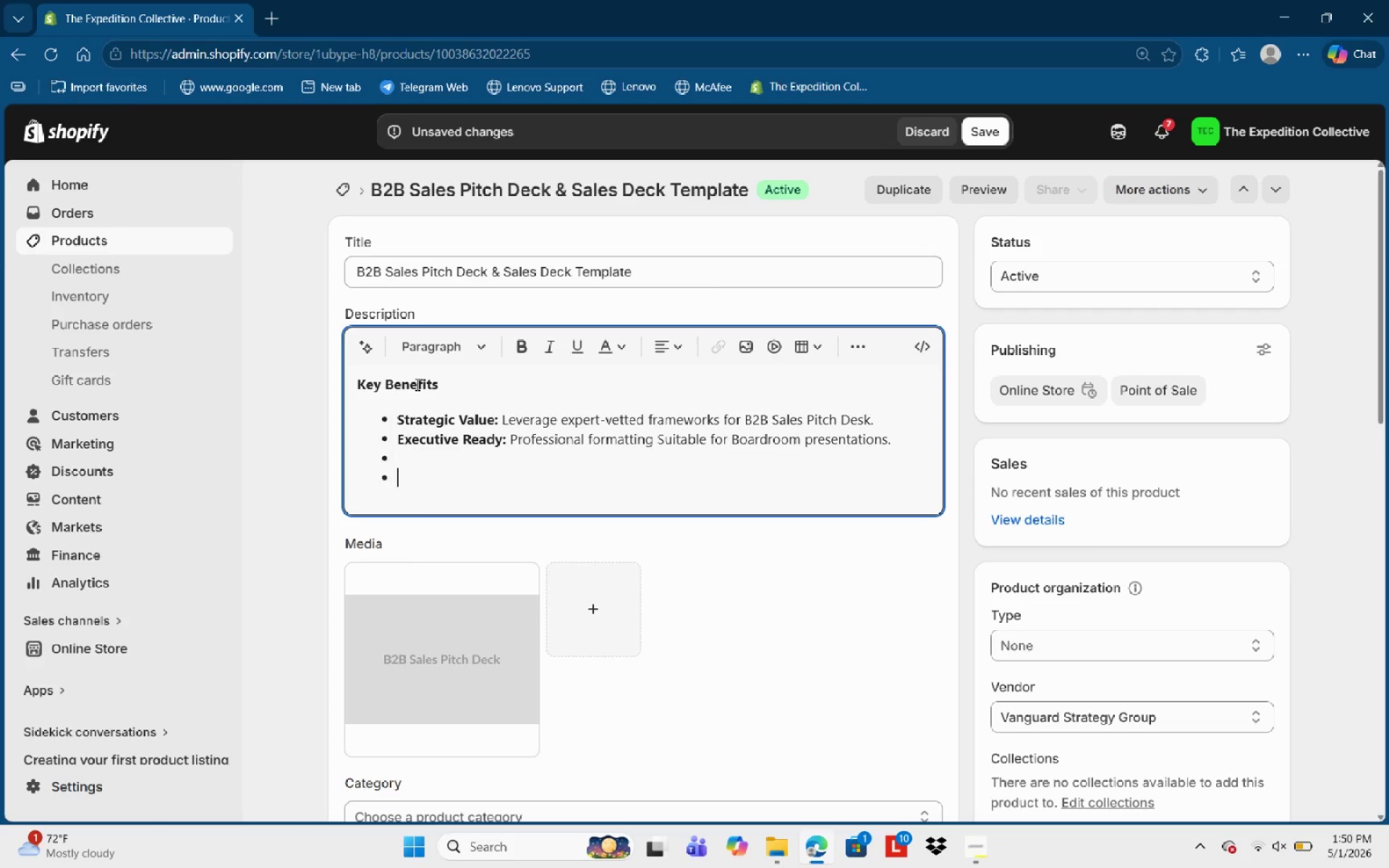 
key(Enter)
 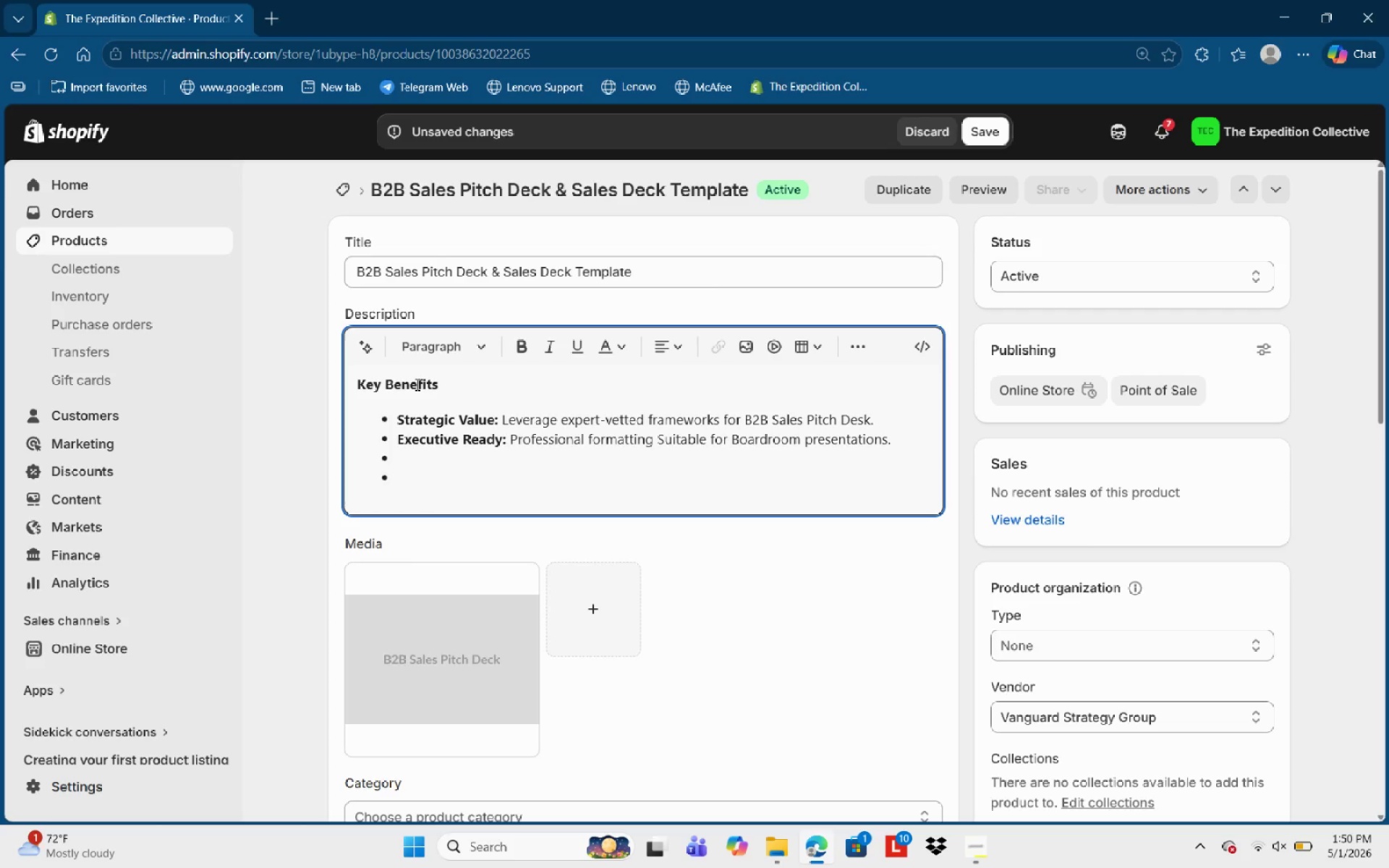 
key(Backspace)
 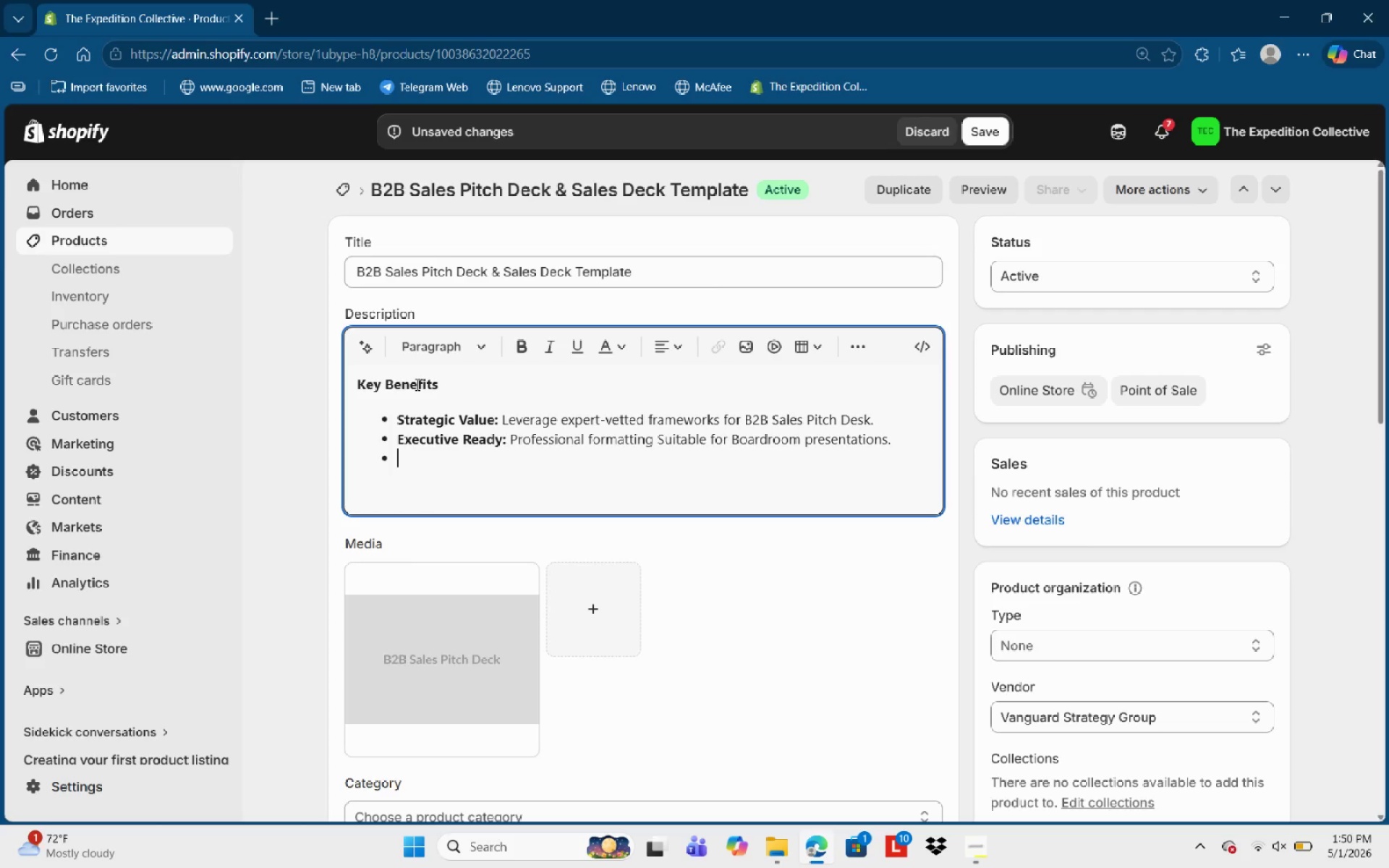 
key(Backspace)
 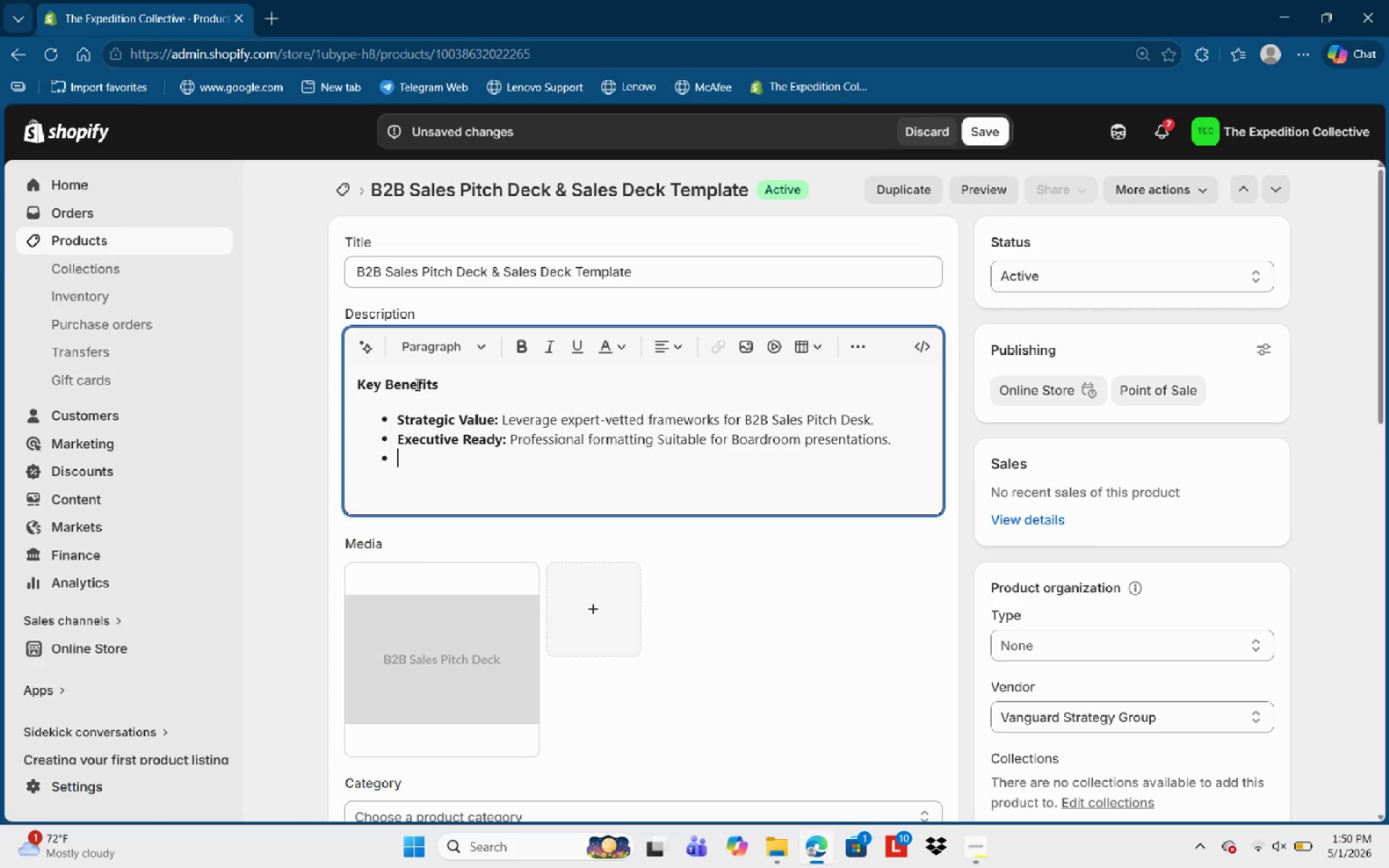 
key(Enter)
 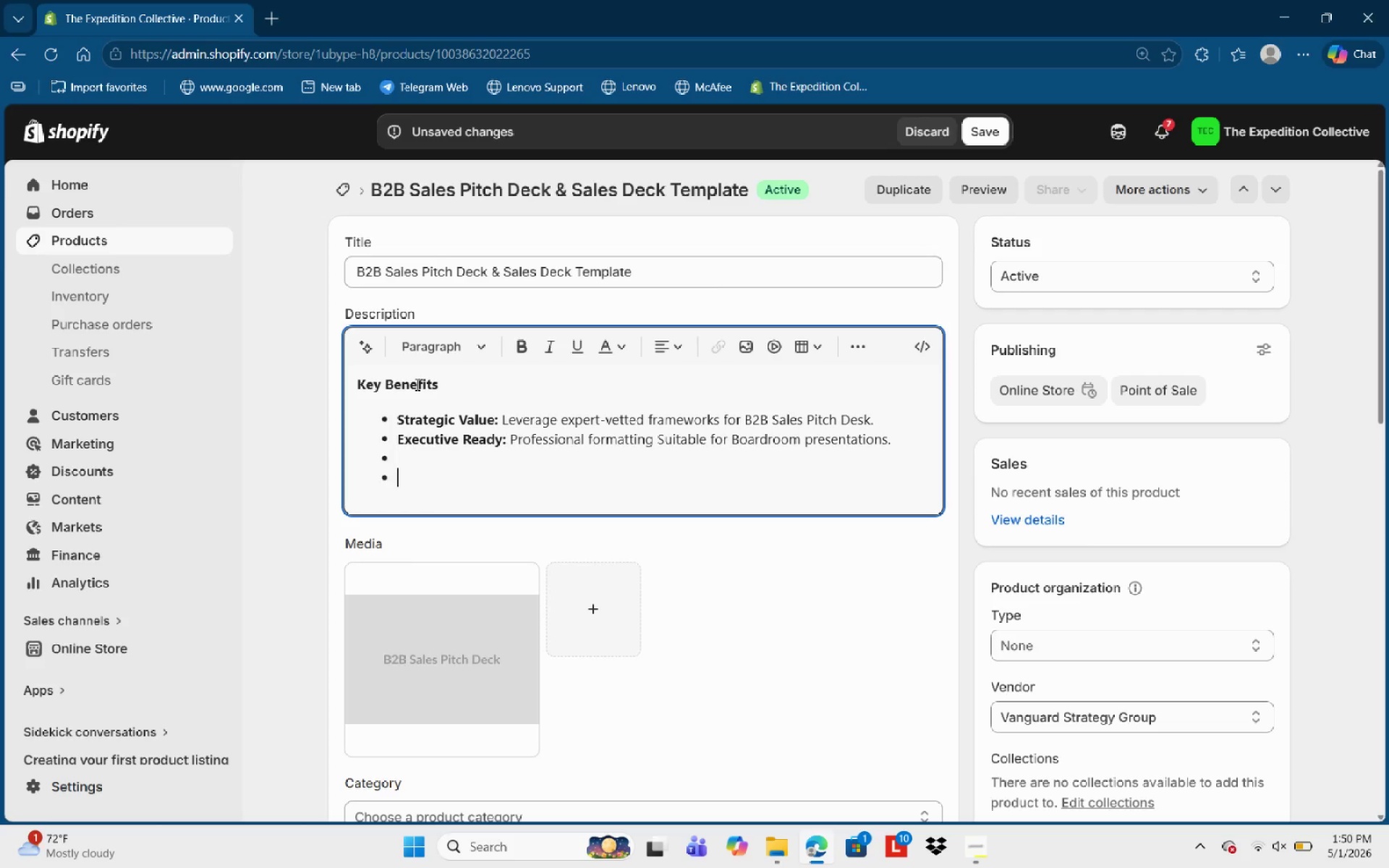 
key(Enter)
 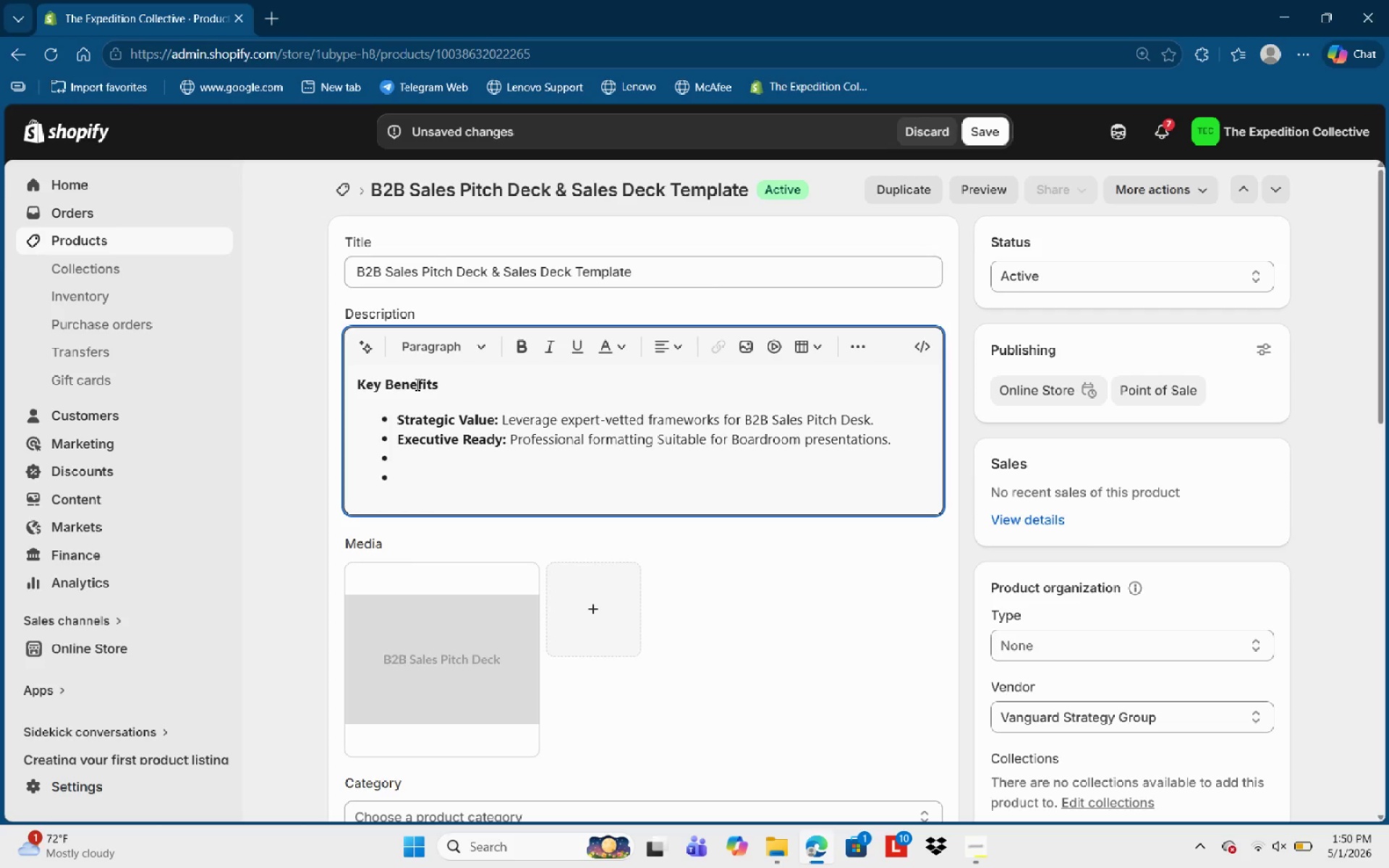 
key(Backspace)
 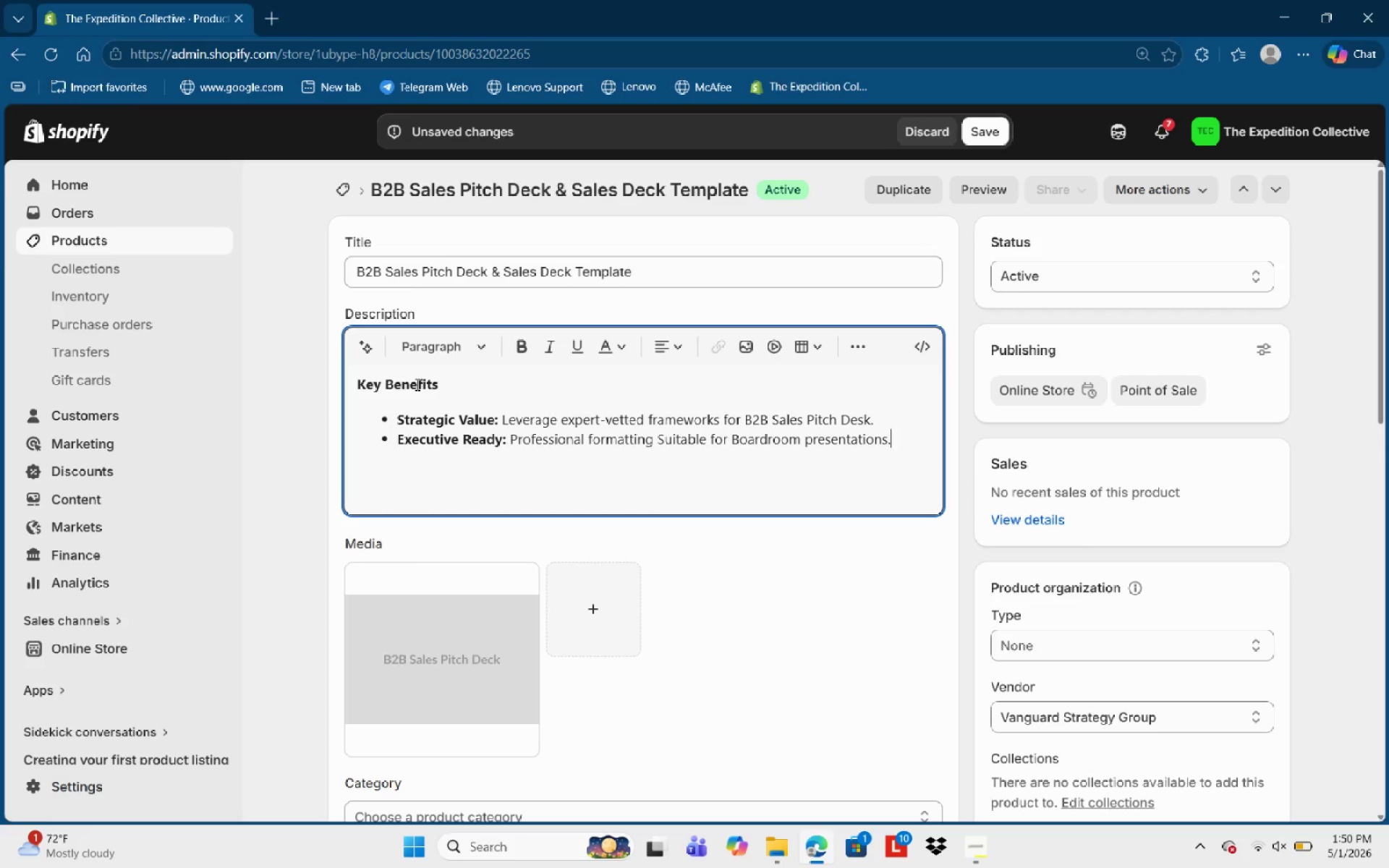 
key(Backspace)
 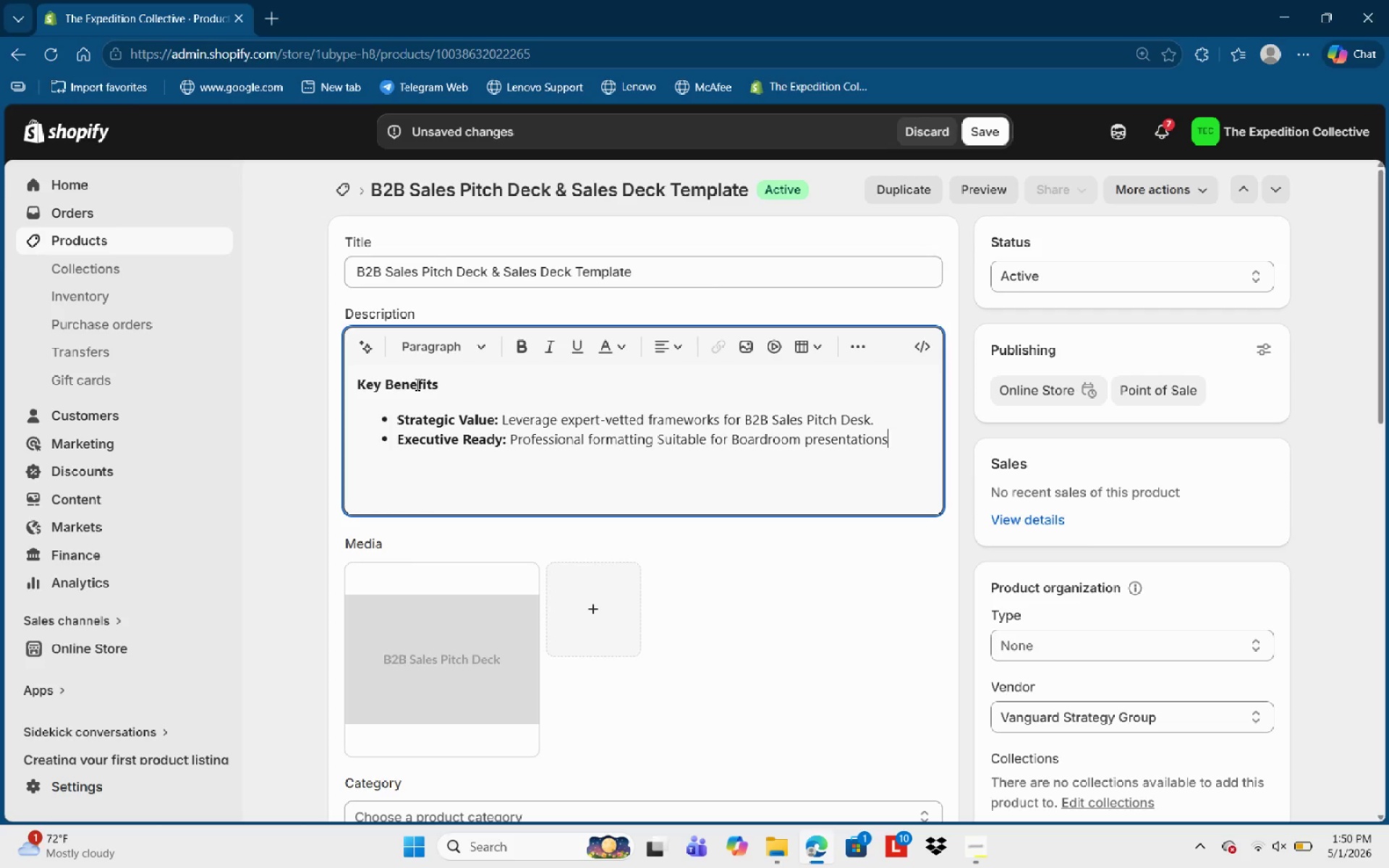 
key(Backspace)
 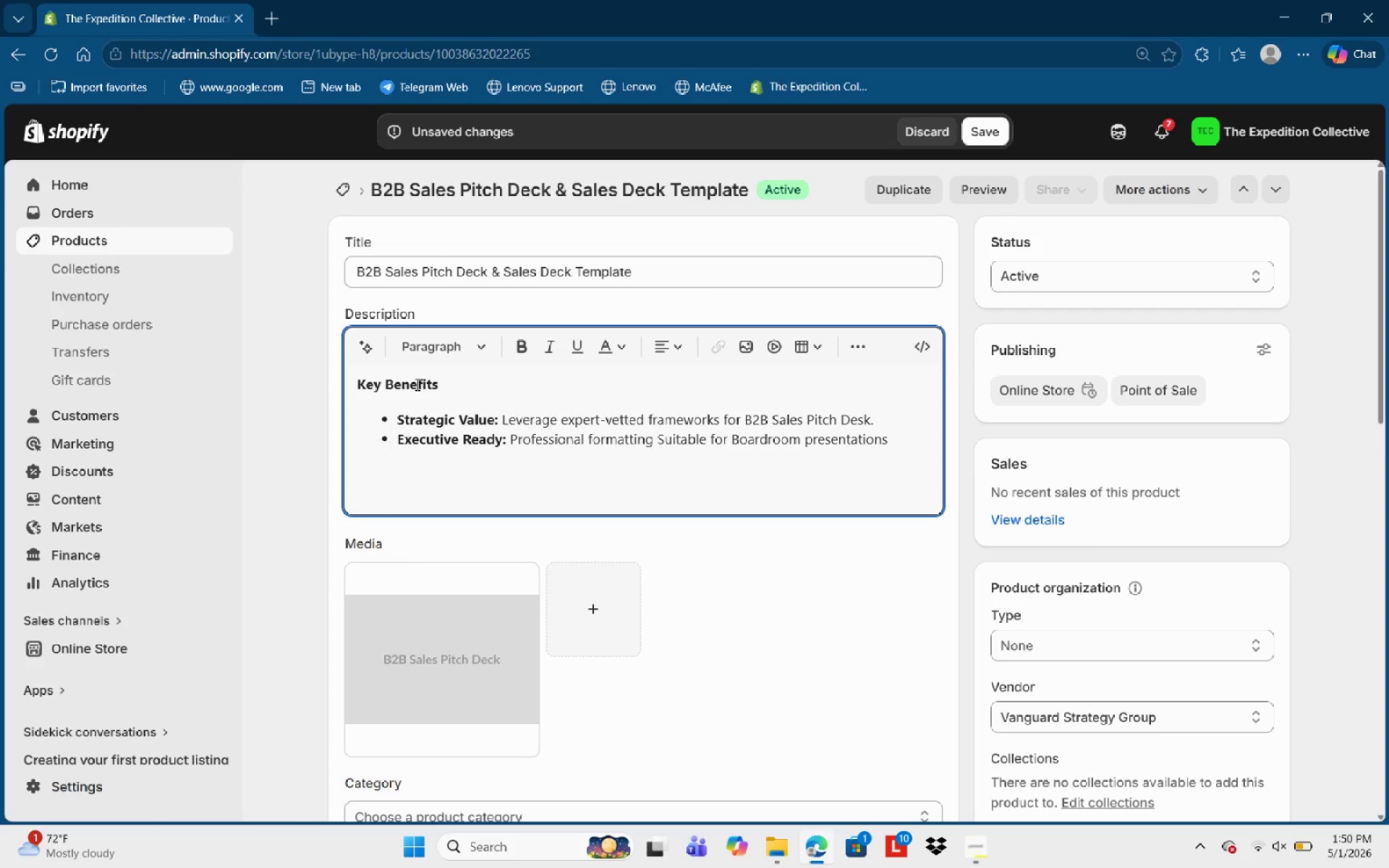 
key(Enter)
 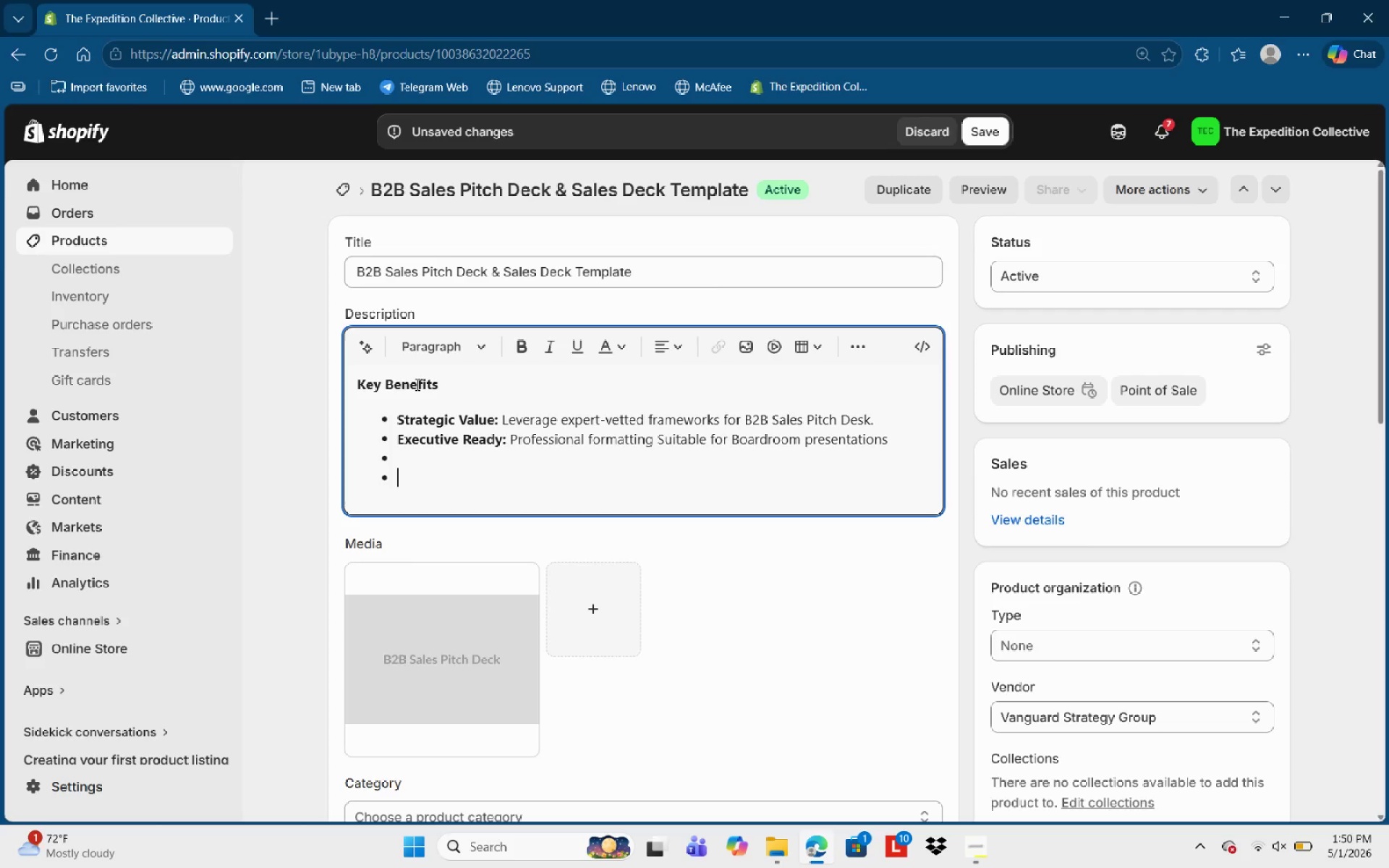 
key(Enter)
 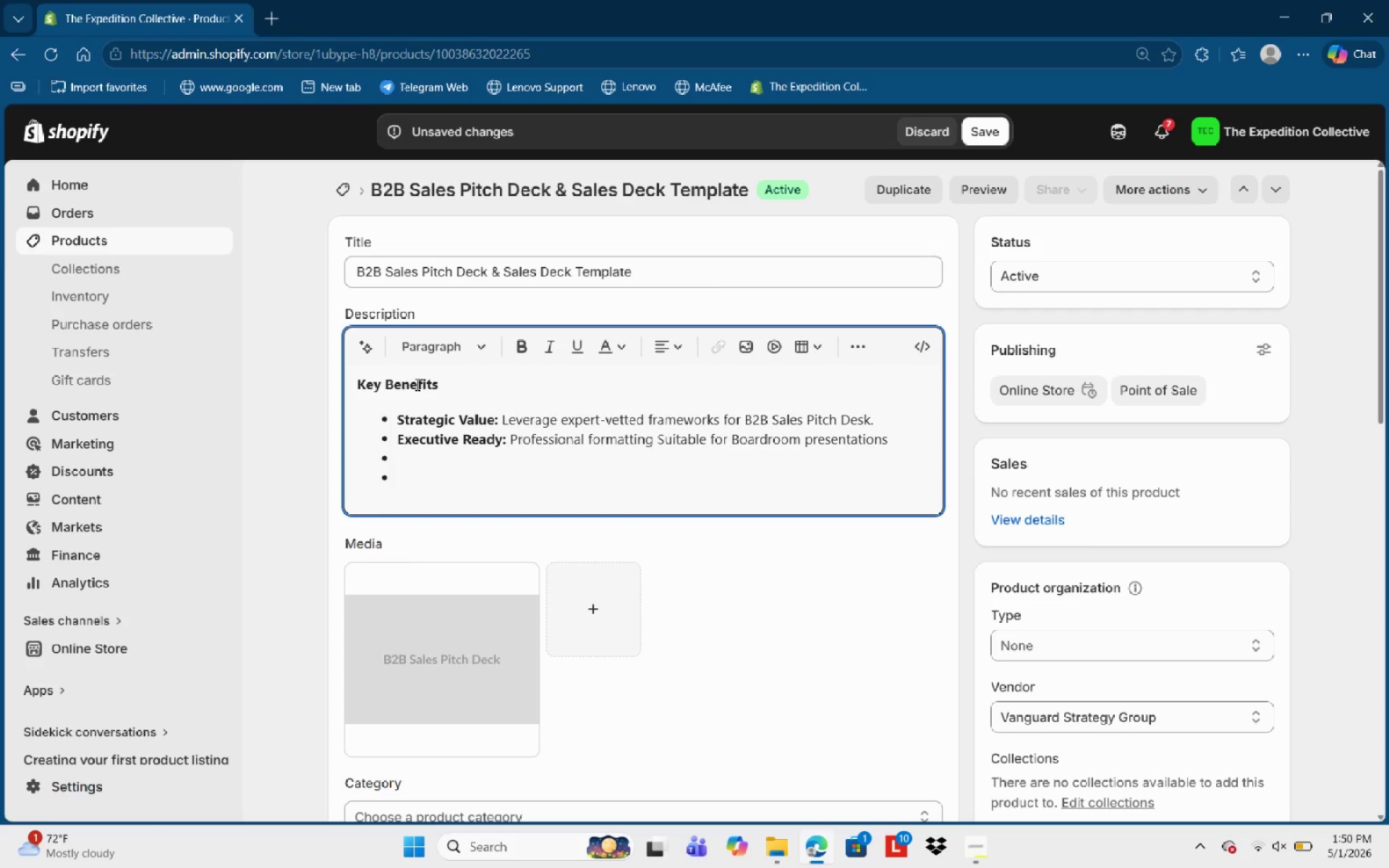 
key(Backspace)
 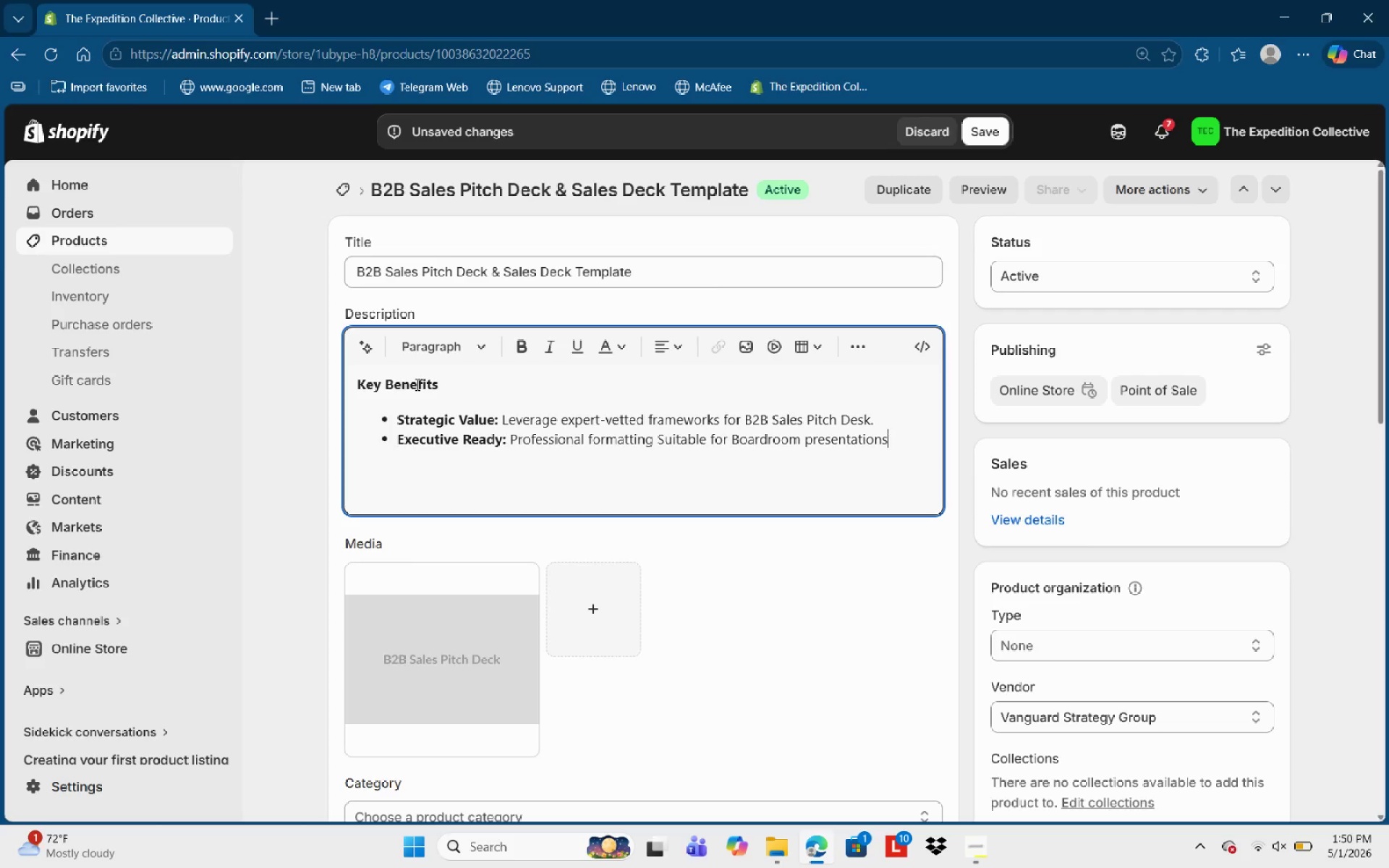 
key(Backspace)
 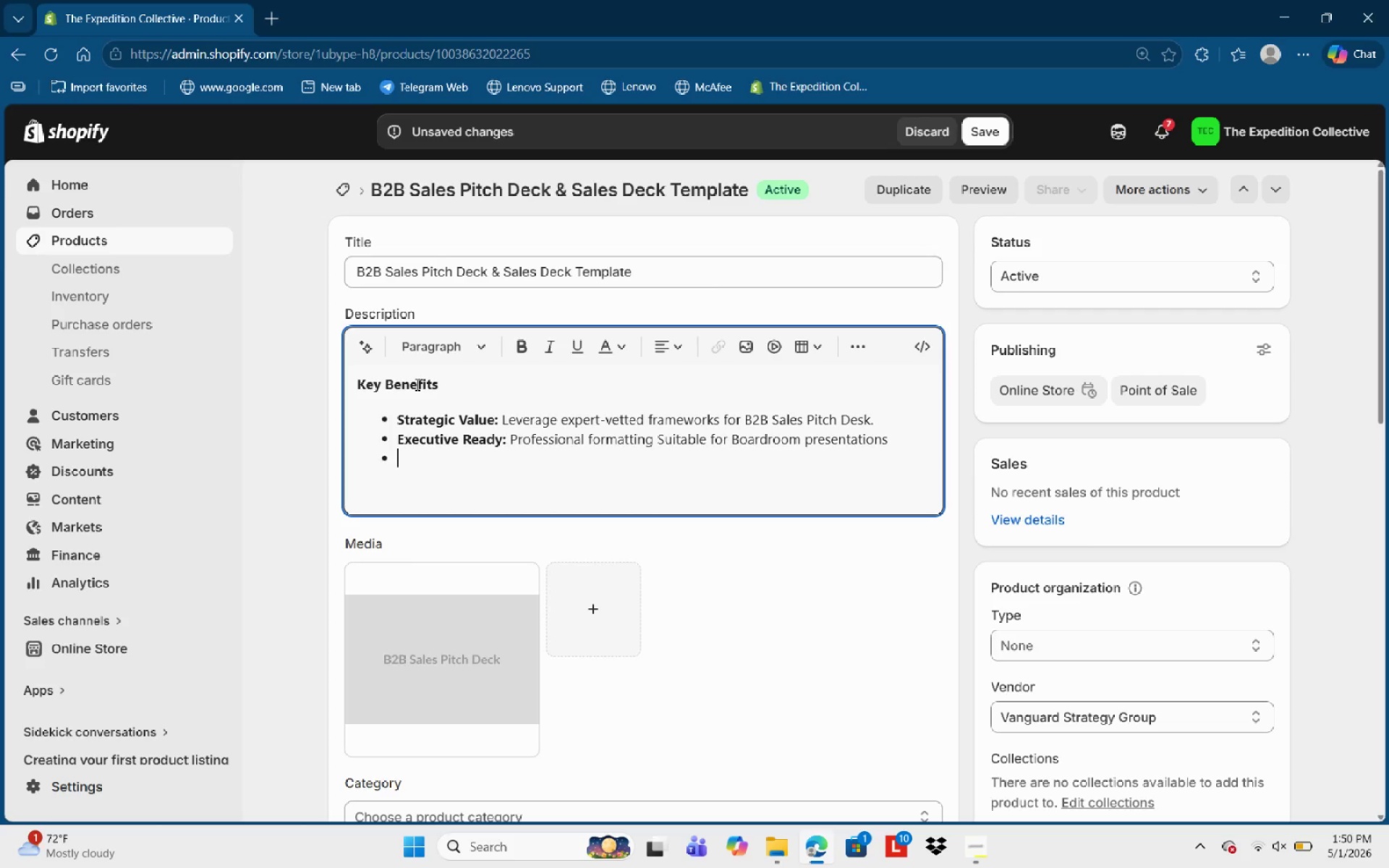 
key(Enter)
 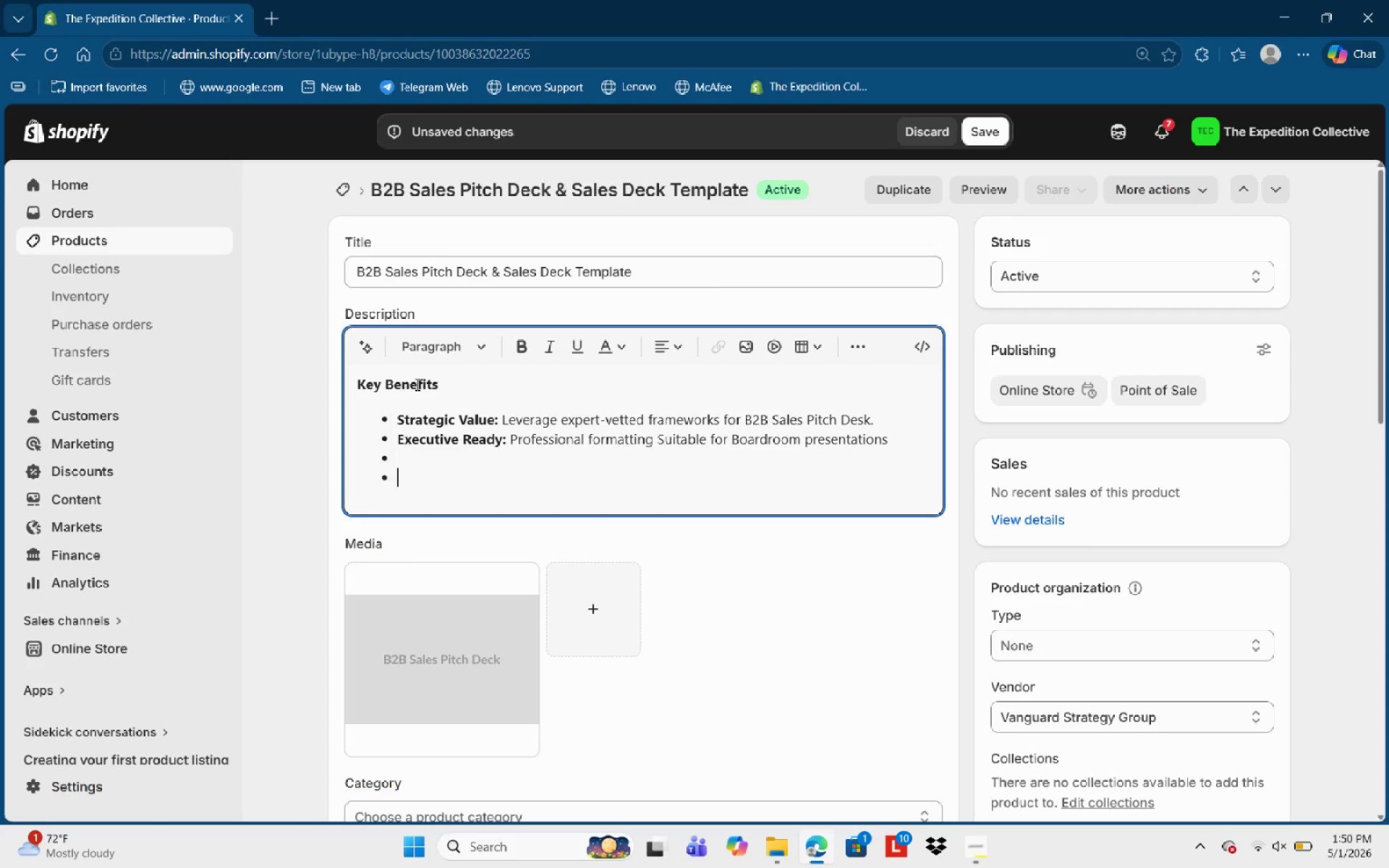 
key(Enter)
 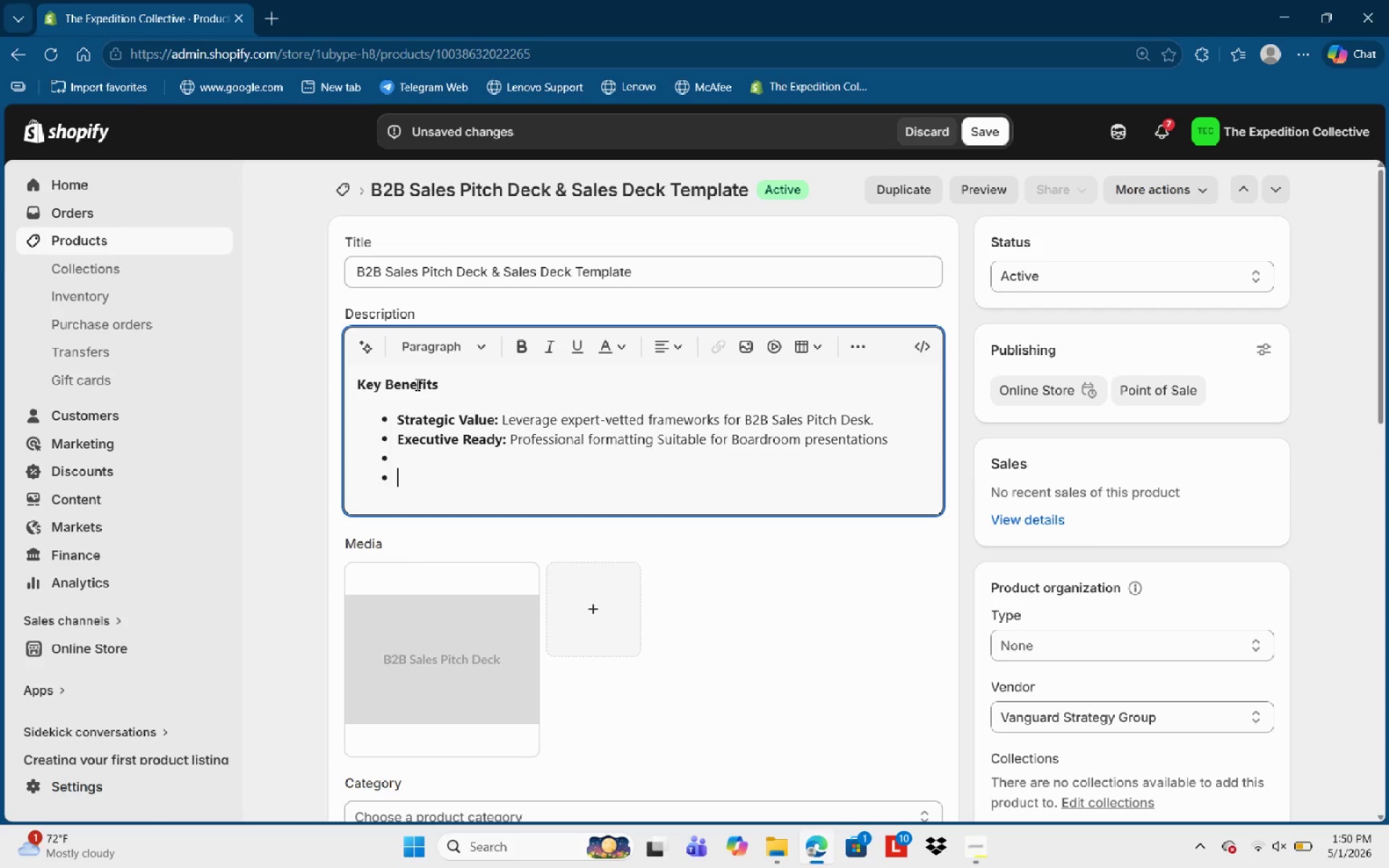 
key(Backspace)
 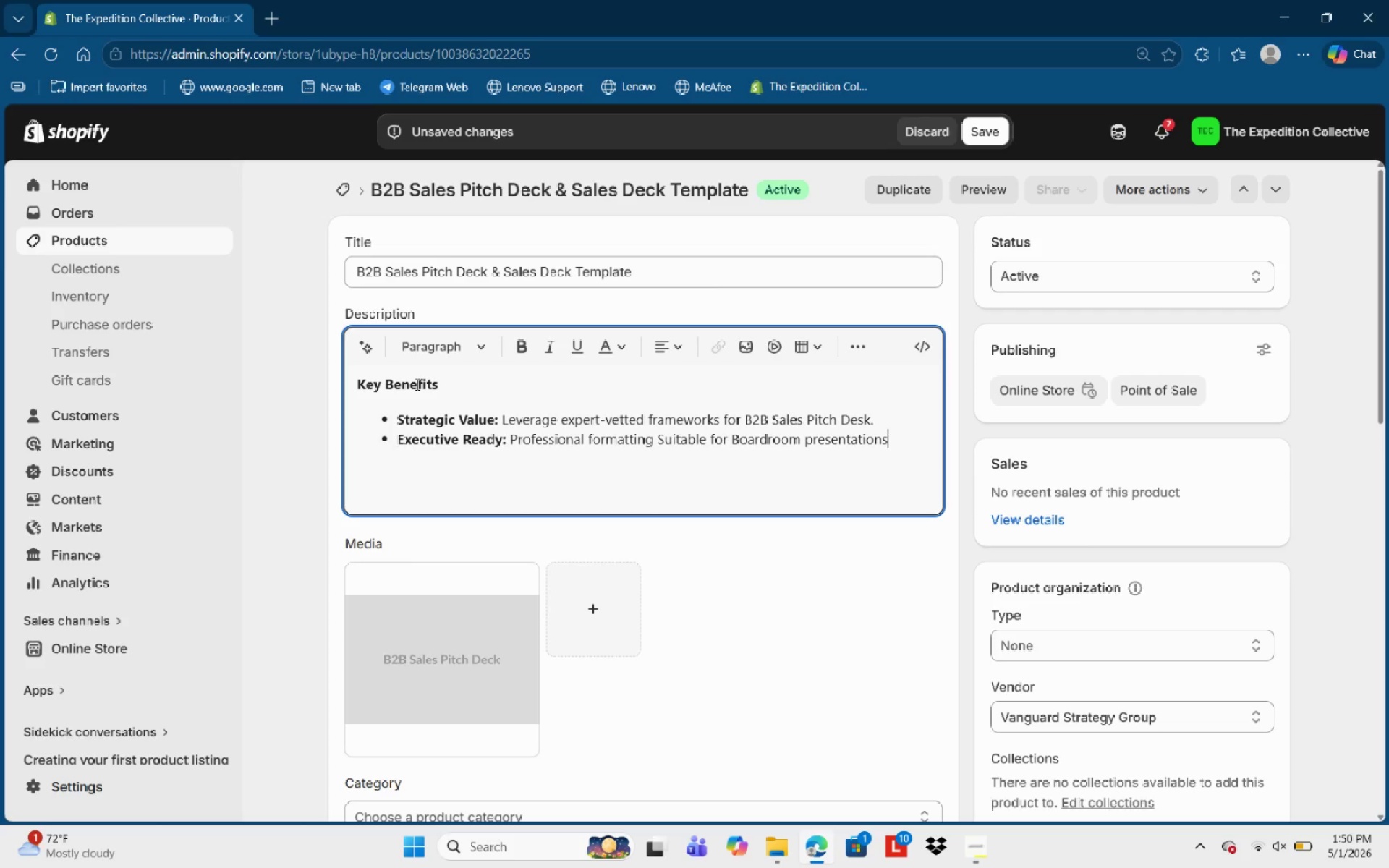 
key(Backspace)
 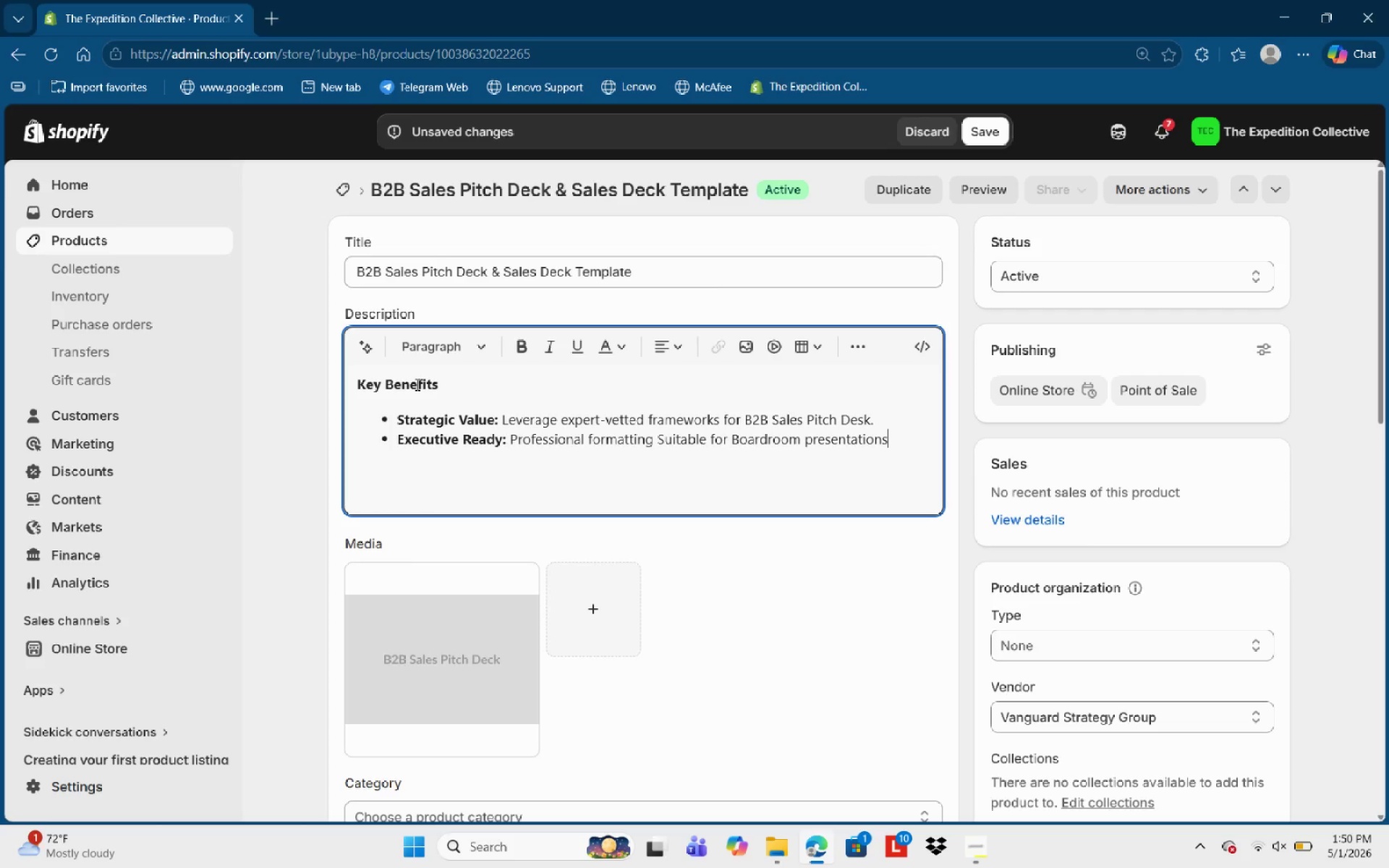 
key(Backspace)
 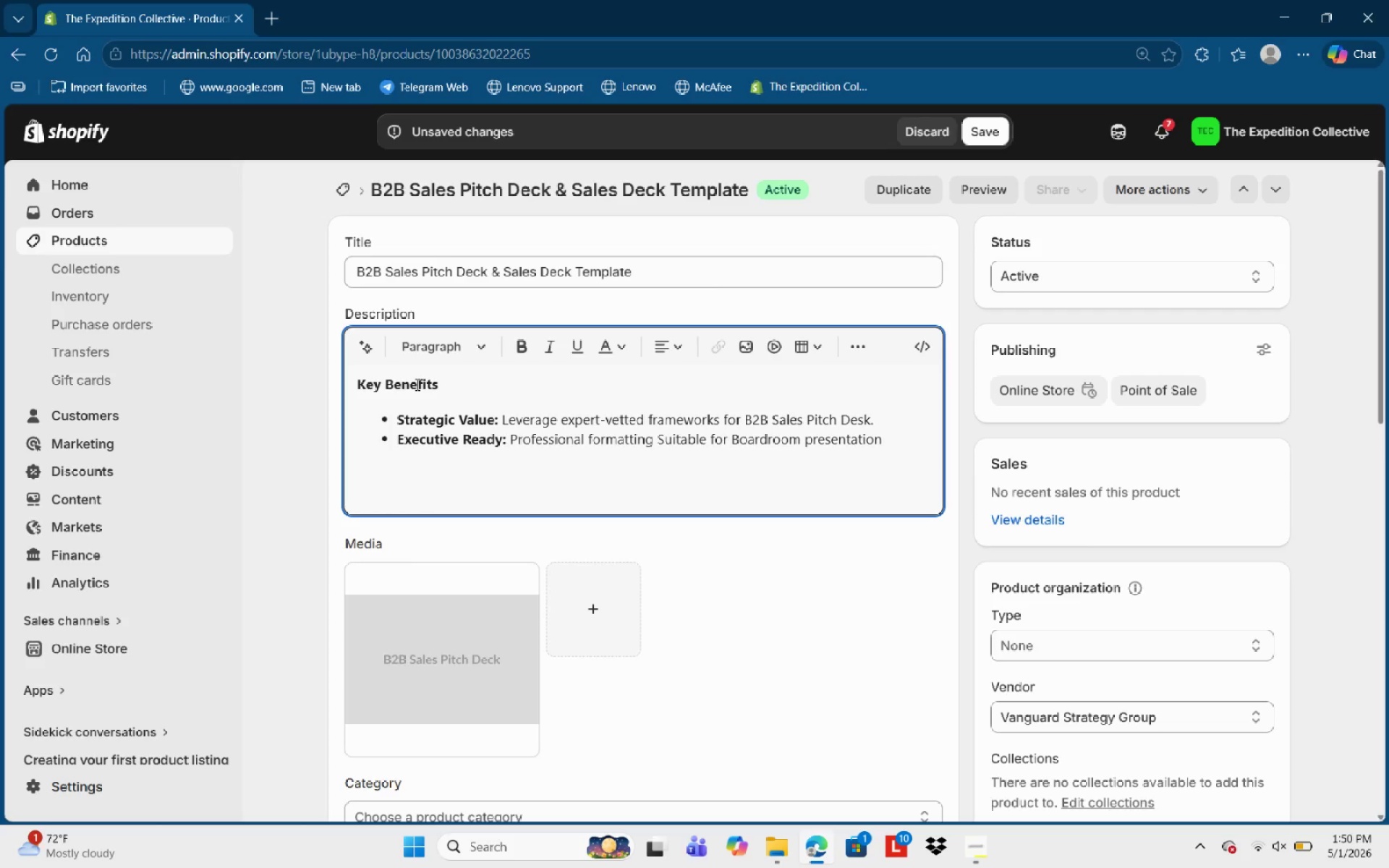 
key(S)
 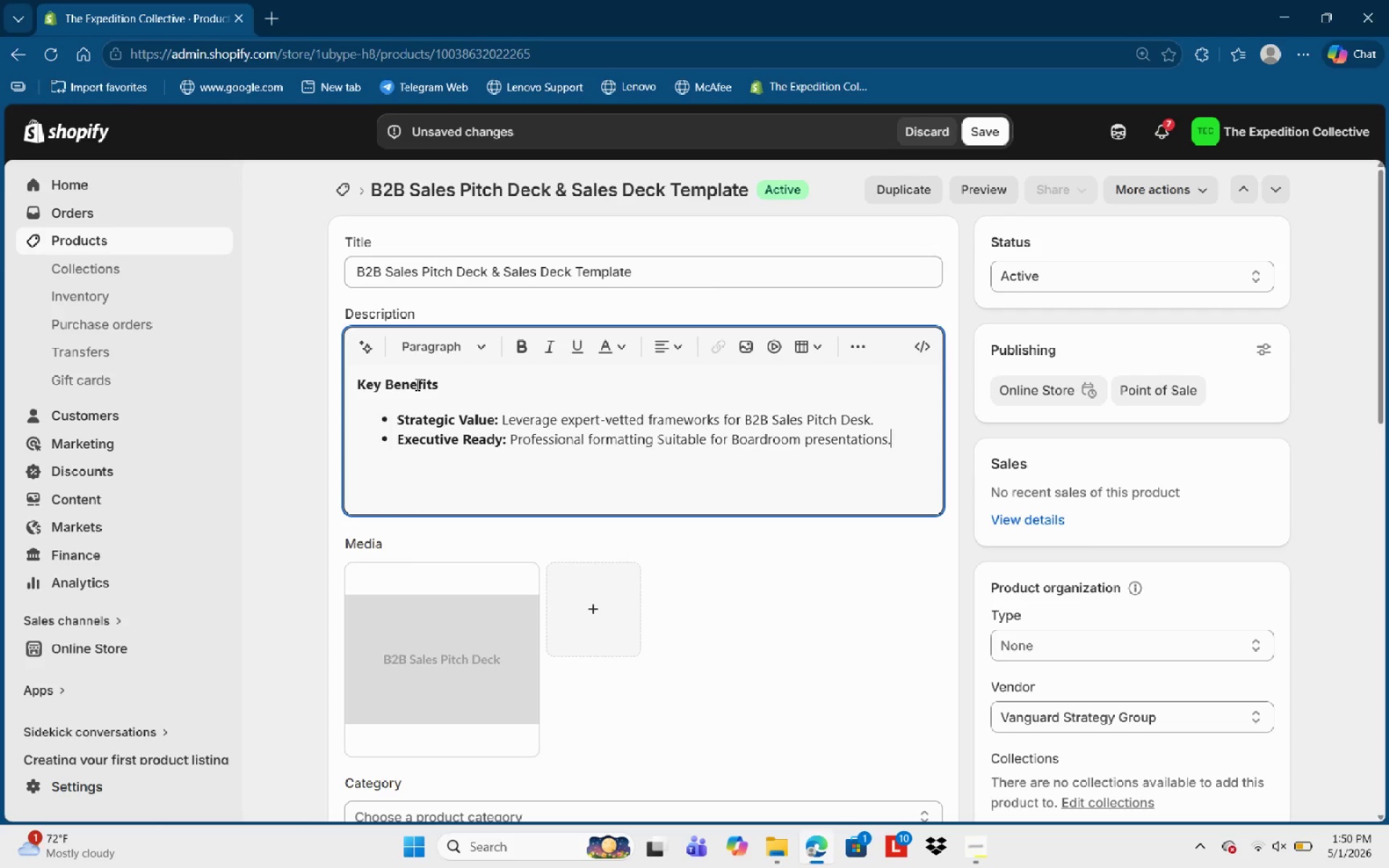 
key(NumpadDecimal)
 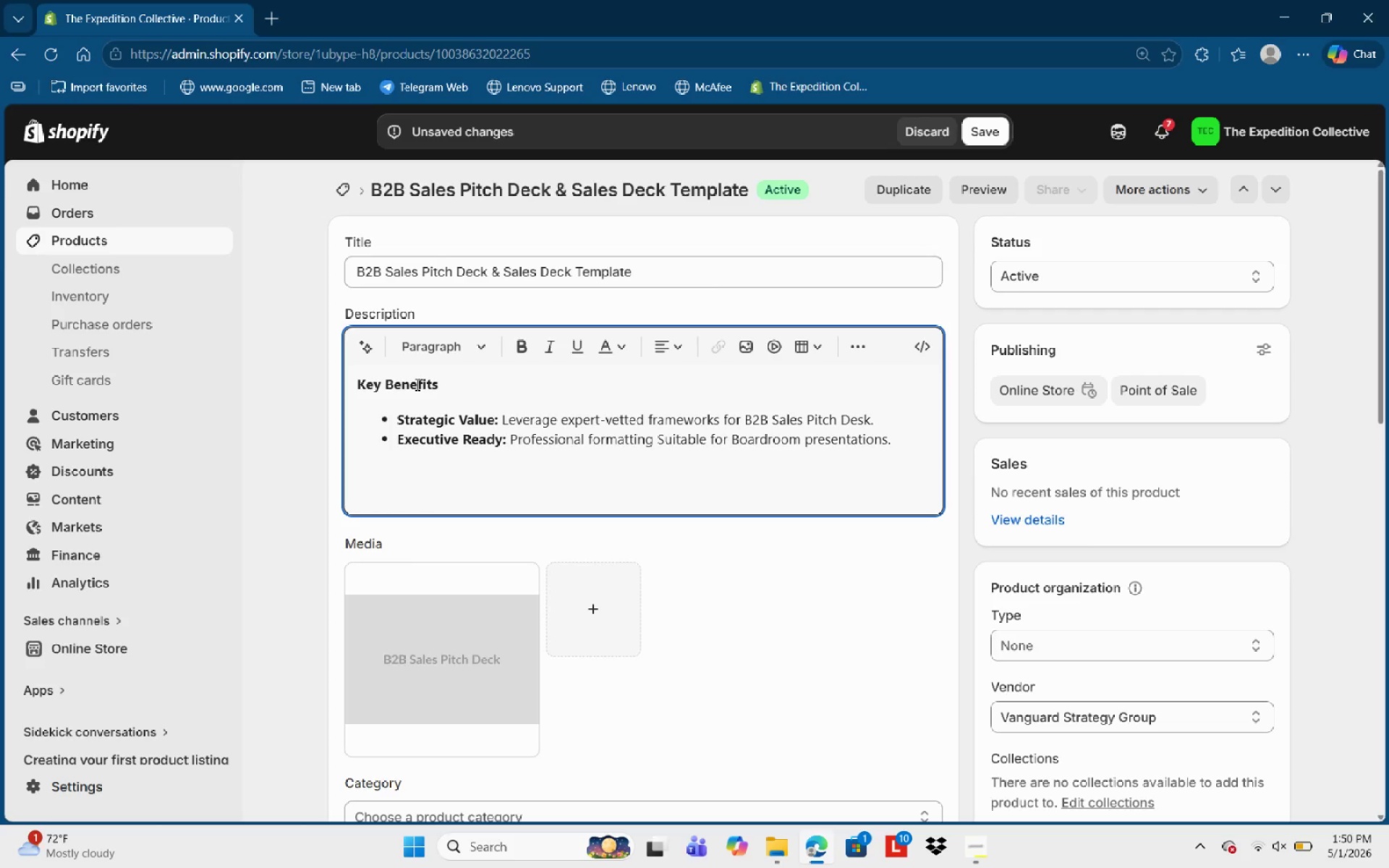 
key(Enter)
 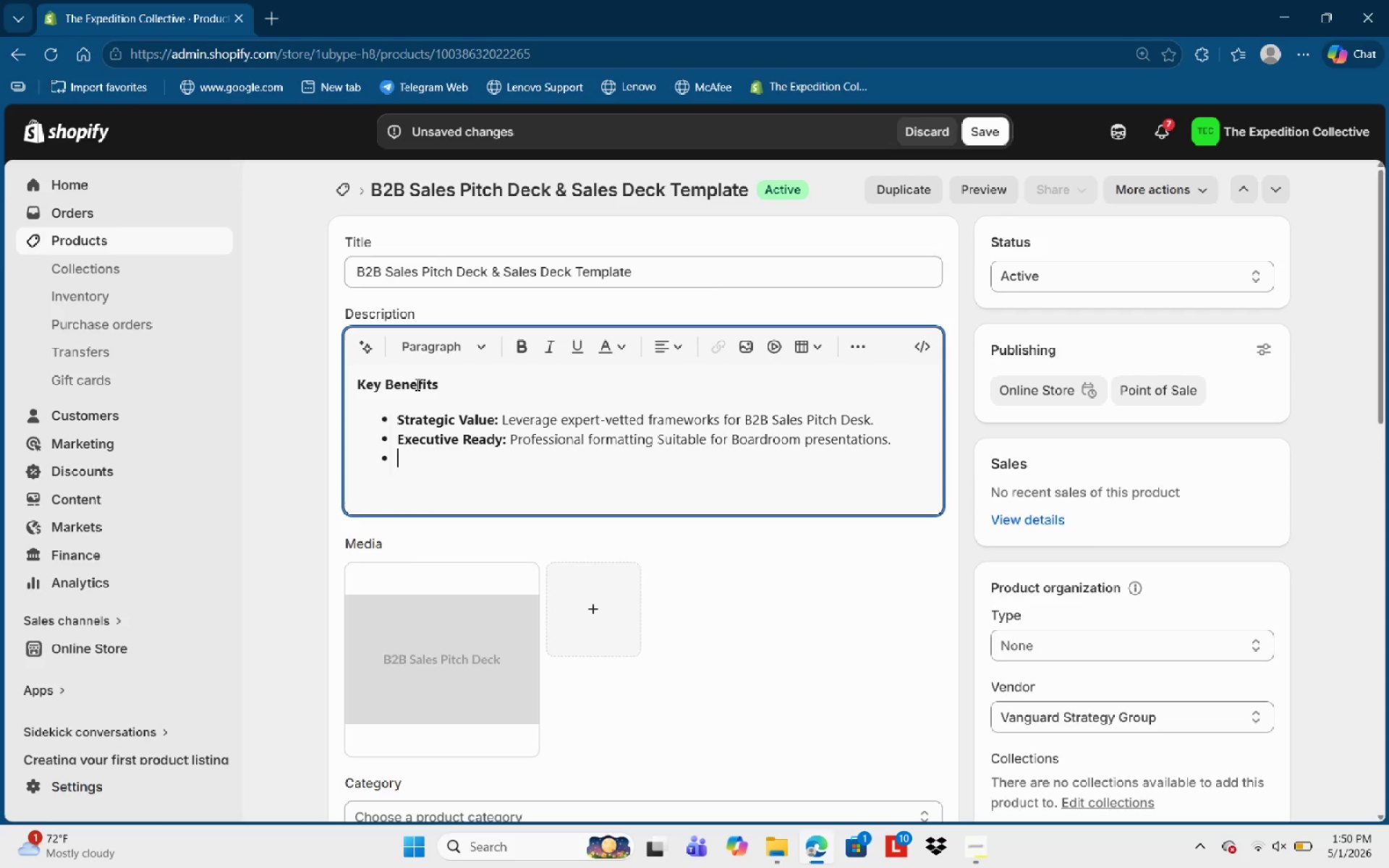 
key(Enter)
 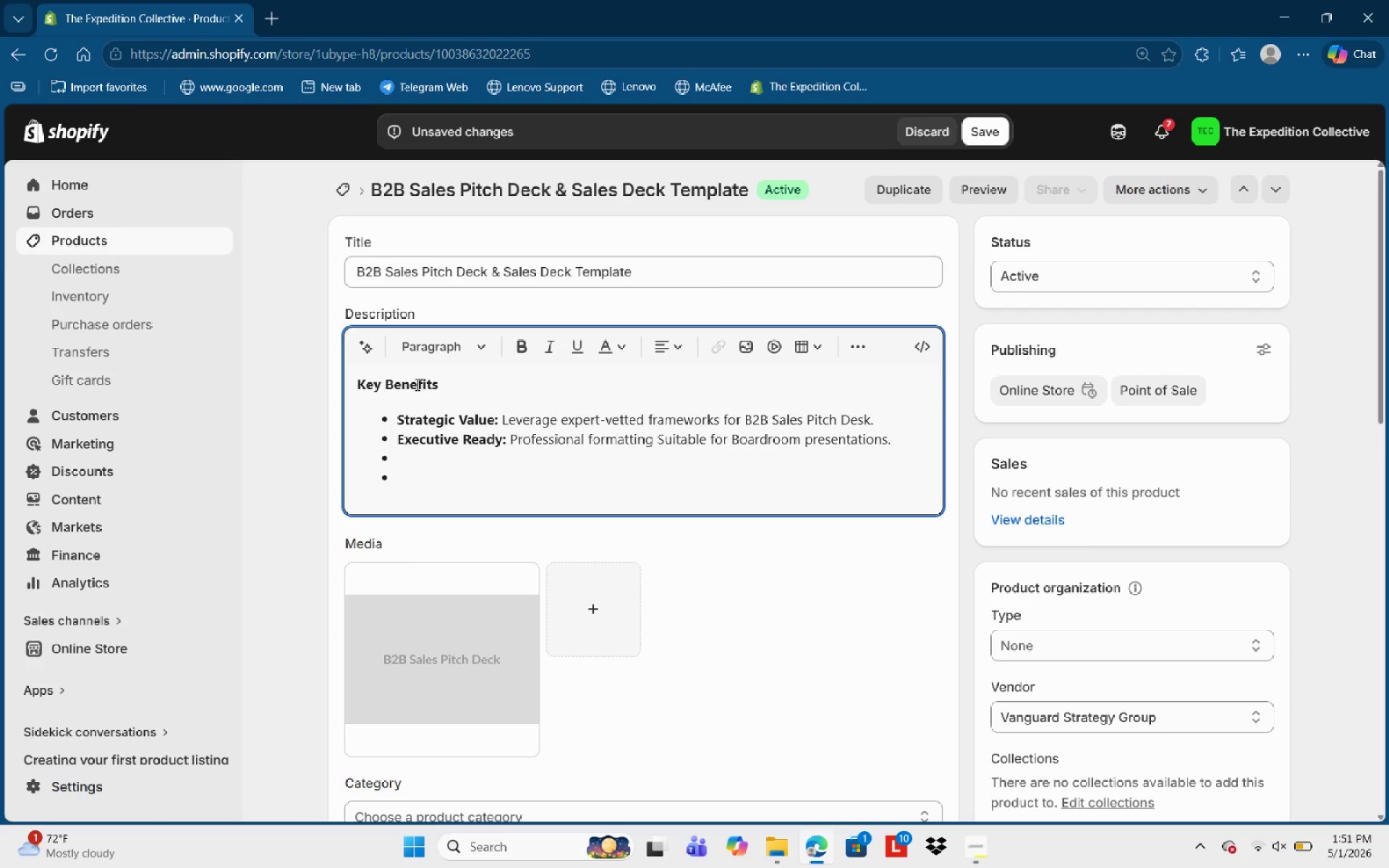 
key(Enter)
 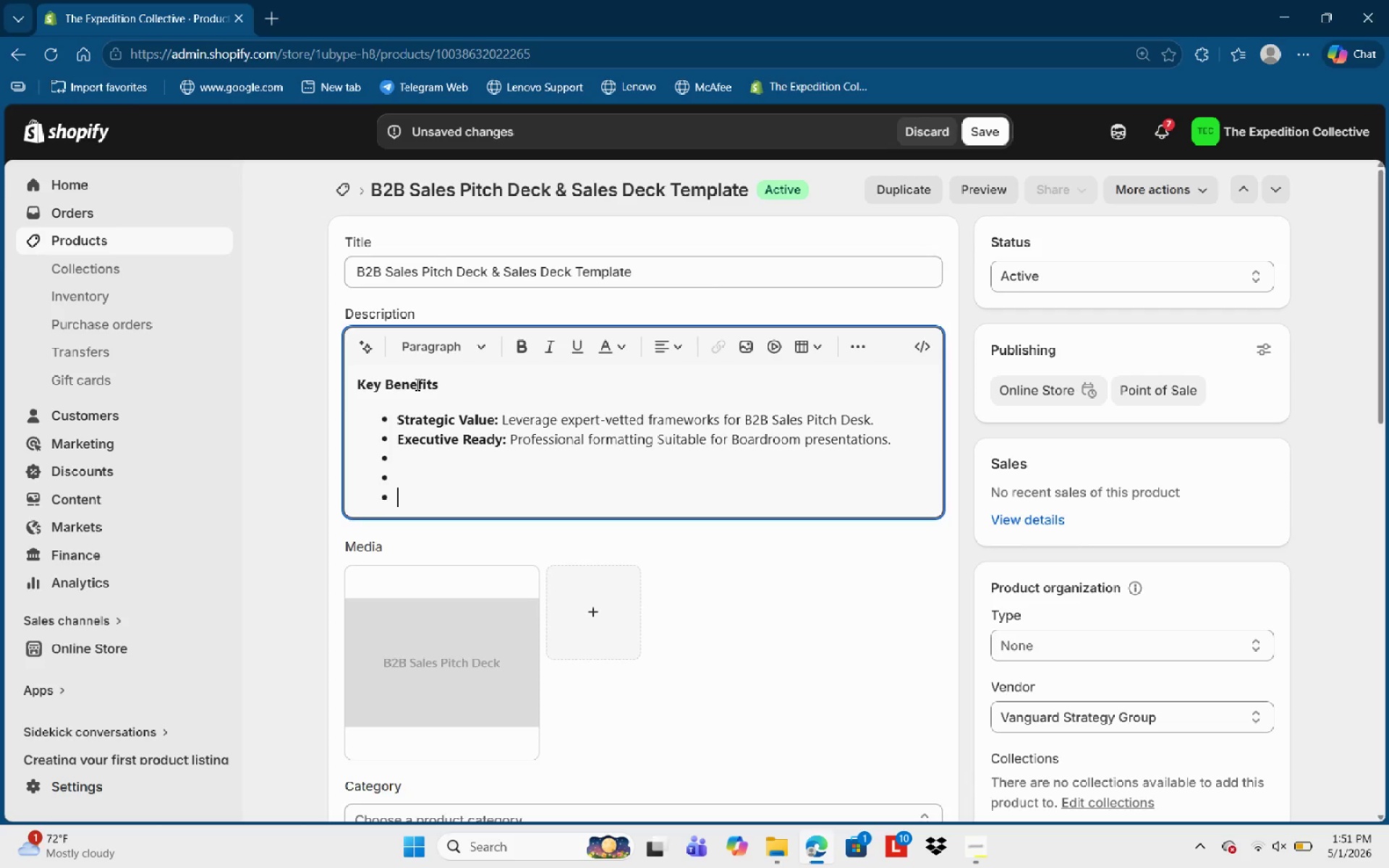 
key(Enter)
 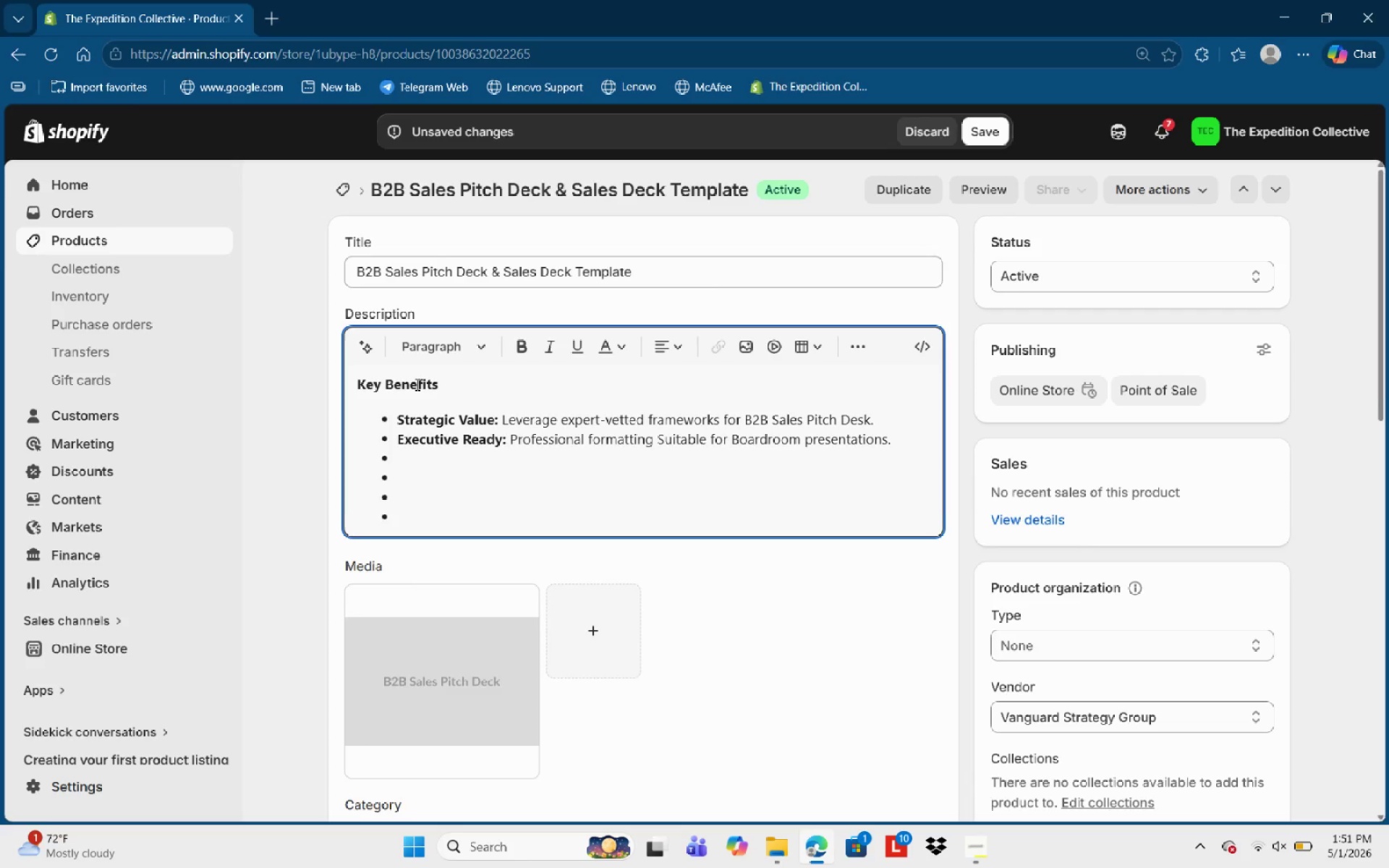 
key(Backspace)
 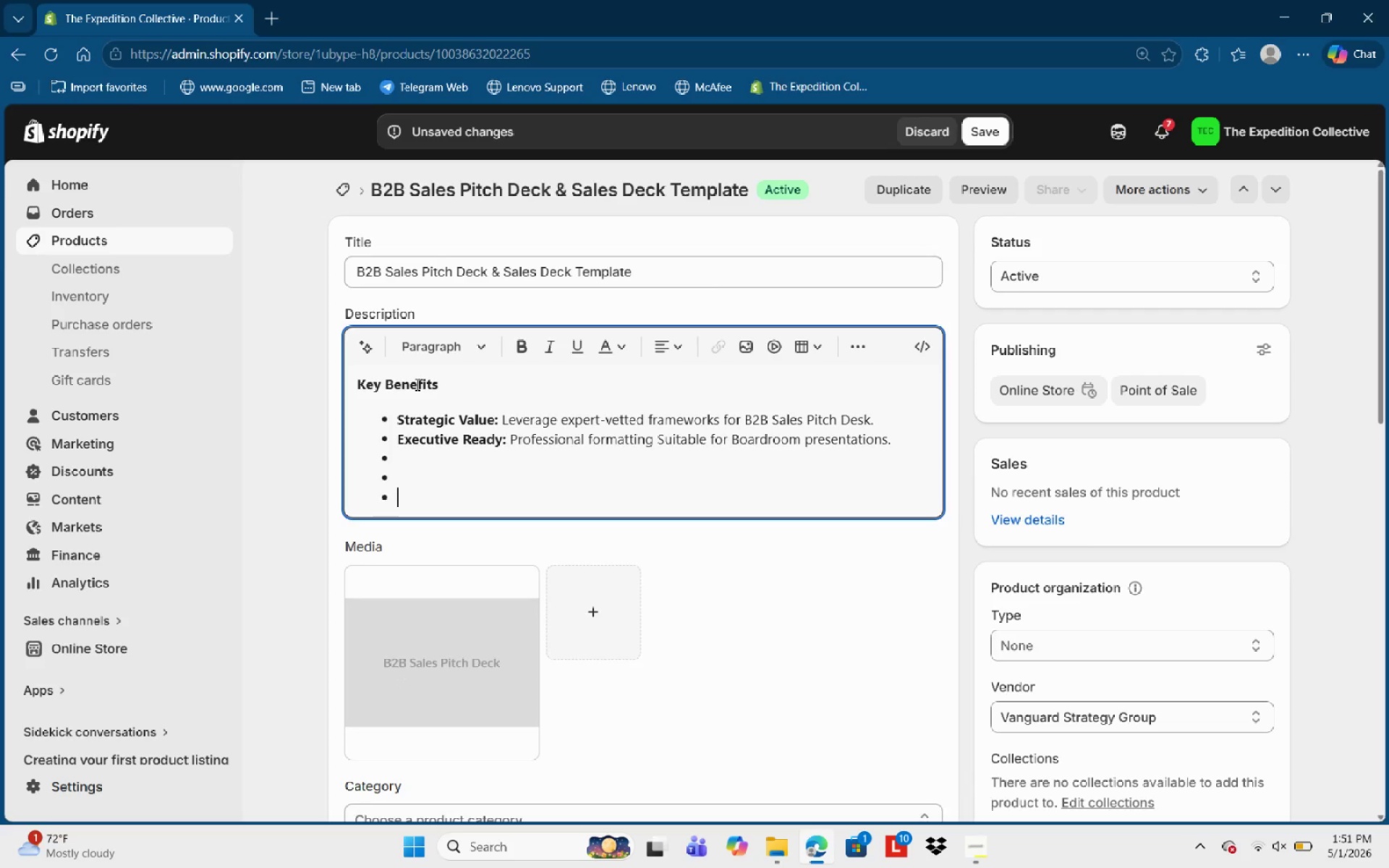 
key(Backspace)
 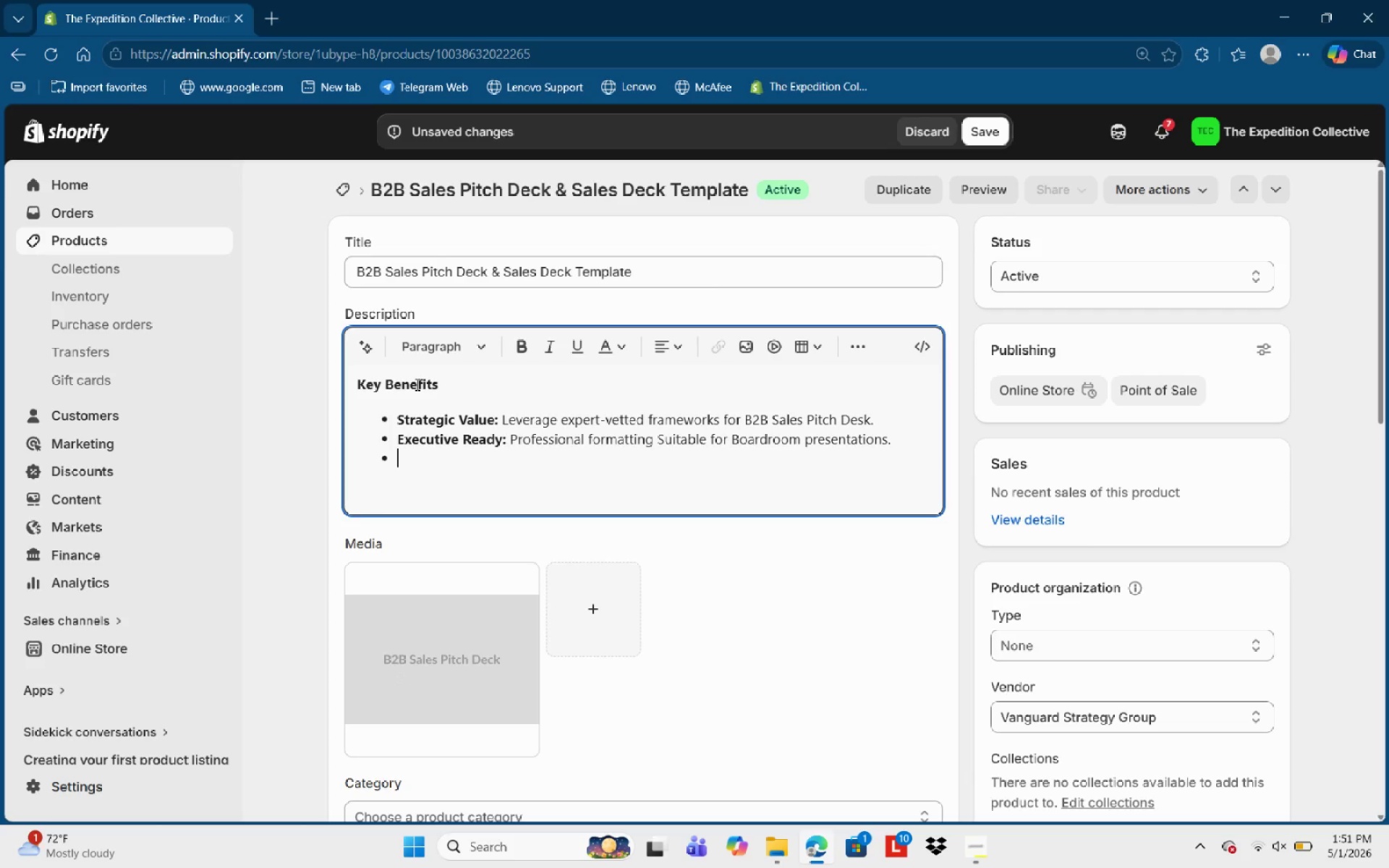 
key(Backspace)
 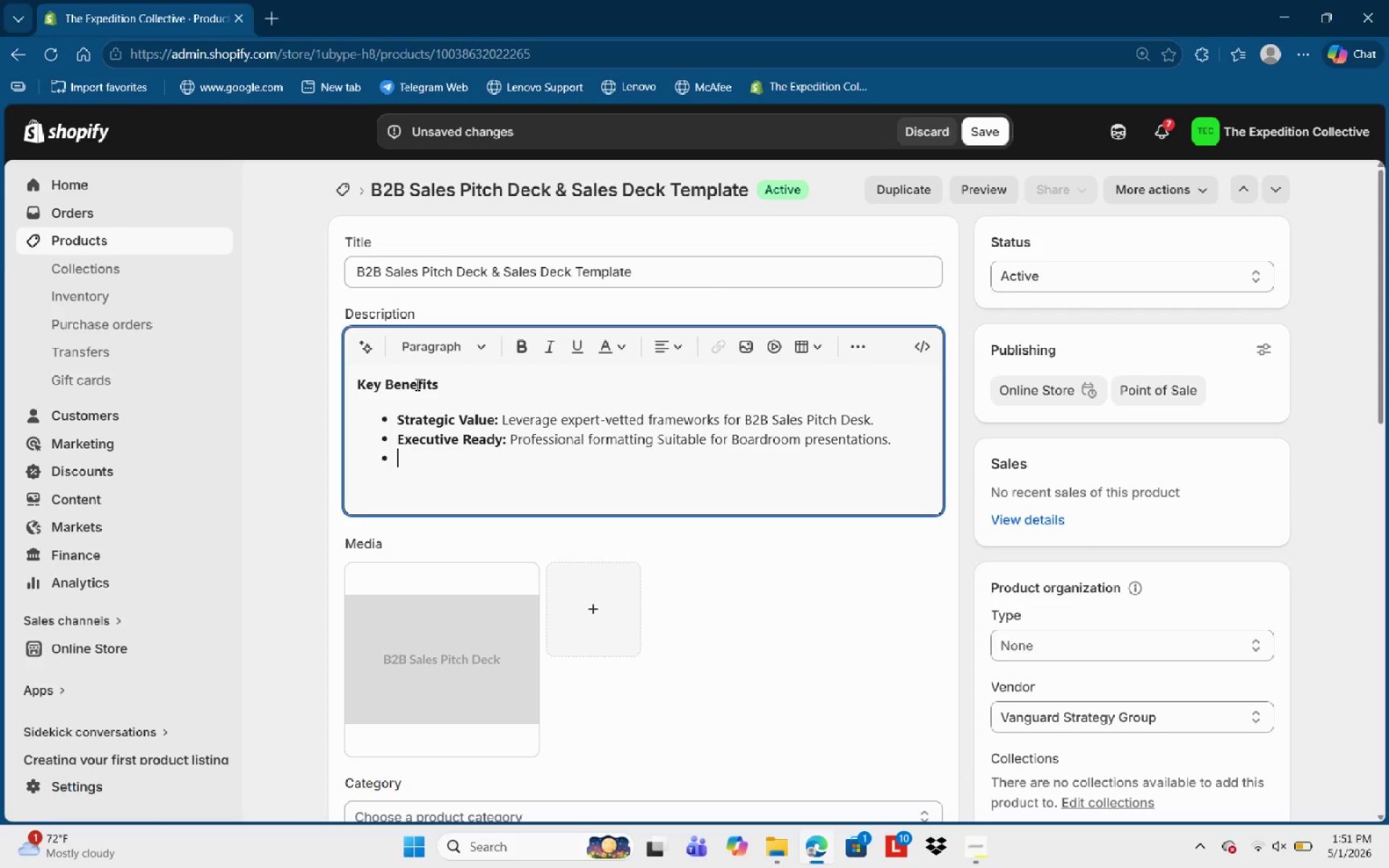 
key(Backspace)
 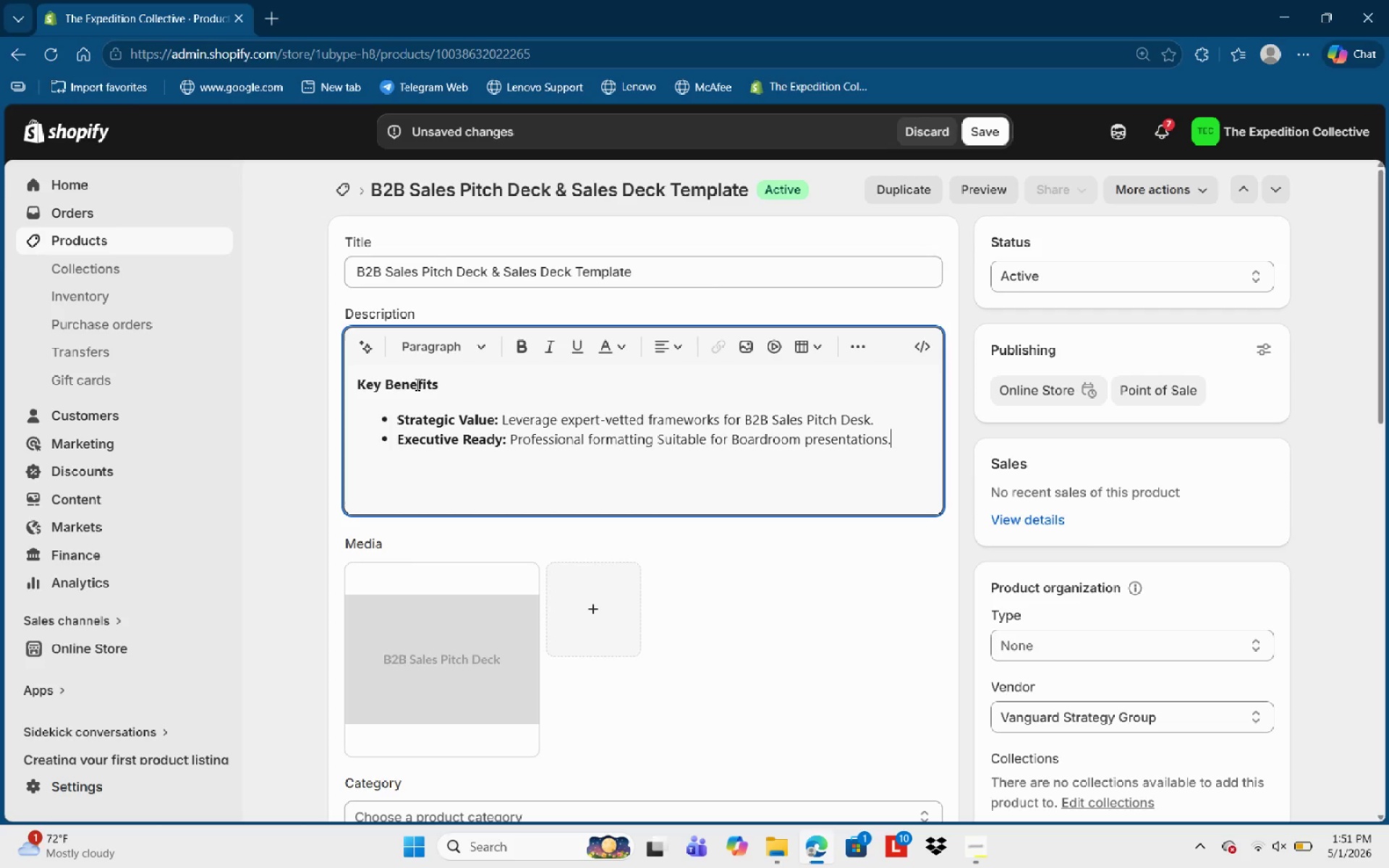 
key(ArrowLeft)
 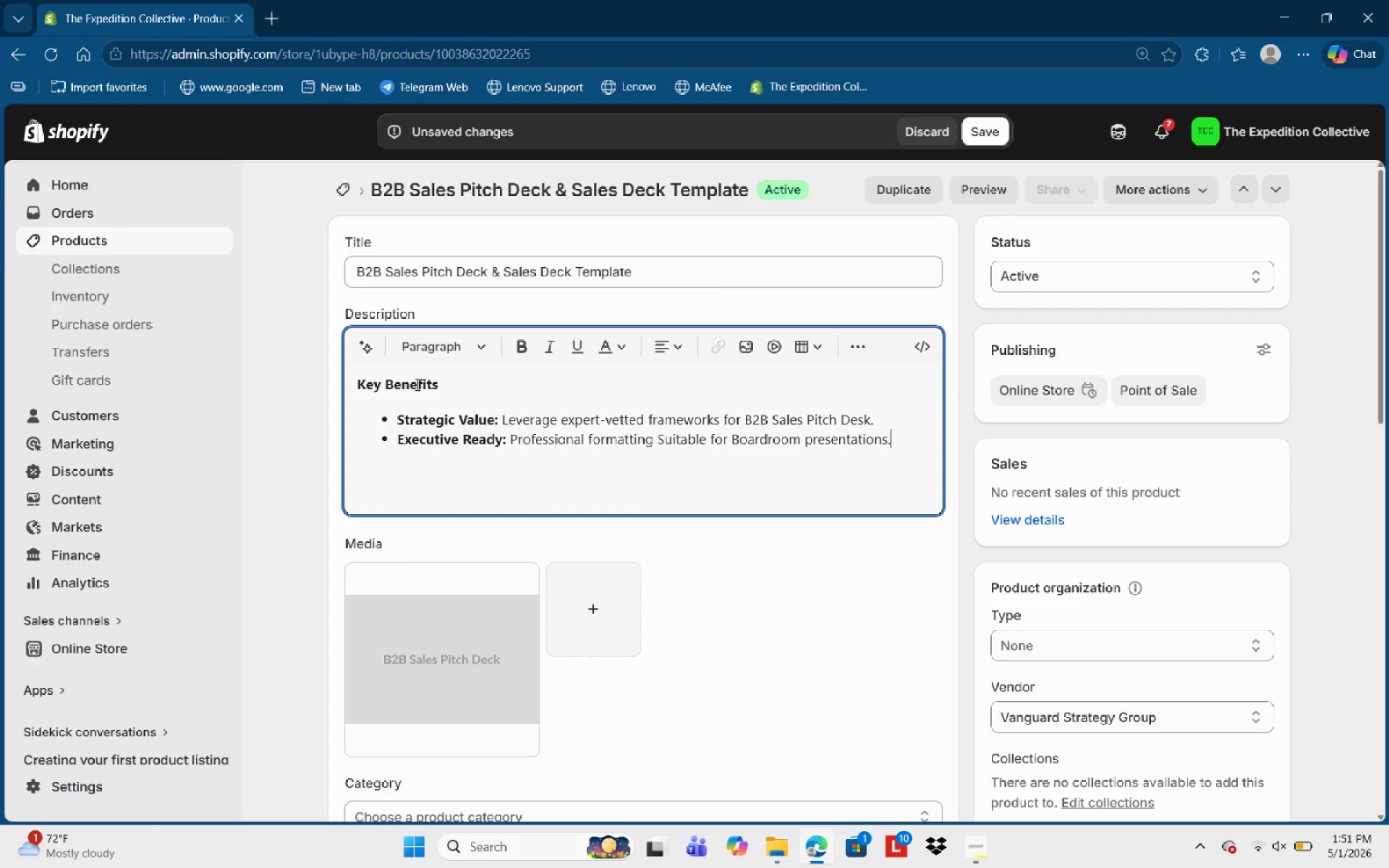 
key(ArrowRight)
 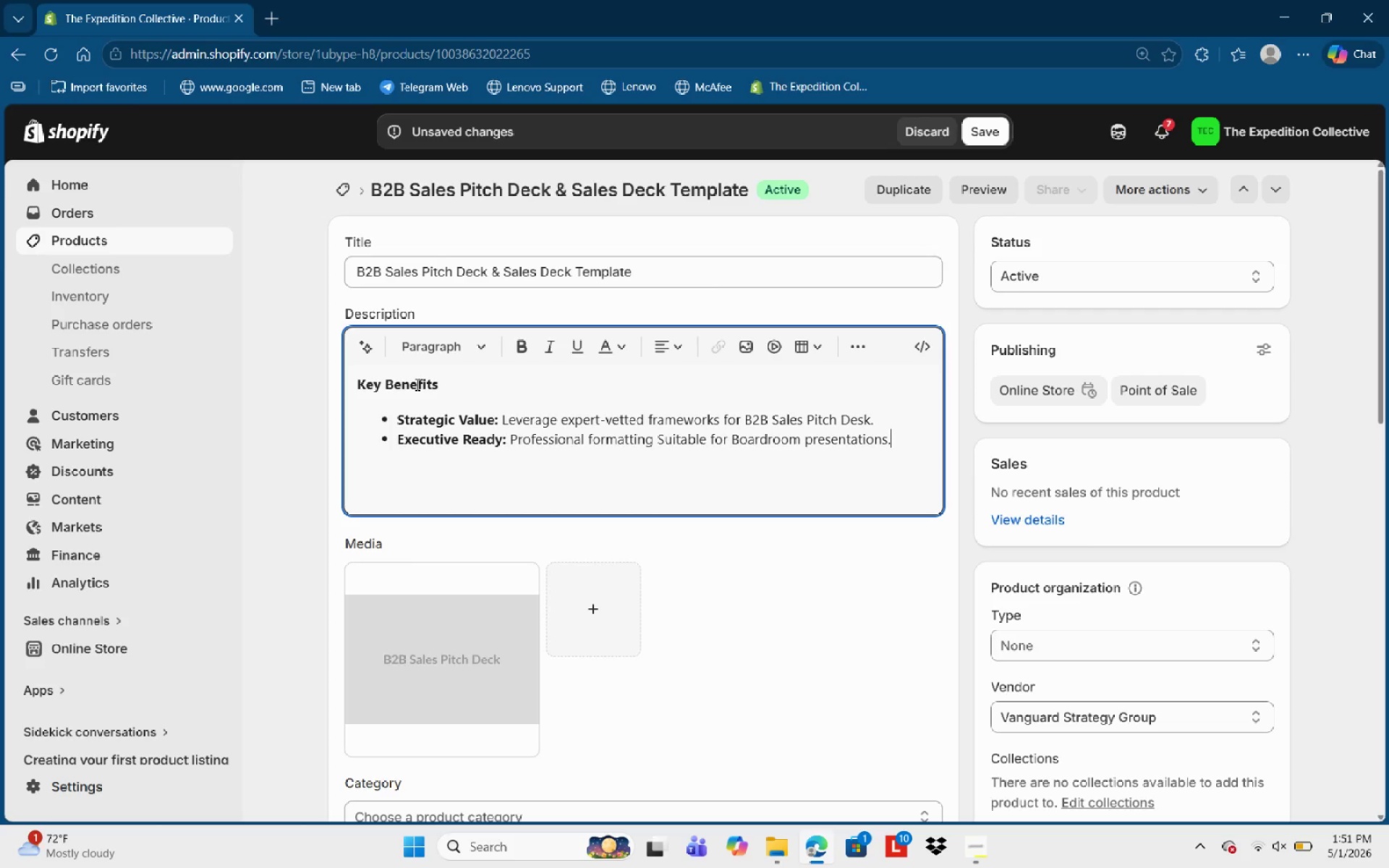 
key(Enter)
 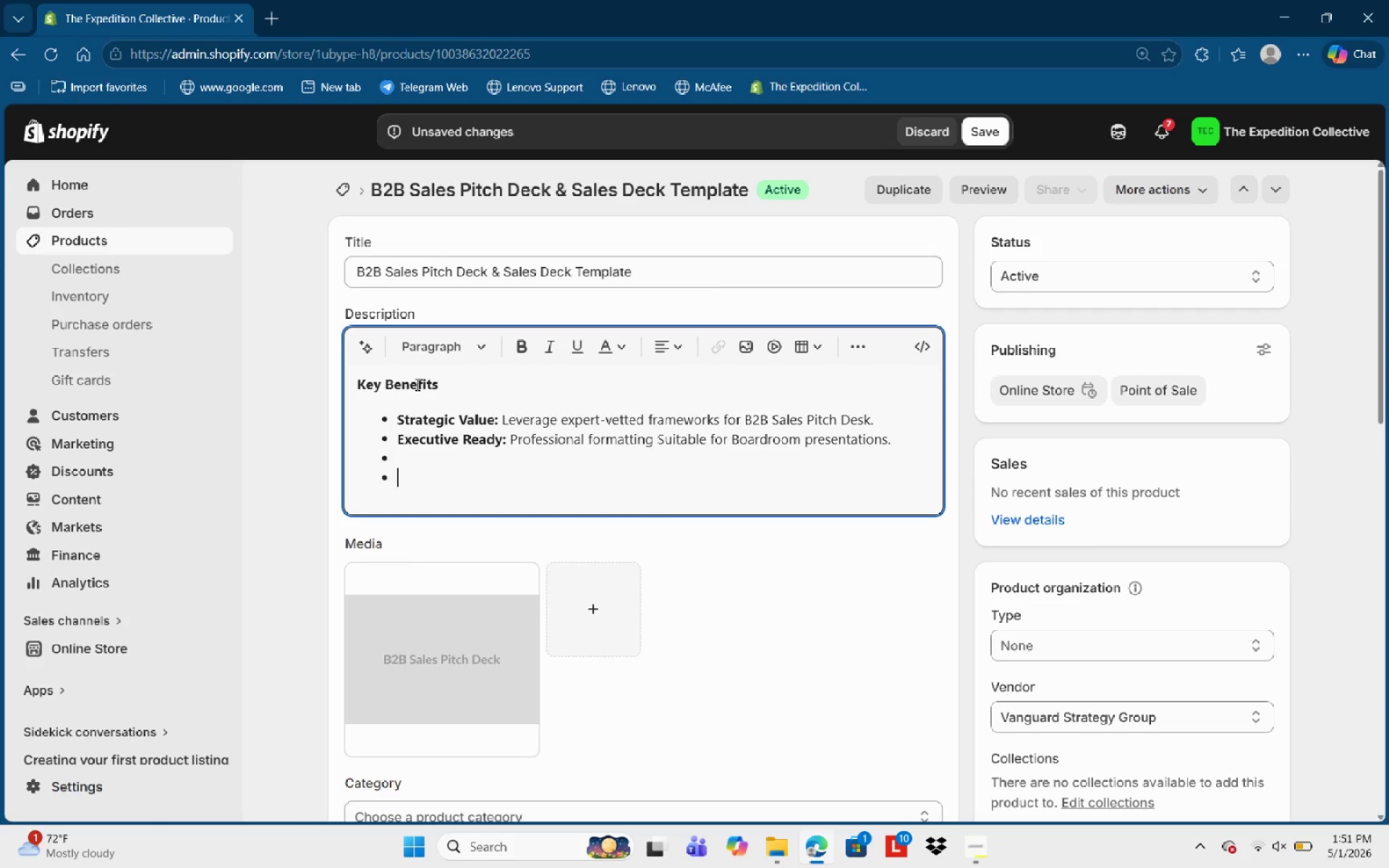 
key(Enter)
 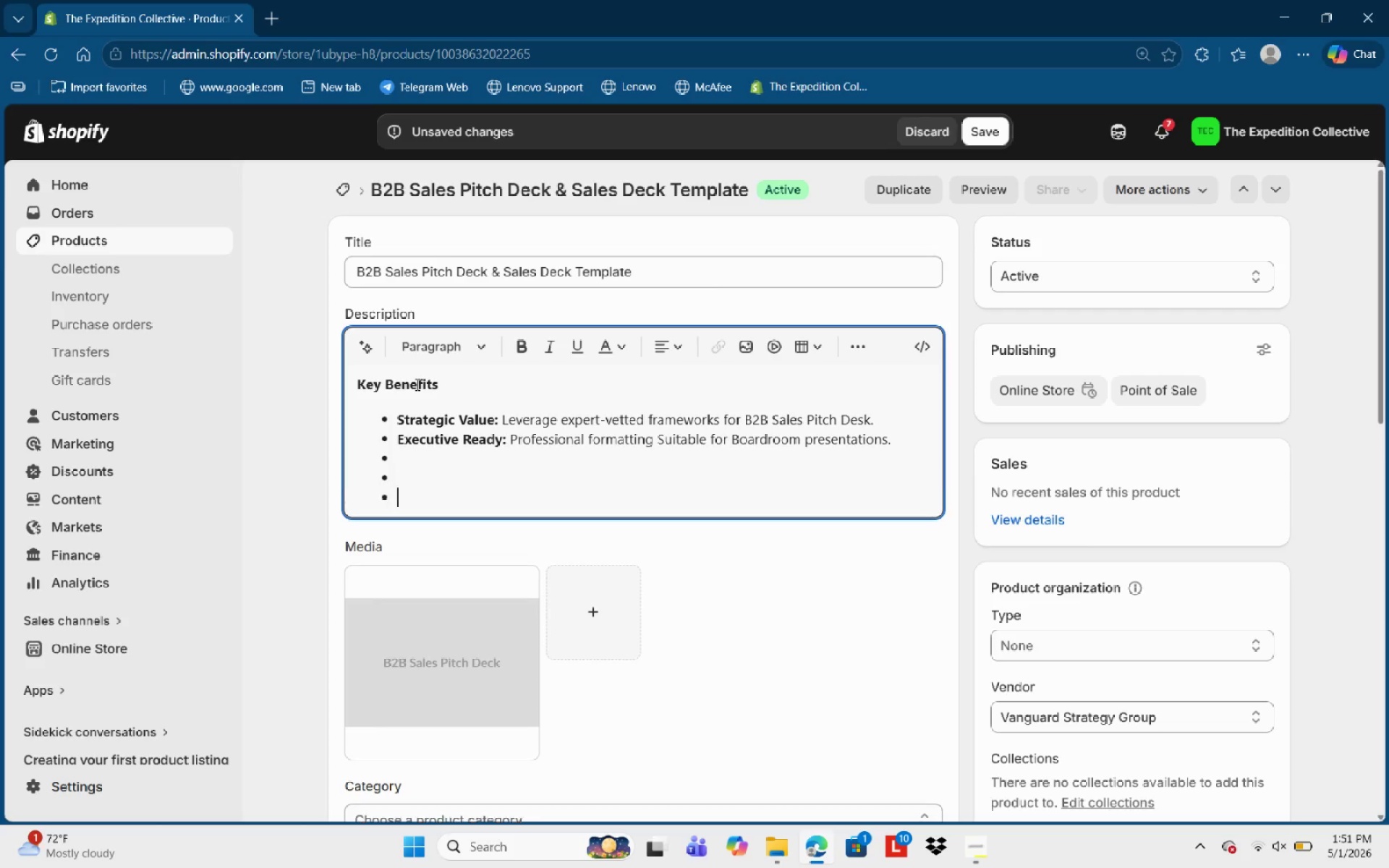 
key(Enter)
 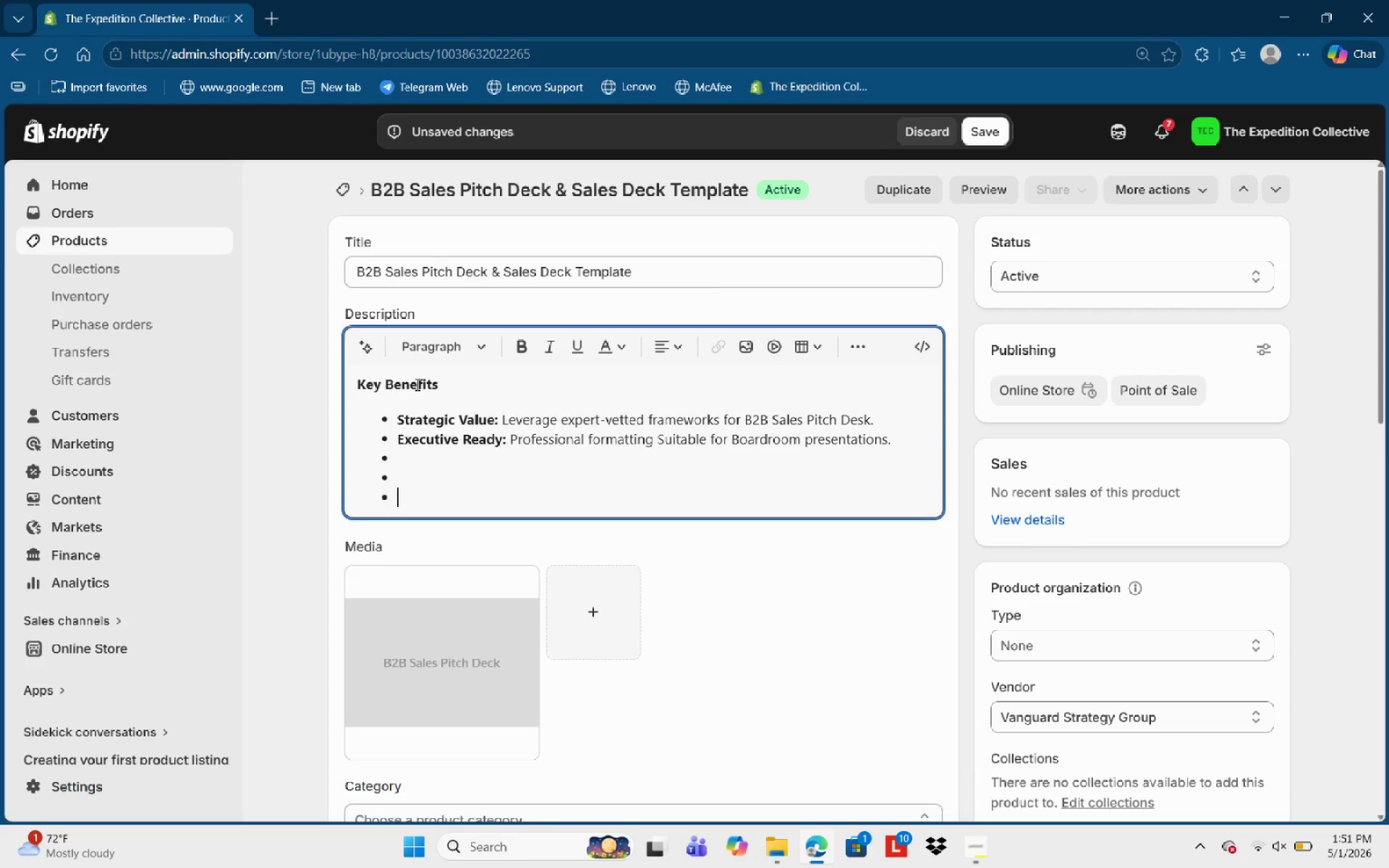 
key(Backspace)
 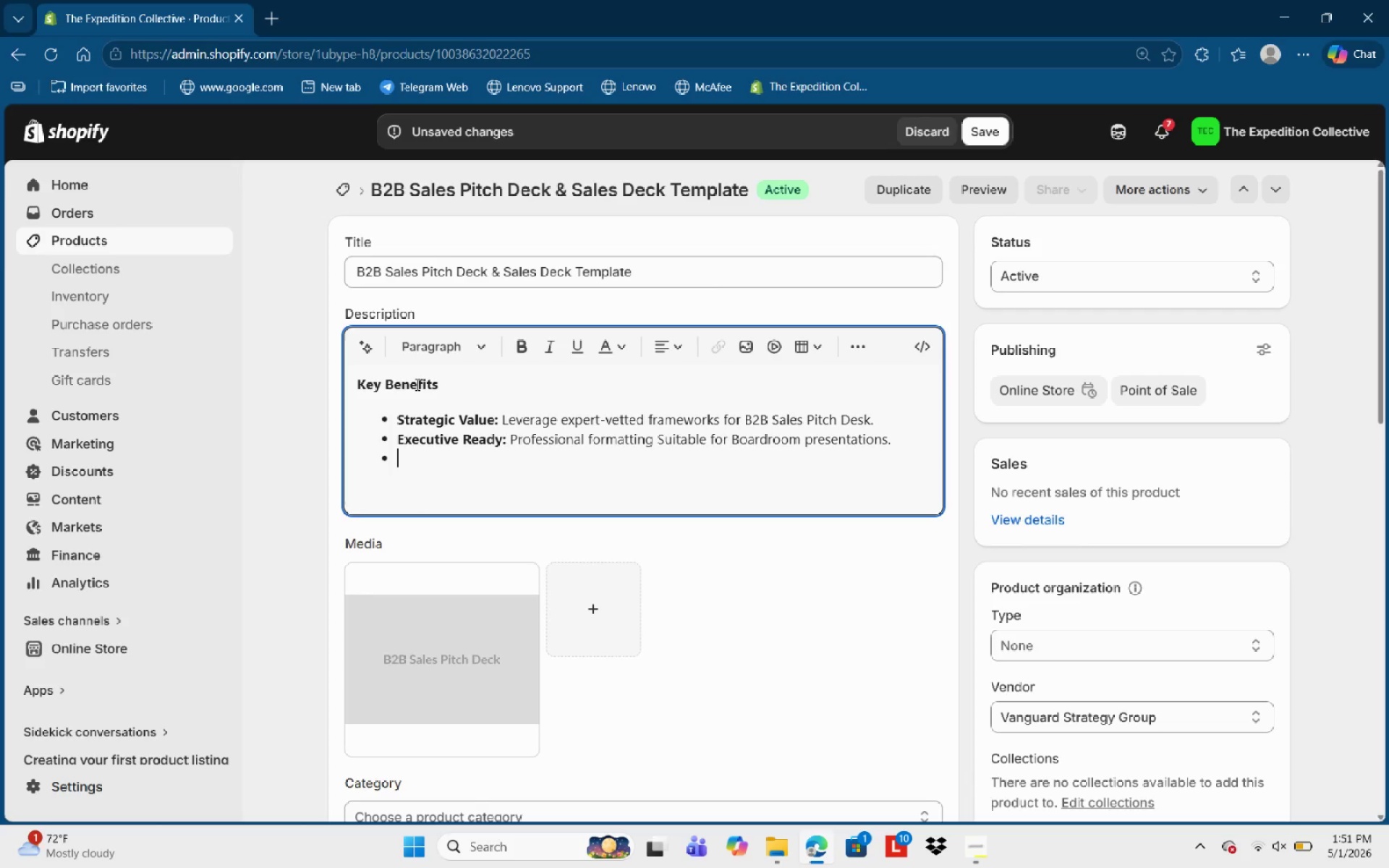 
key(Backspace)
 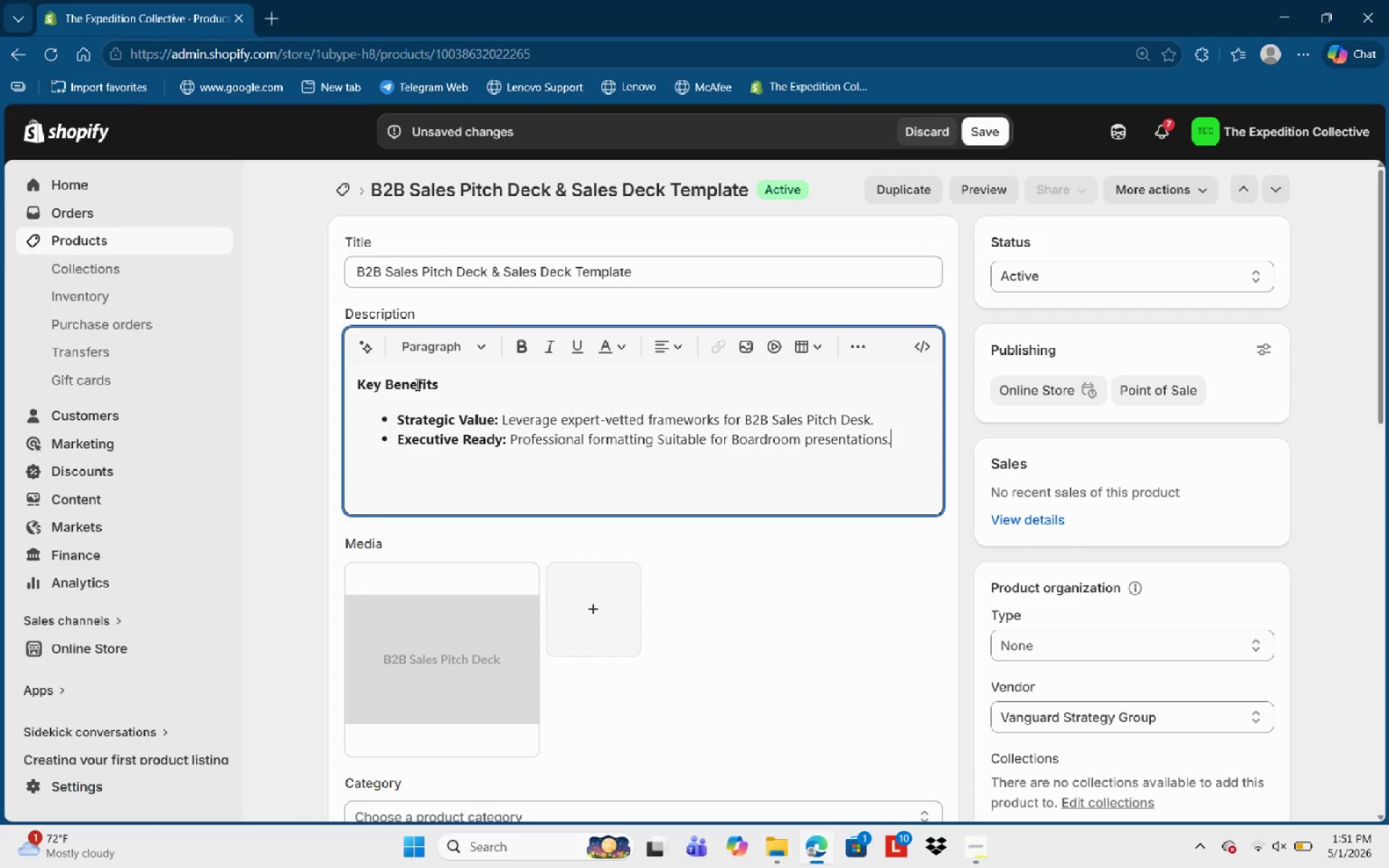 
key(Backspace)
 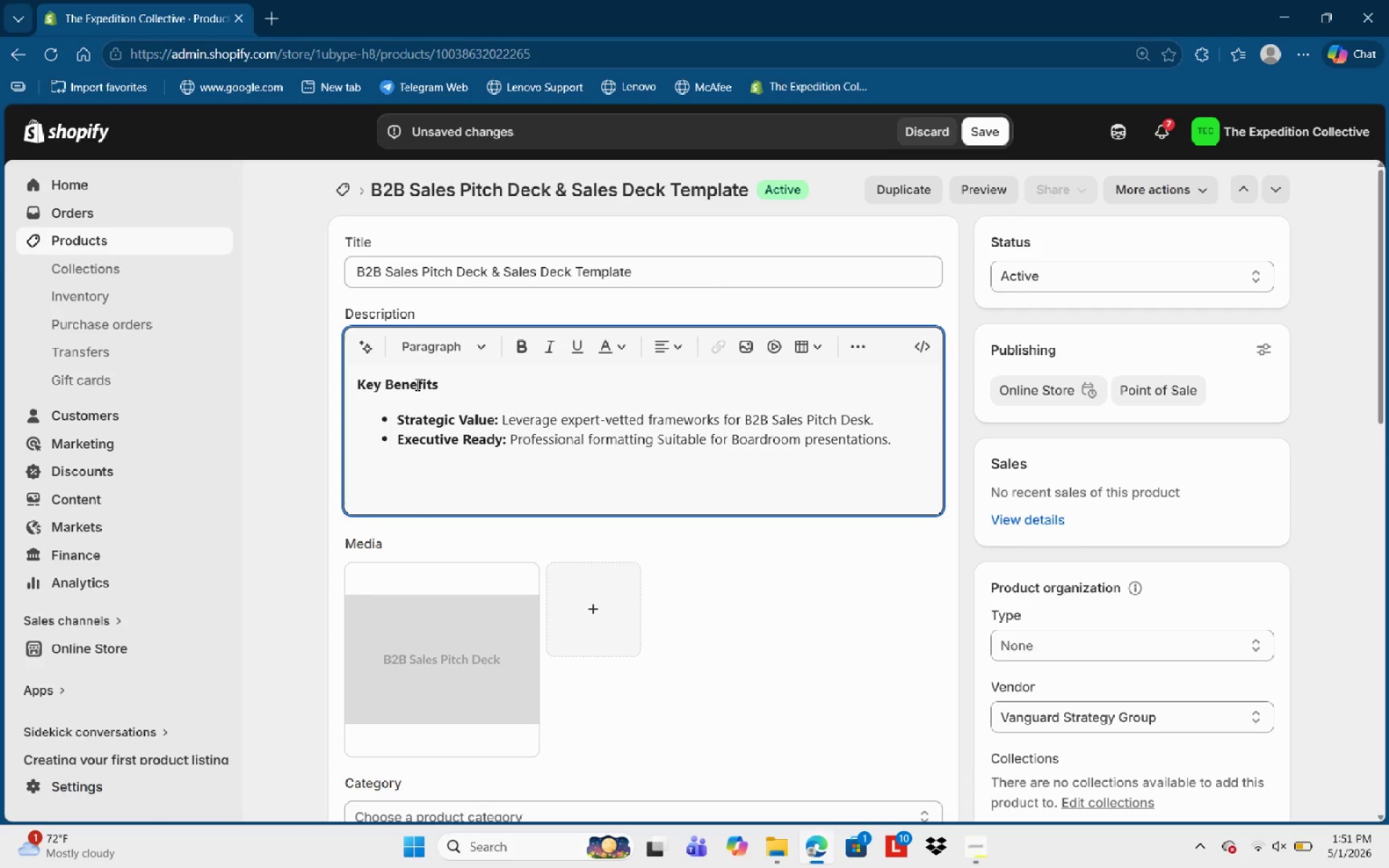 
key(Space)
 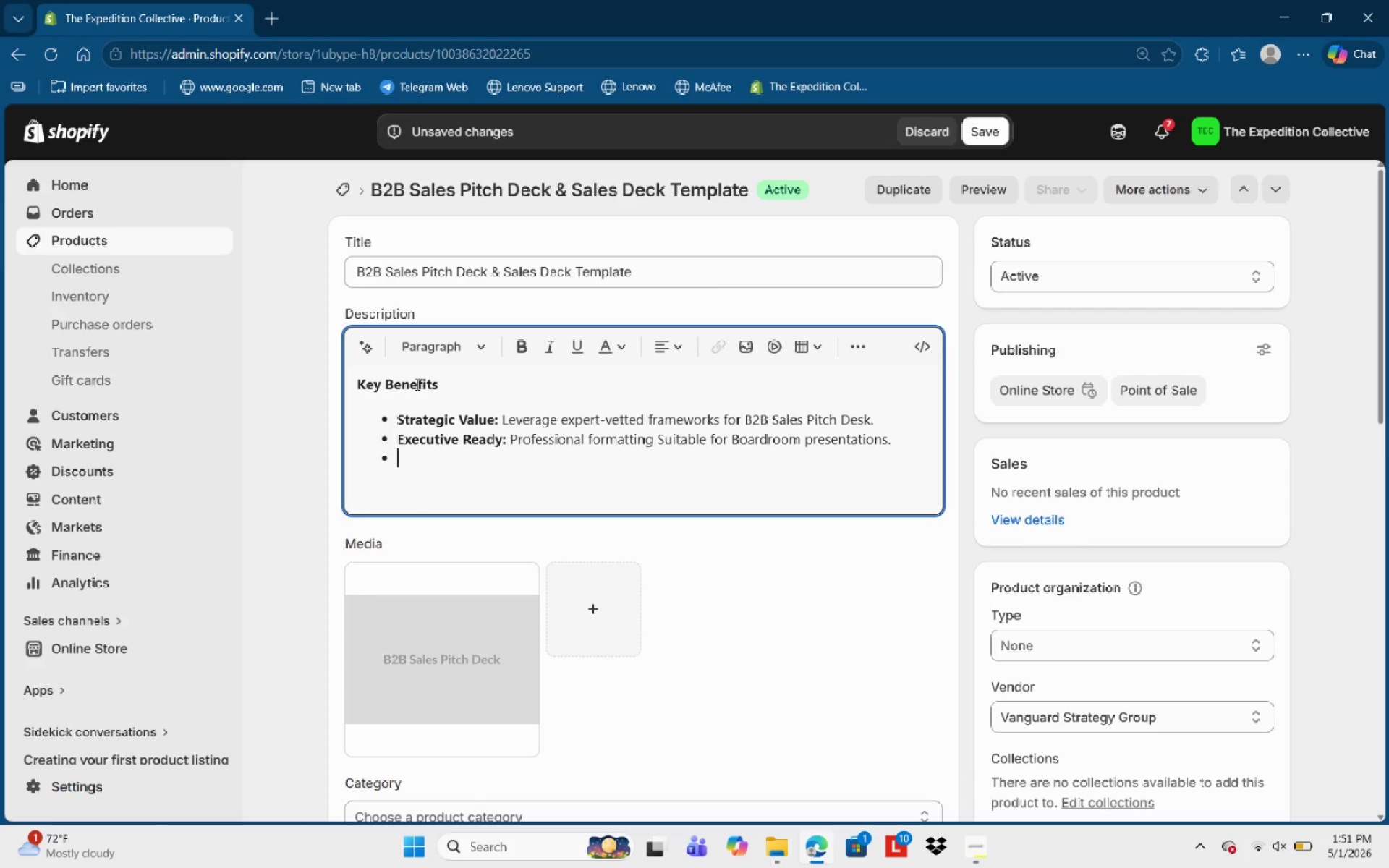 
key(Enter)
 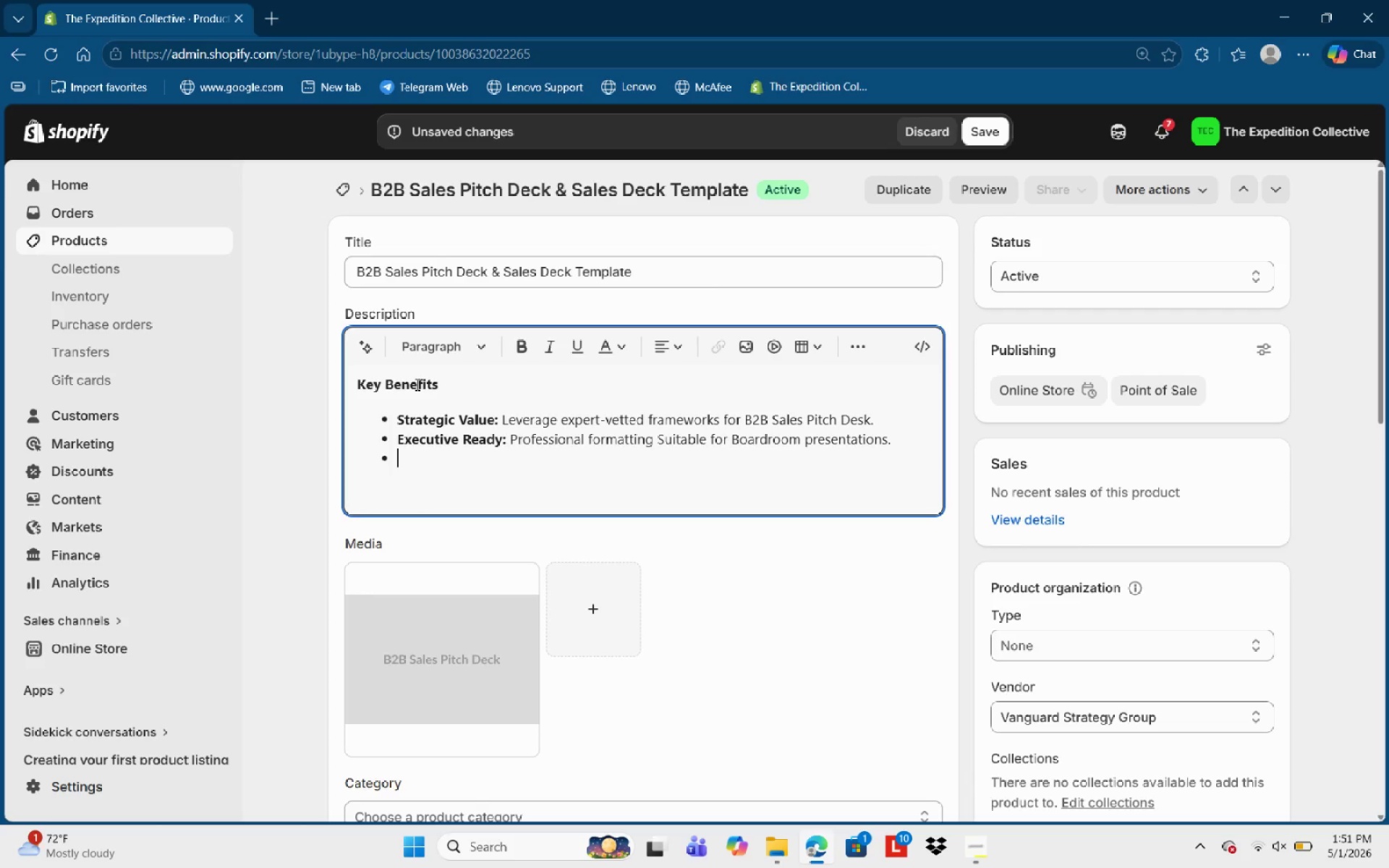 
key(Enter)
 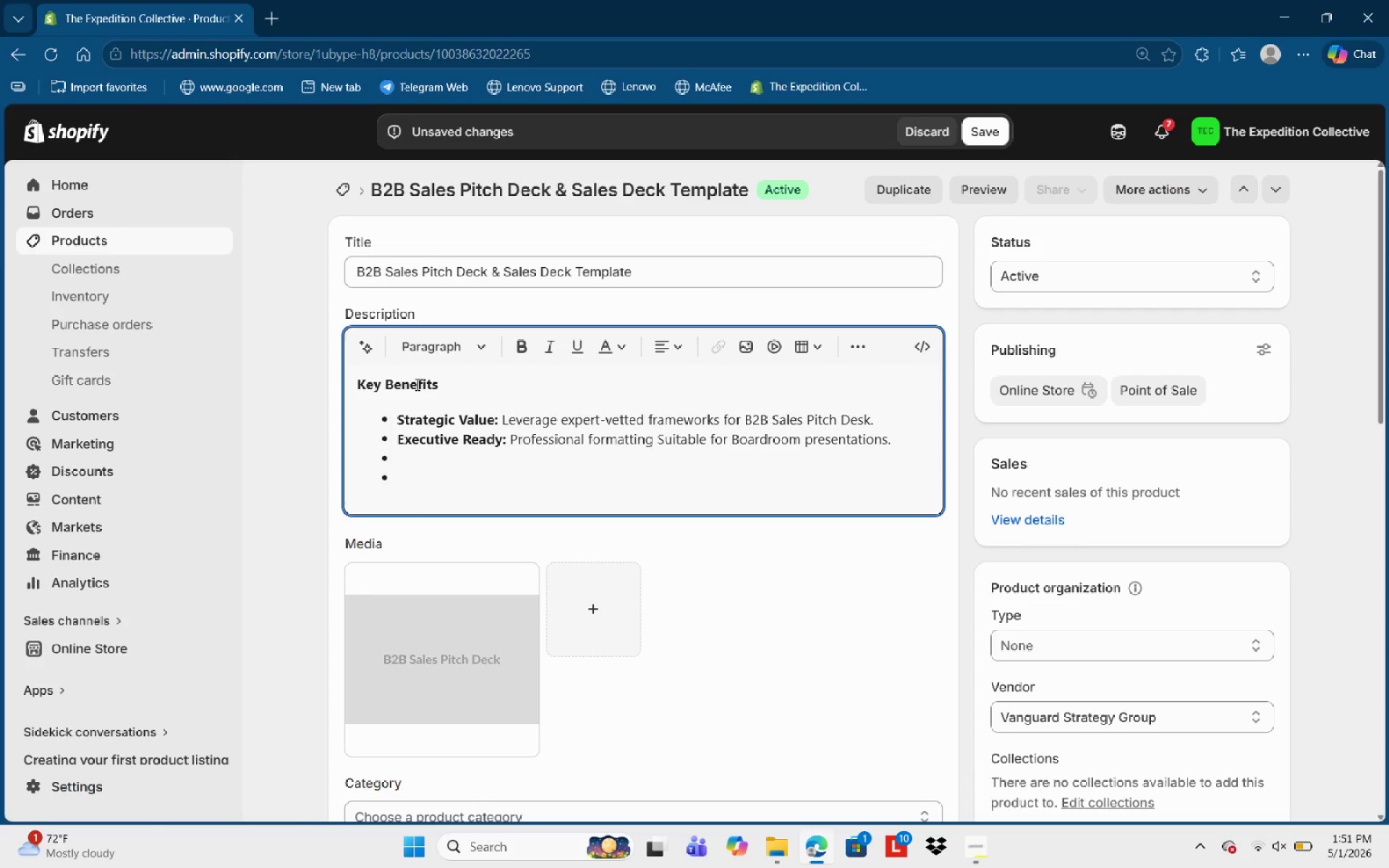 
key(Backspace)
 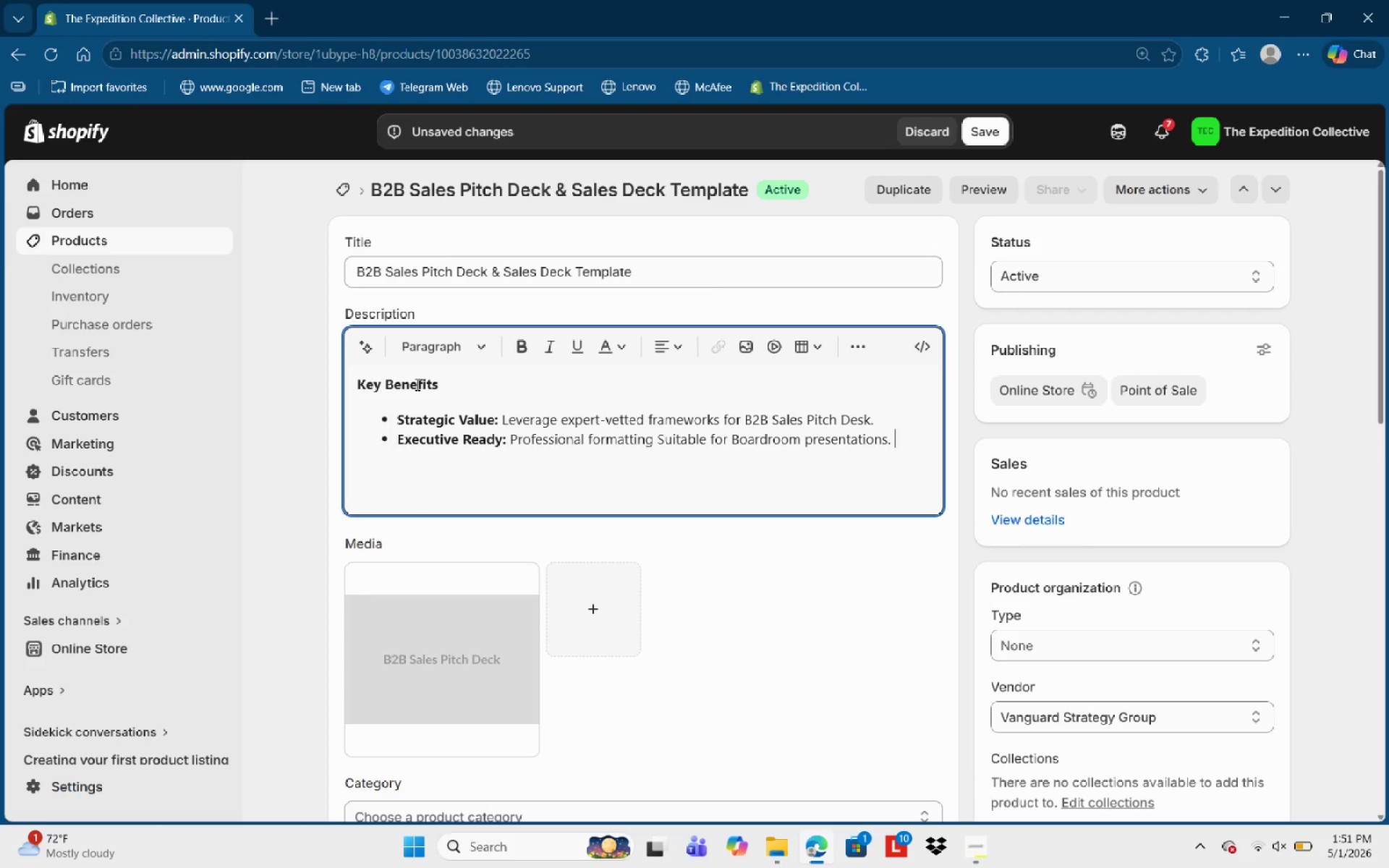 
key(Backspace)
 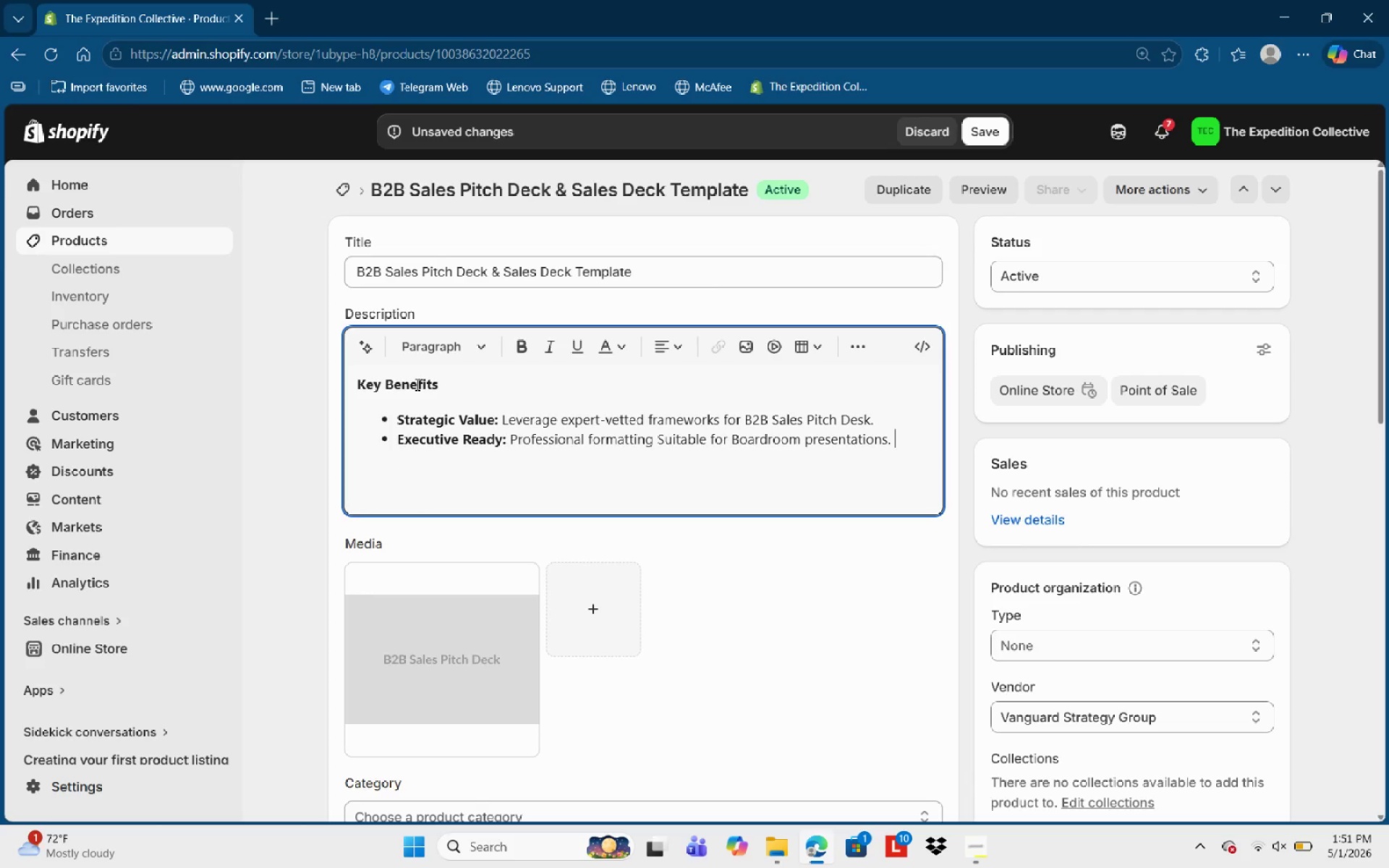 
key(Enter)
 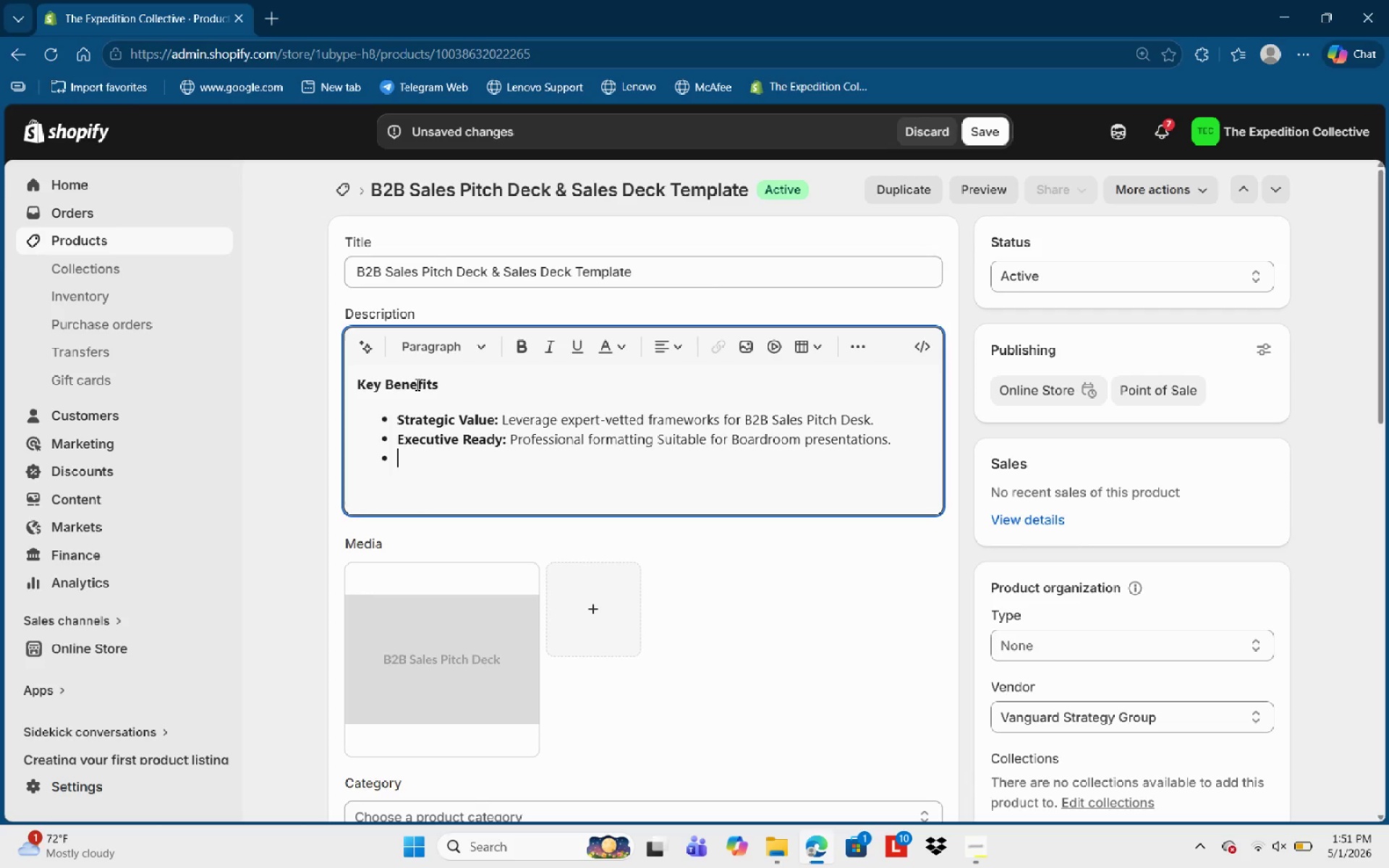 
key(Enter)
 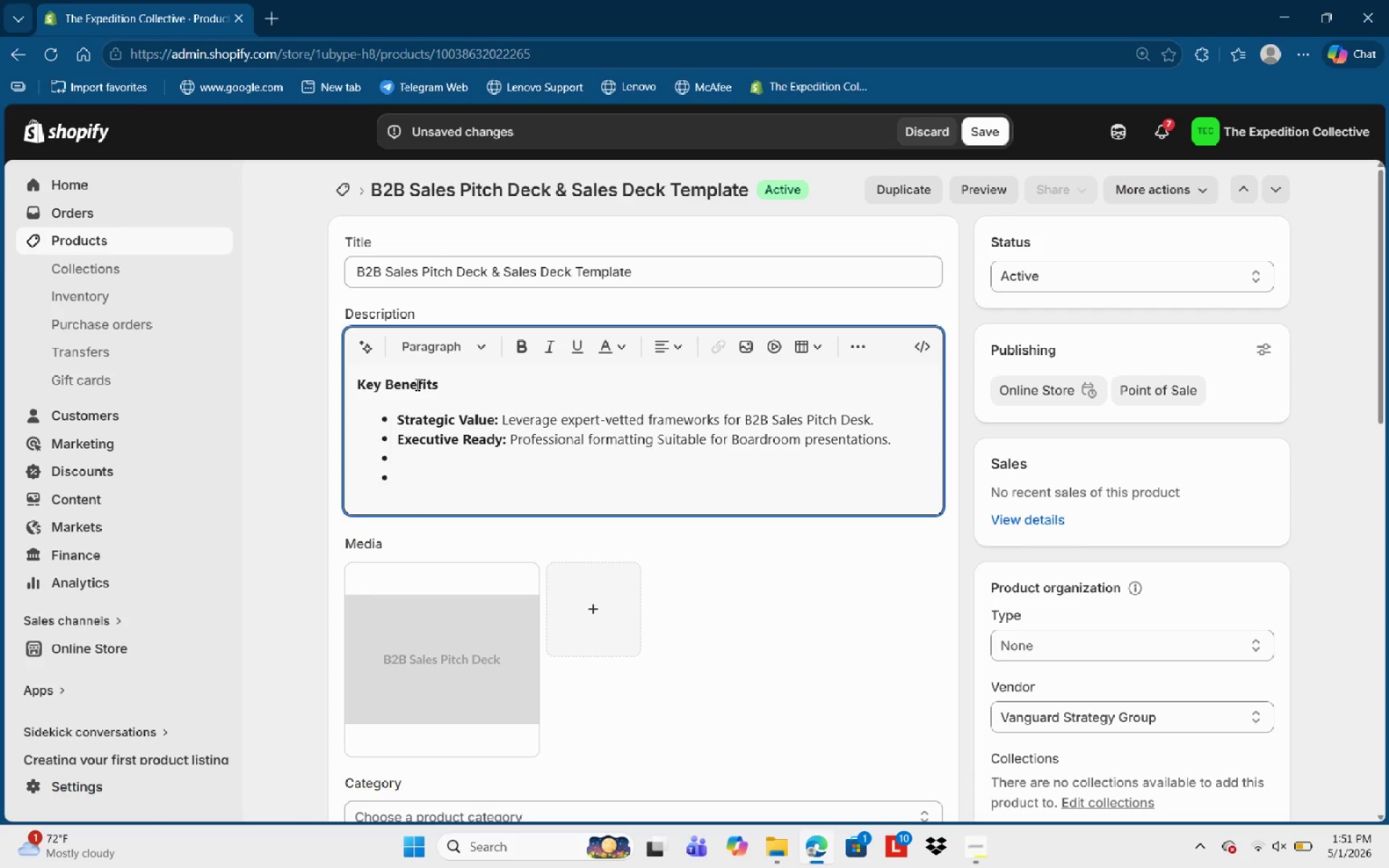 
key(Backspace)
 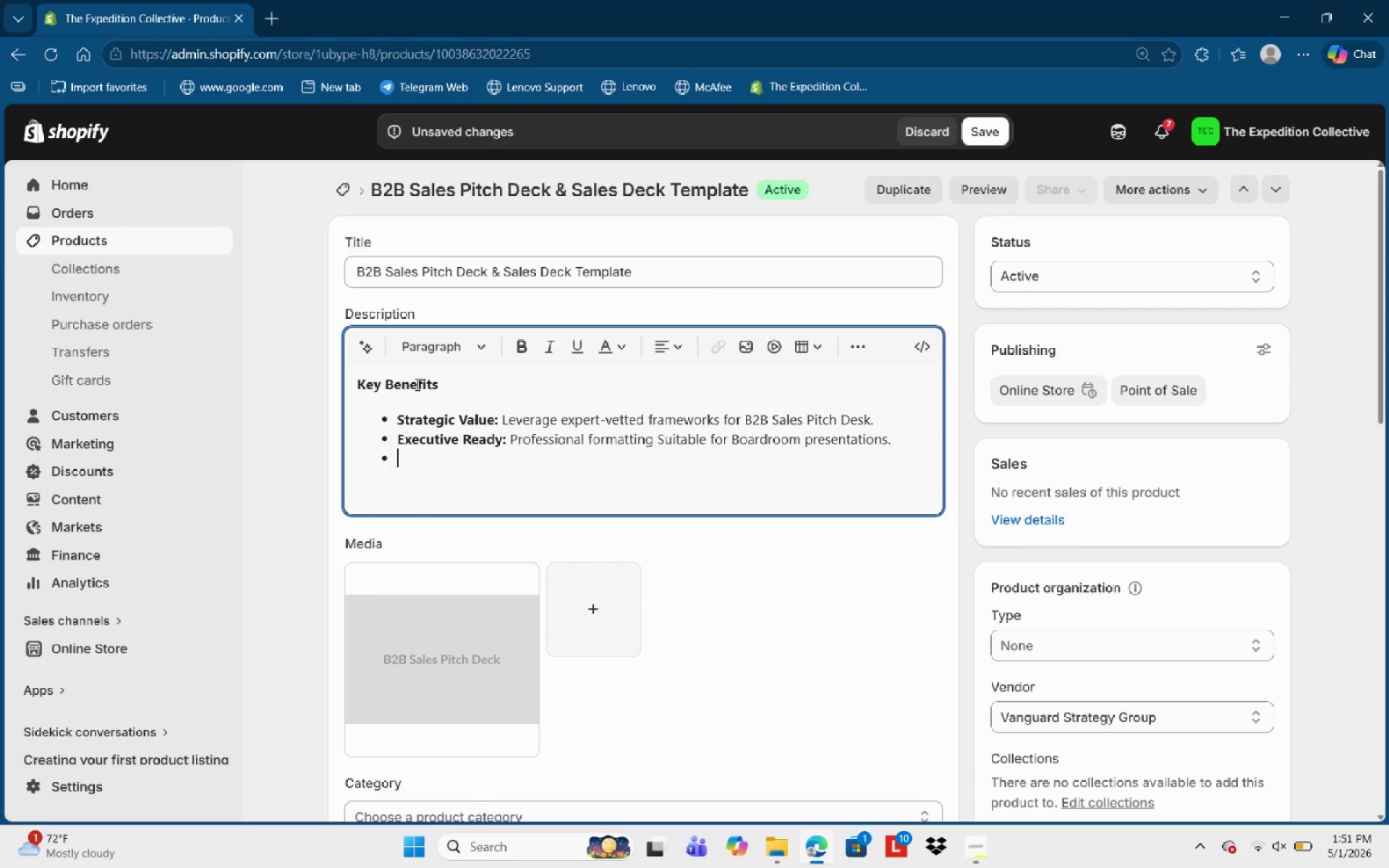 
key(Backspace)
 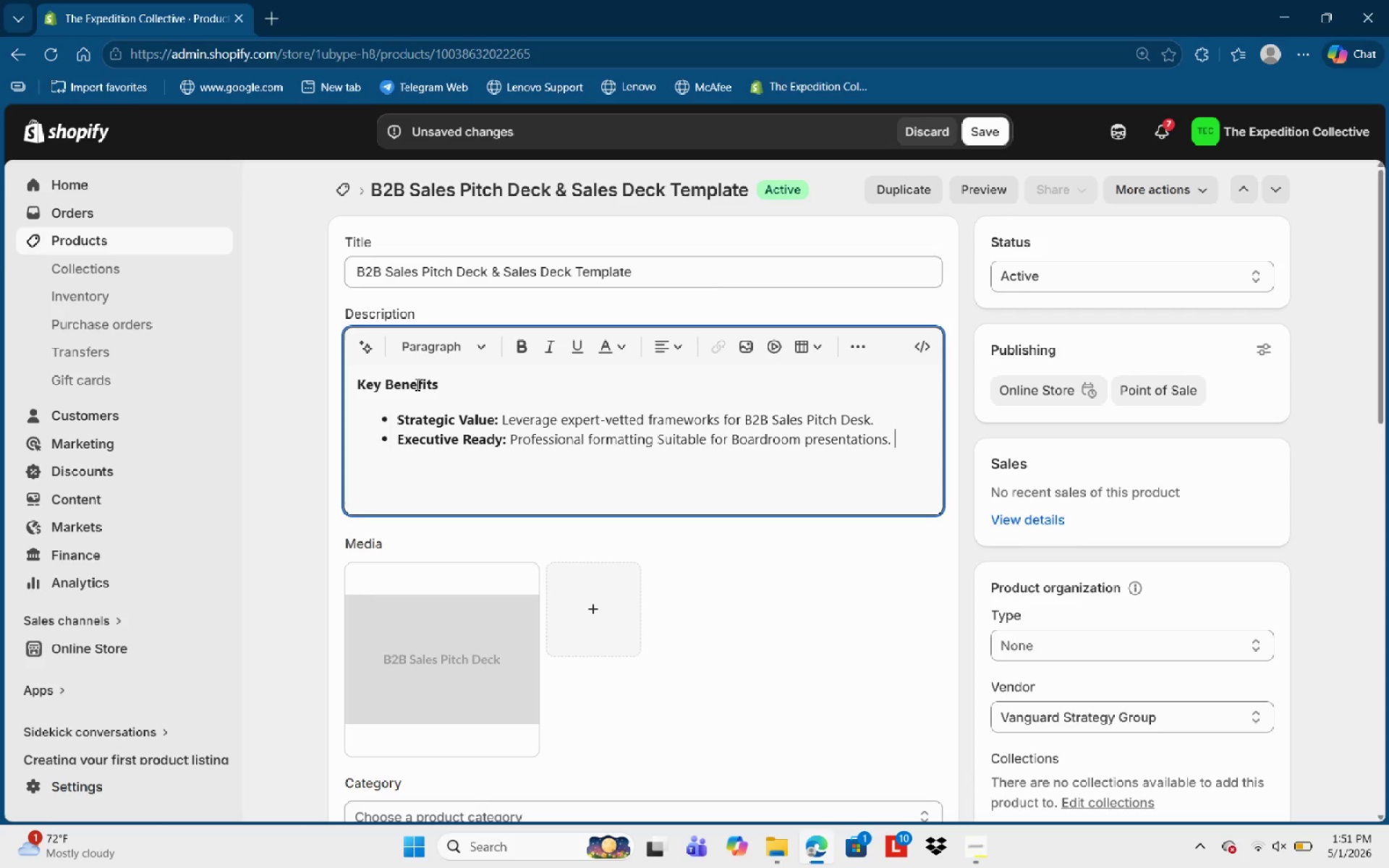 
key(Enter)
 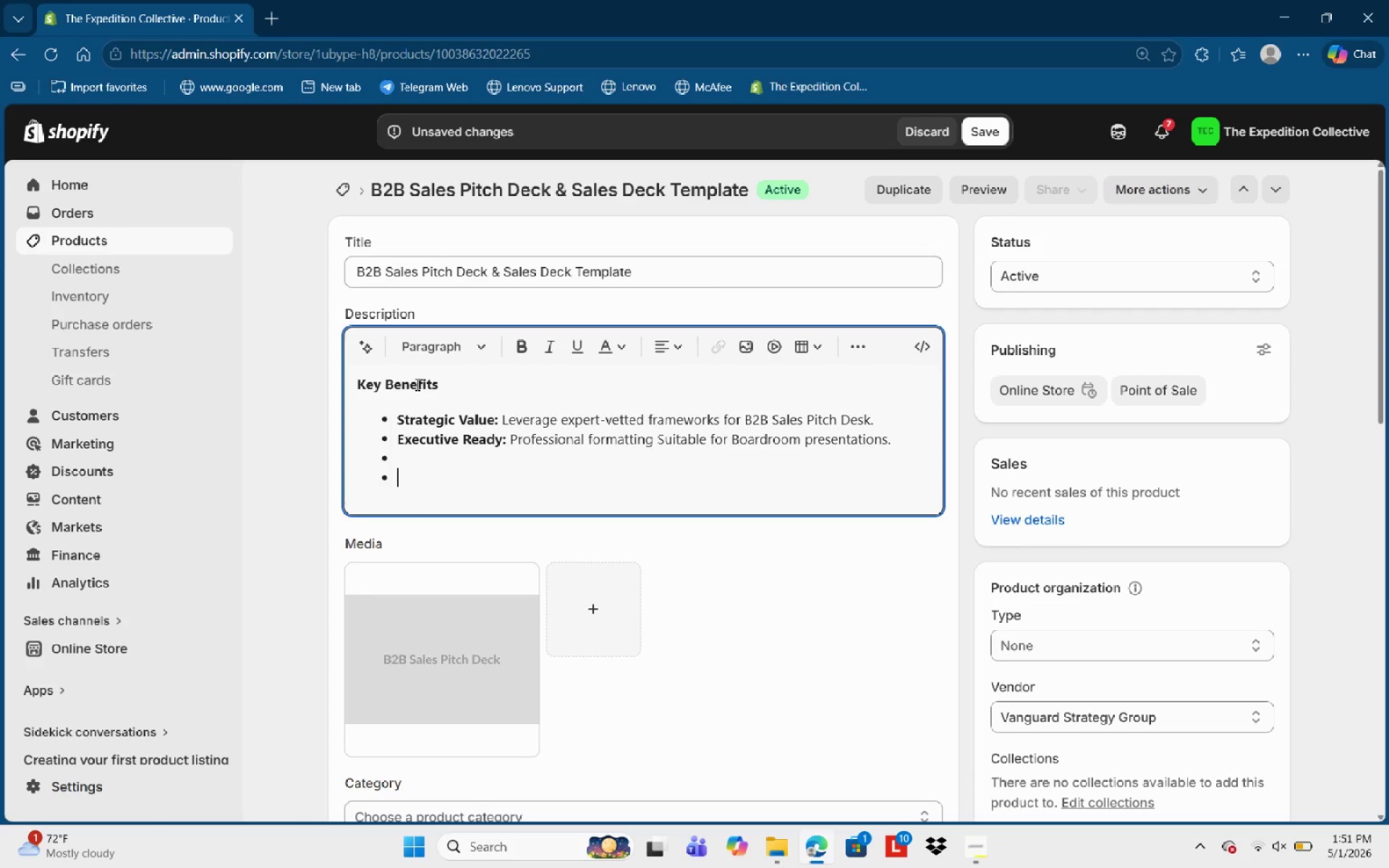 
key(Enter)
 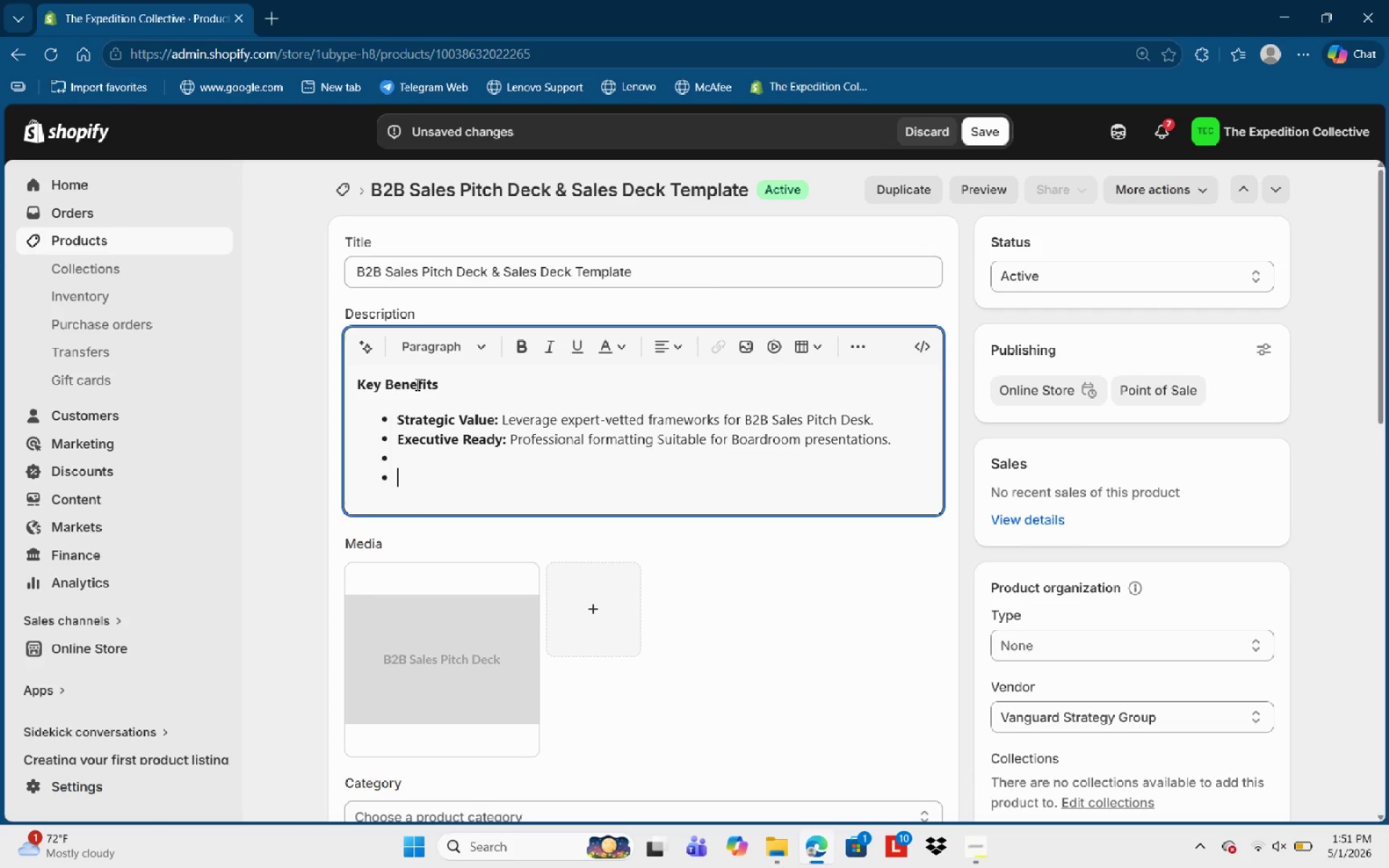 
key(Backspace)
 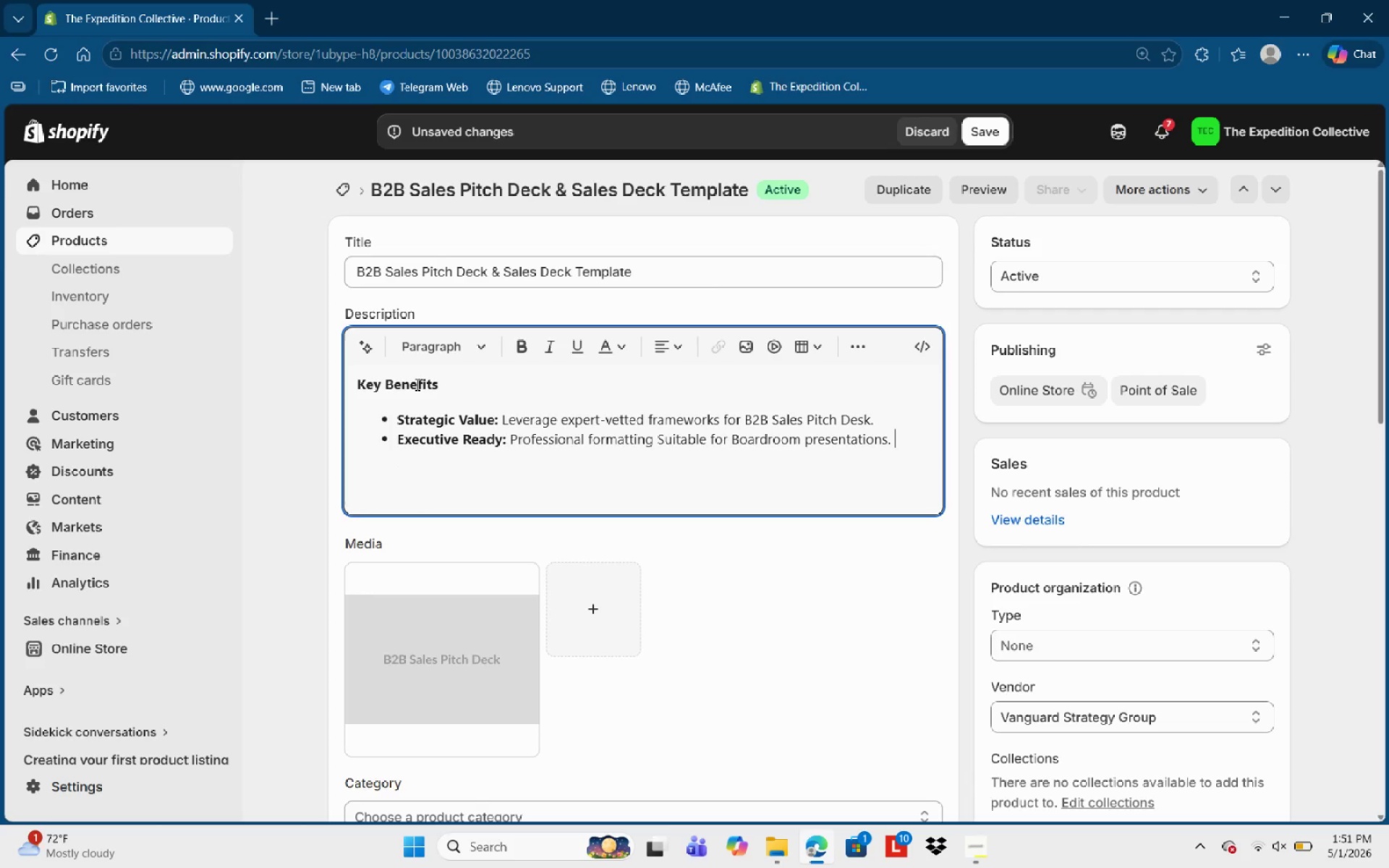 
key(Backspace)
 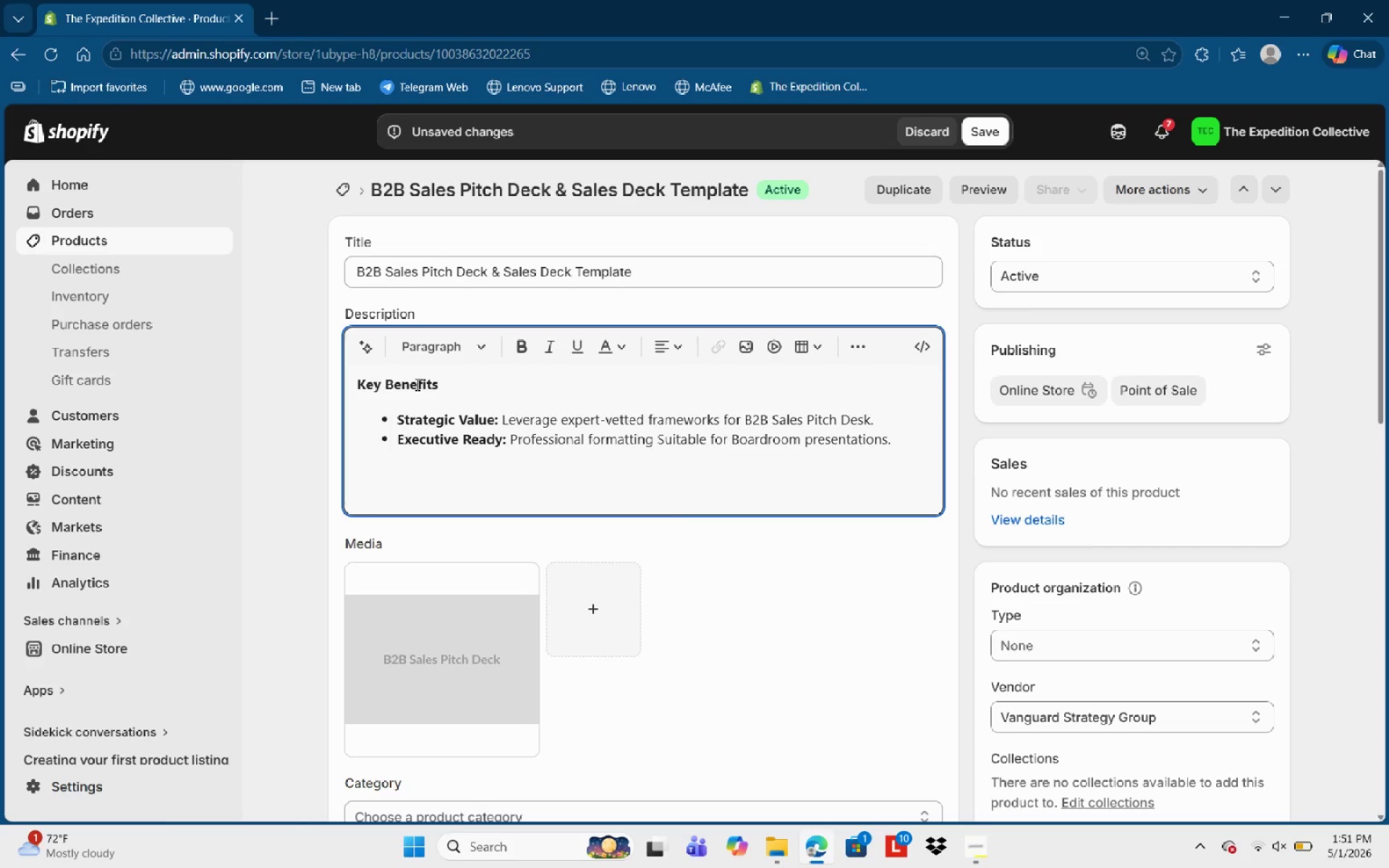 
key(Backspace)
 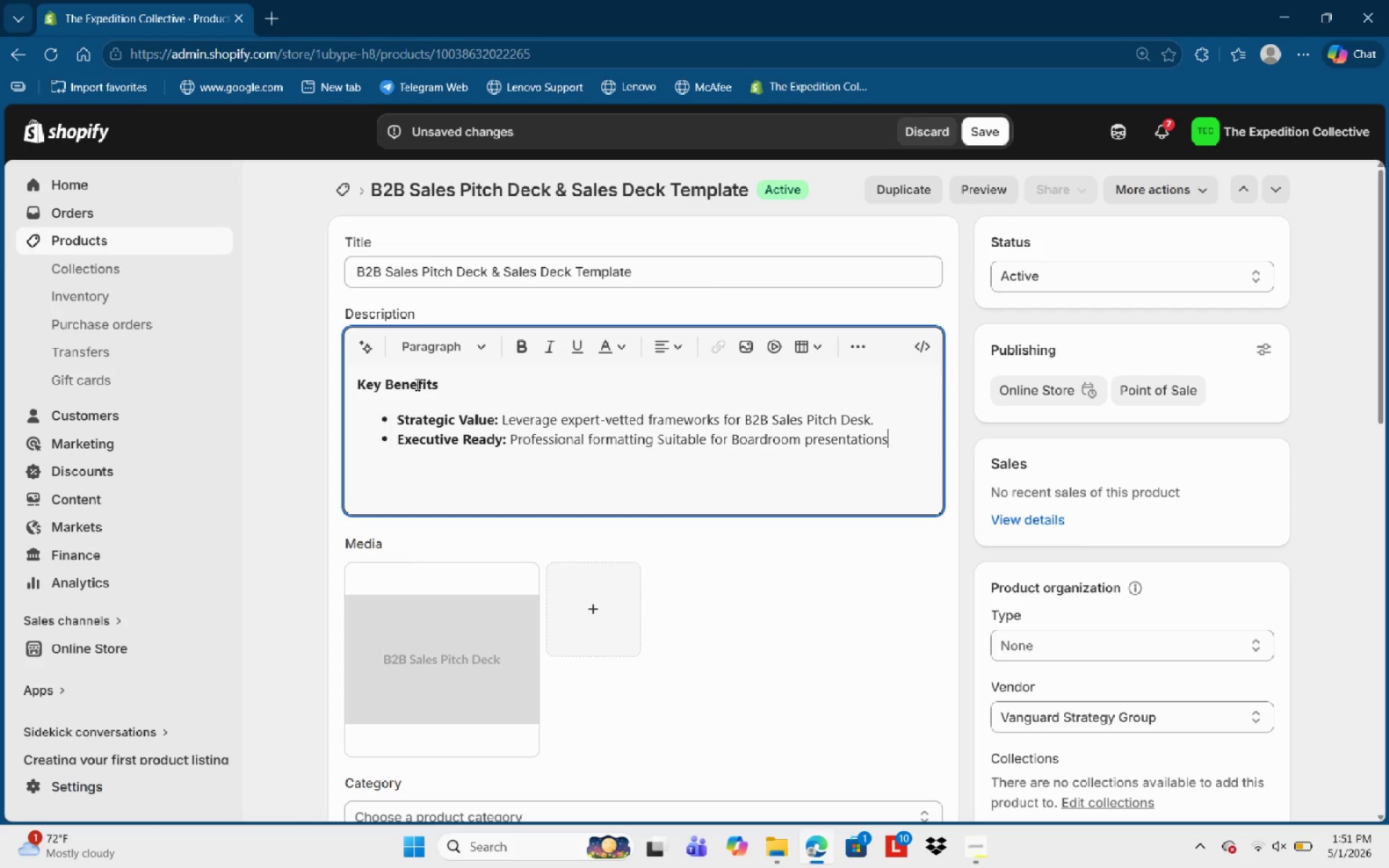 
key(Backspace)
 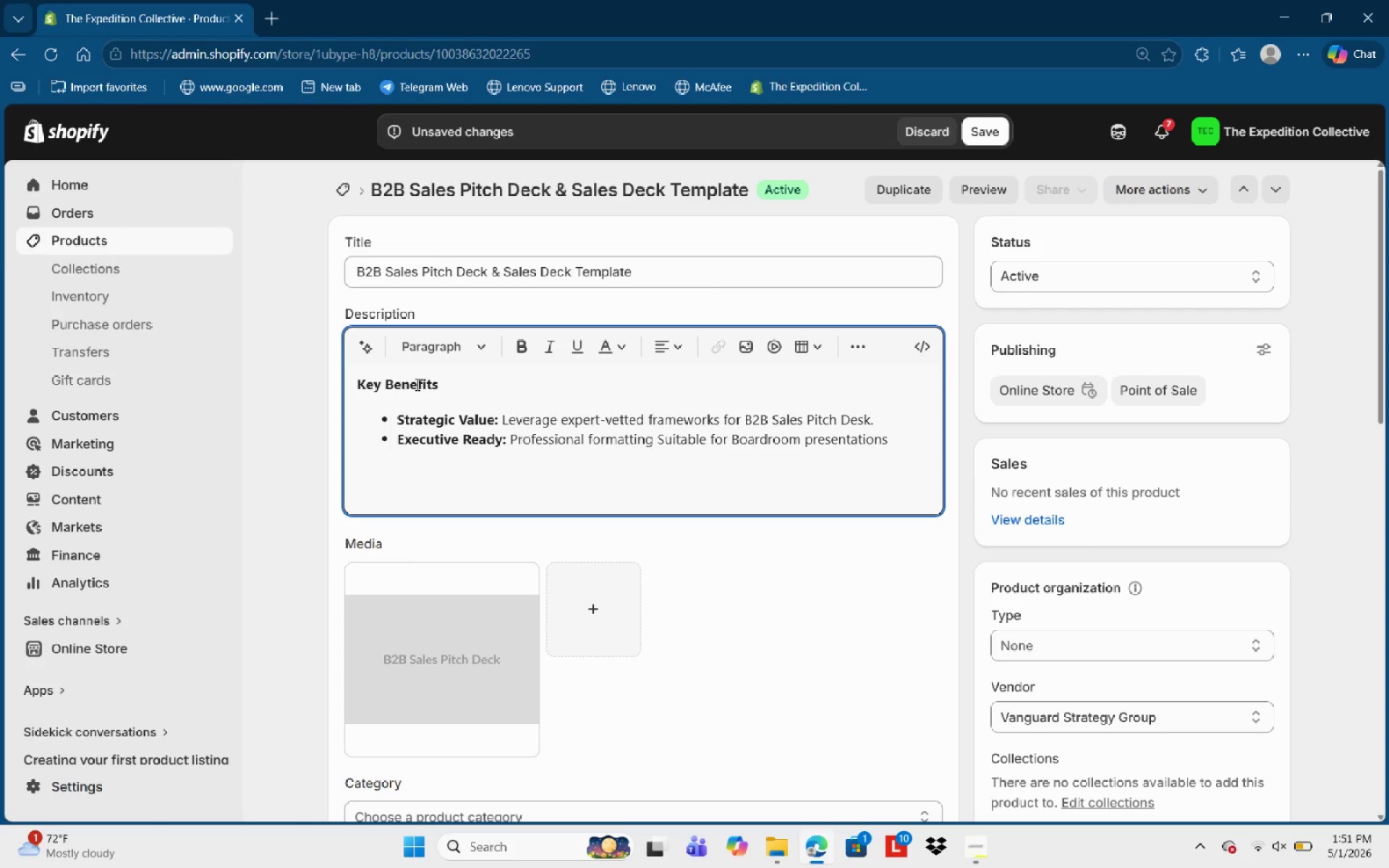 
key(Enter)
 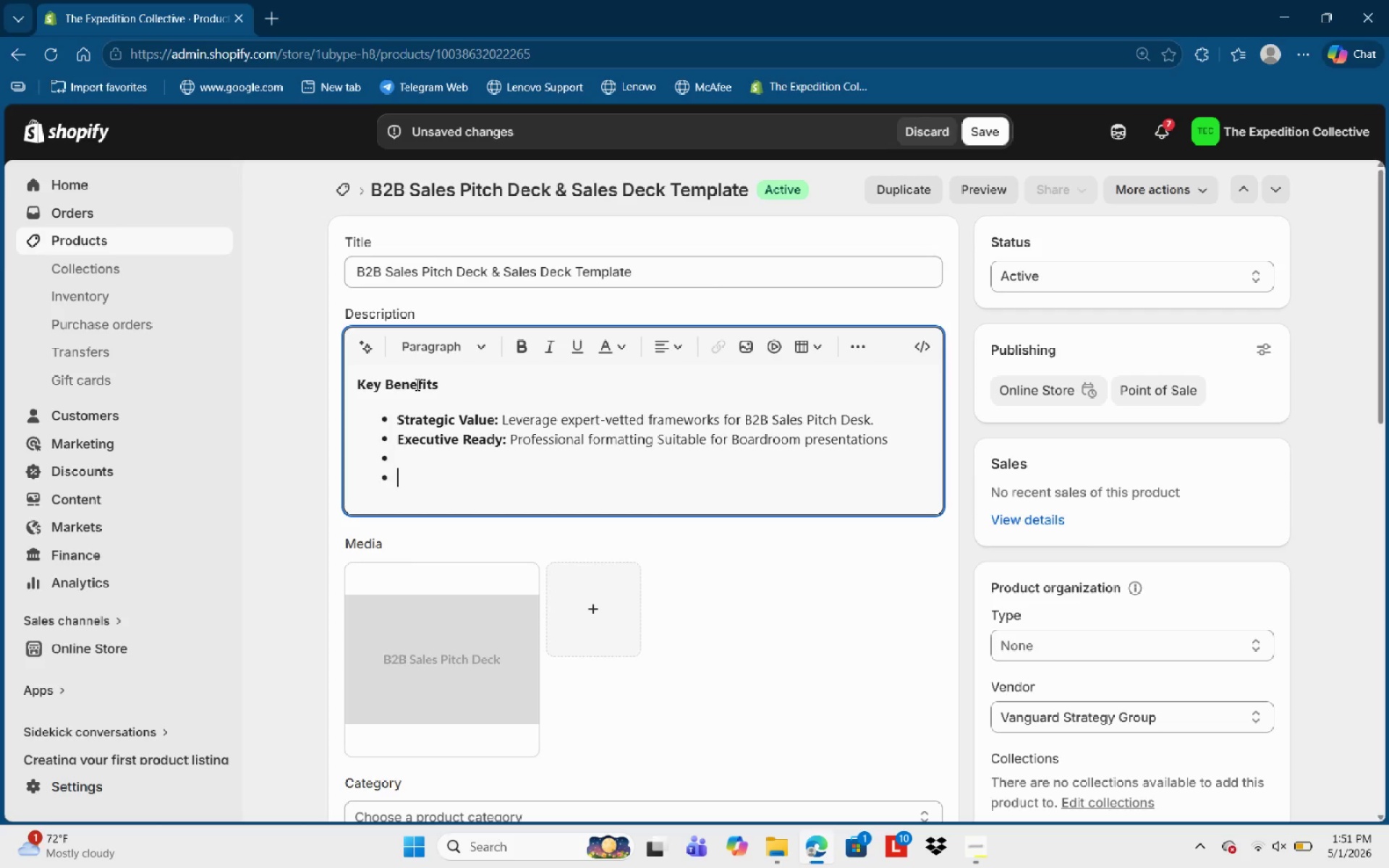 
key(Enter)
 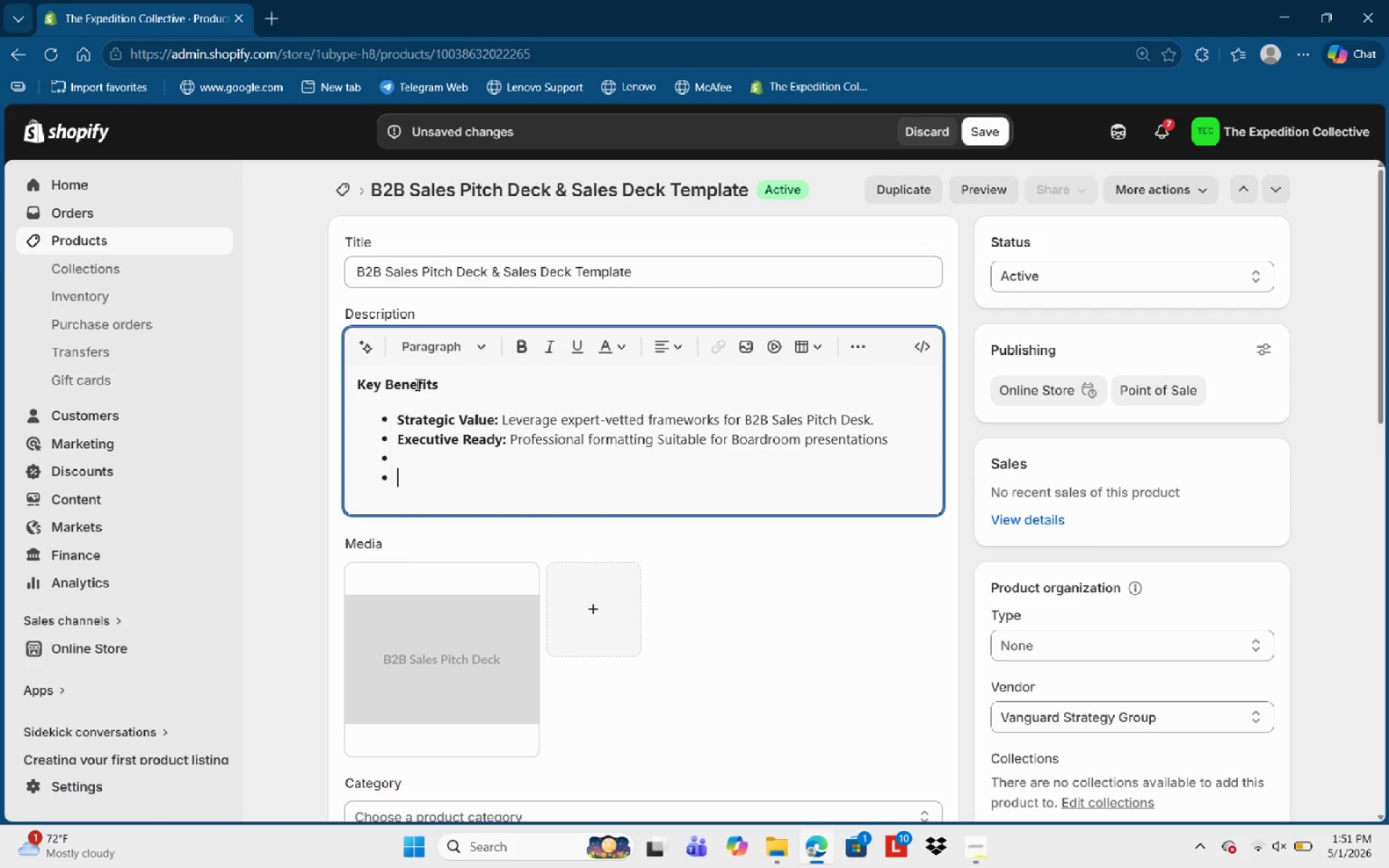 
key(Backspace)
 